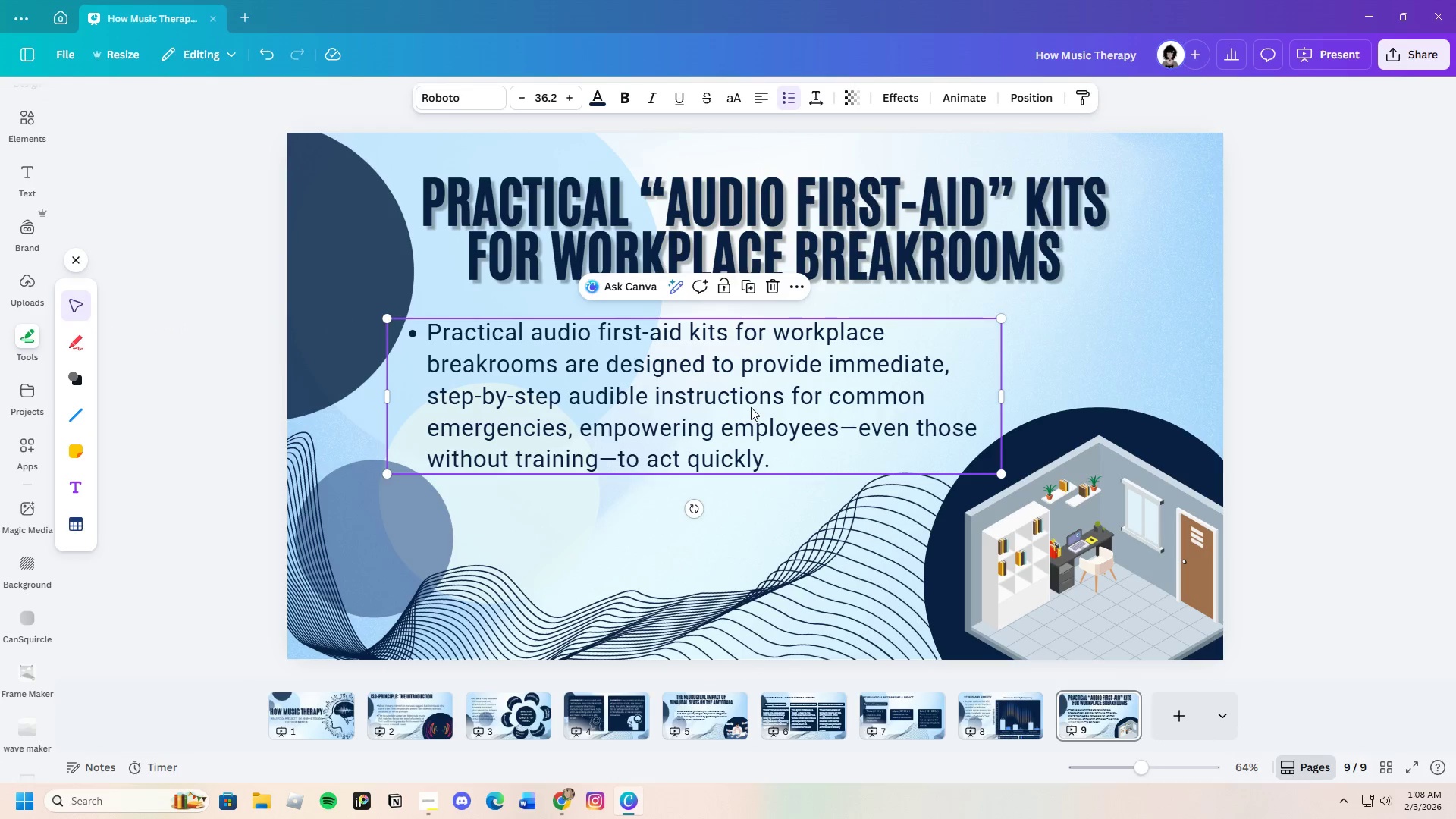 
left_click_drag(start_coordinate=[752, 407], to_coordinate=[763, 416])
 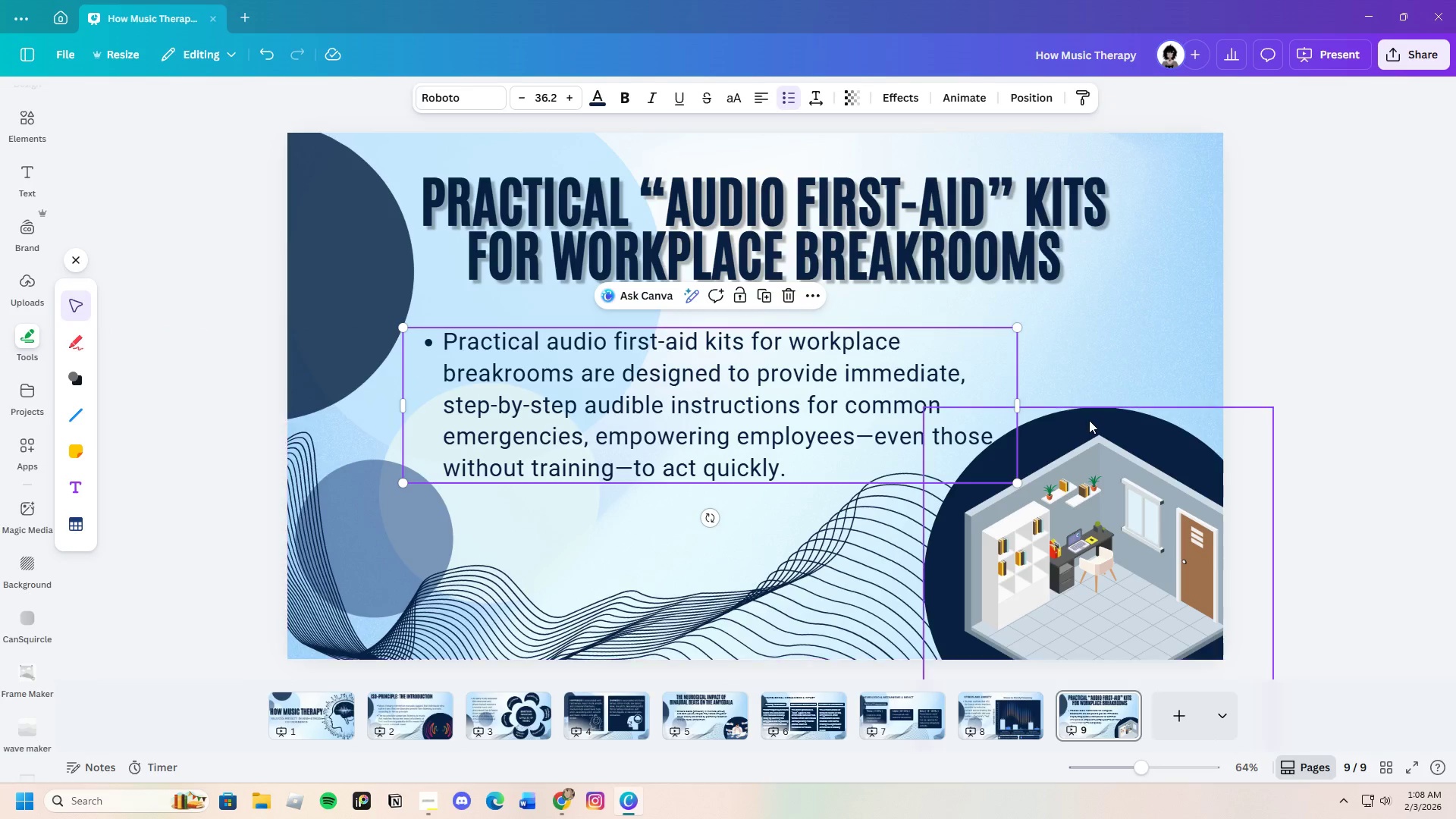 
left_click([1089, 420])
 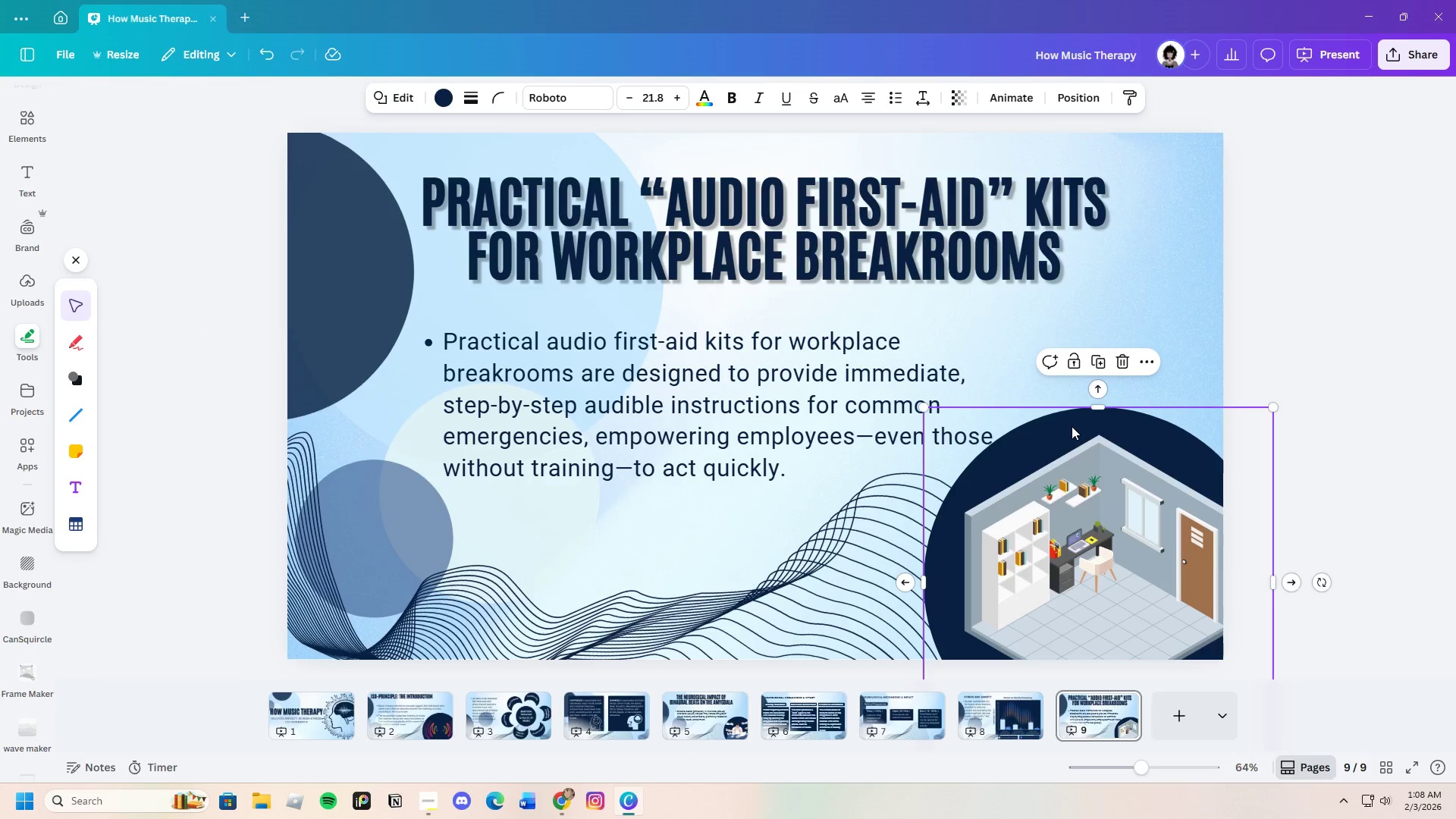 
left_click_drag(start_coordinate=[1072, 426], to_coordinate=[1072, 431])
 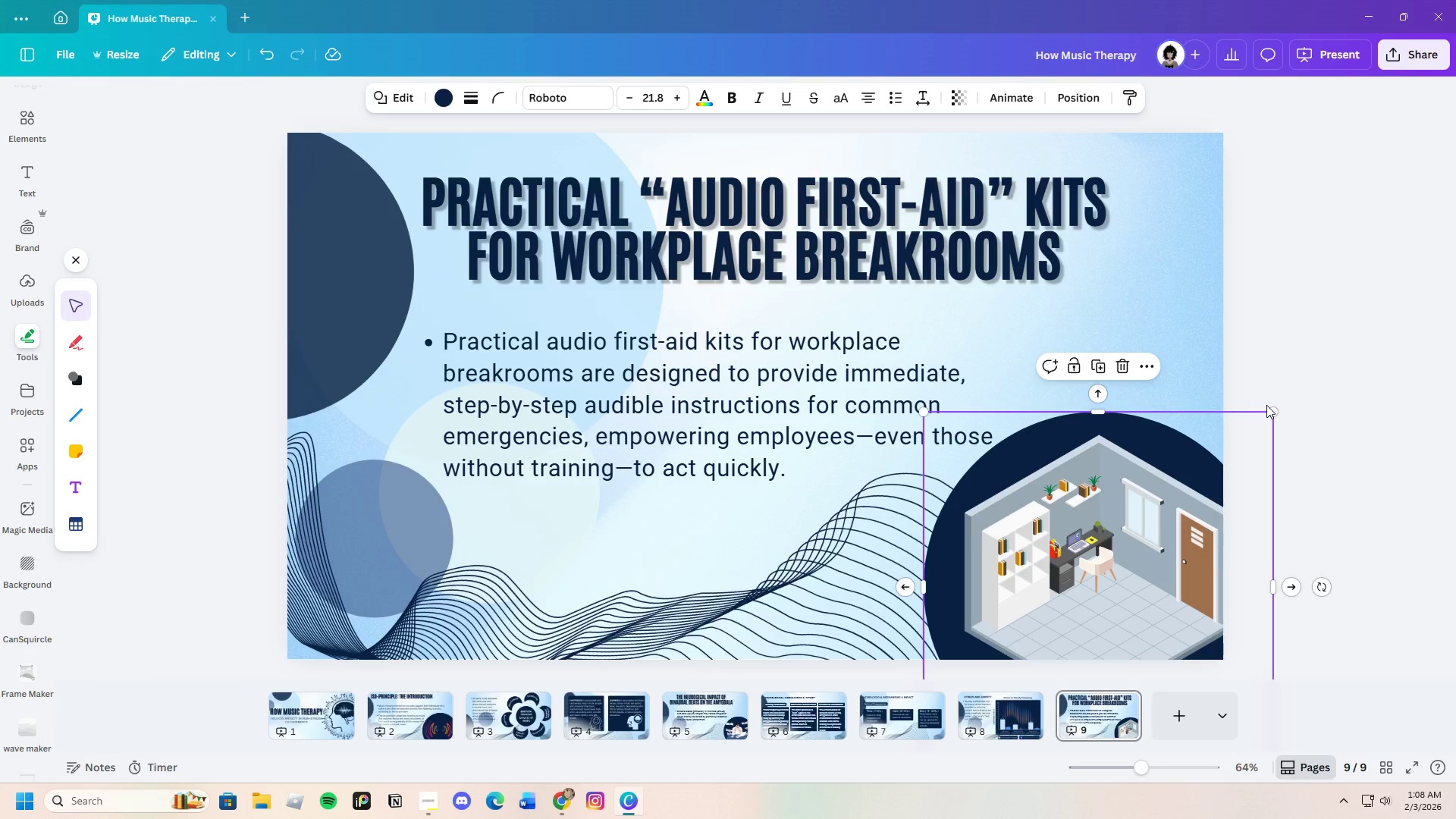 
left_click([1266, 405])
 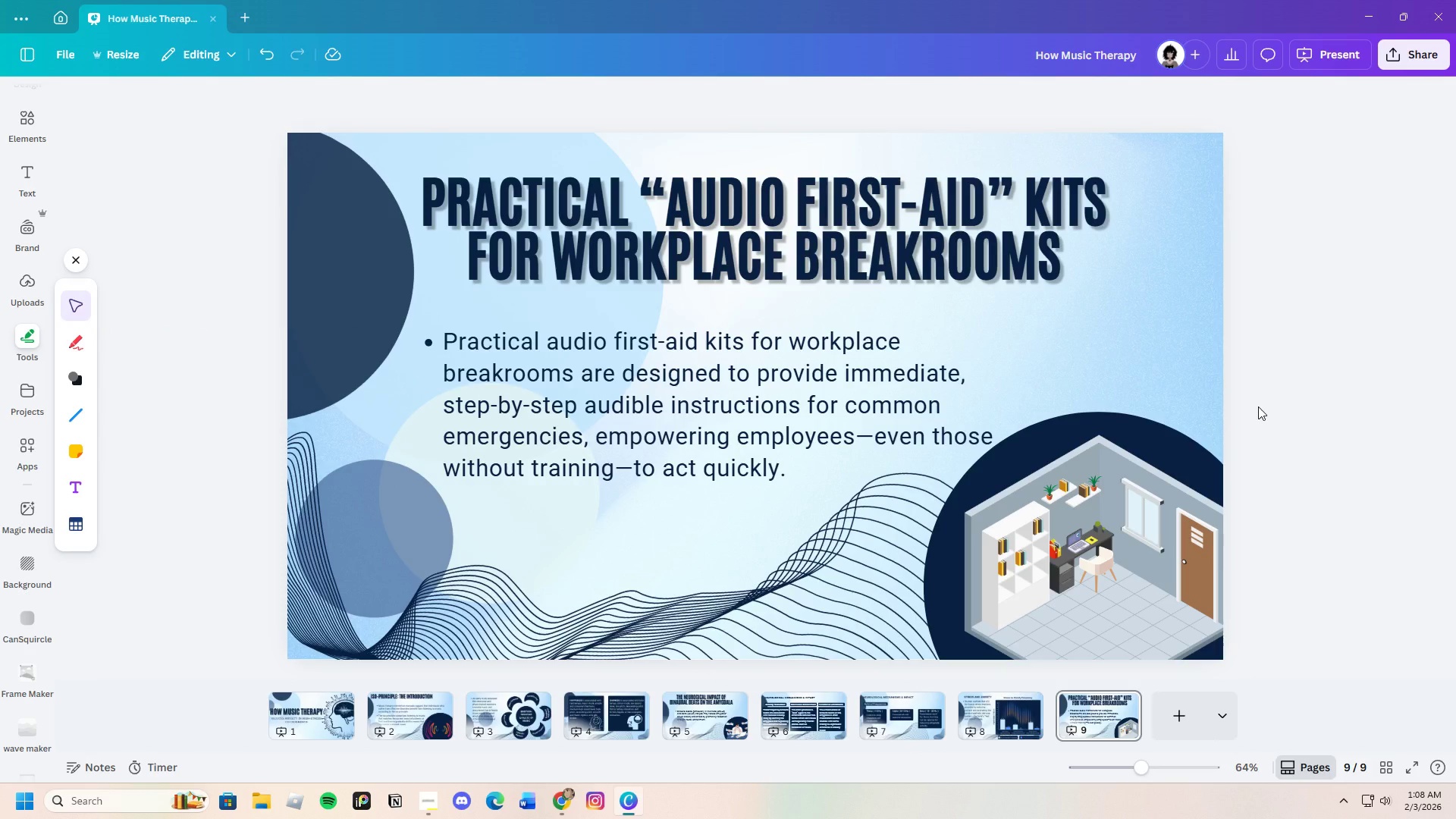 
wait(8.88)
 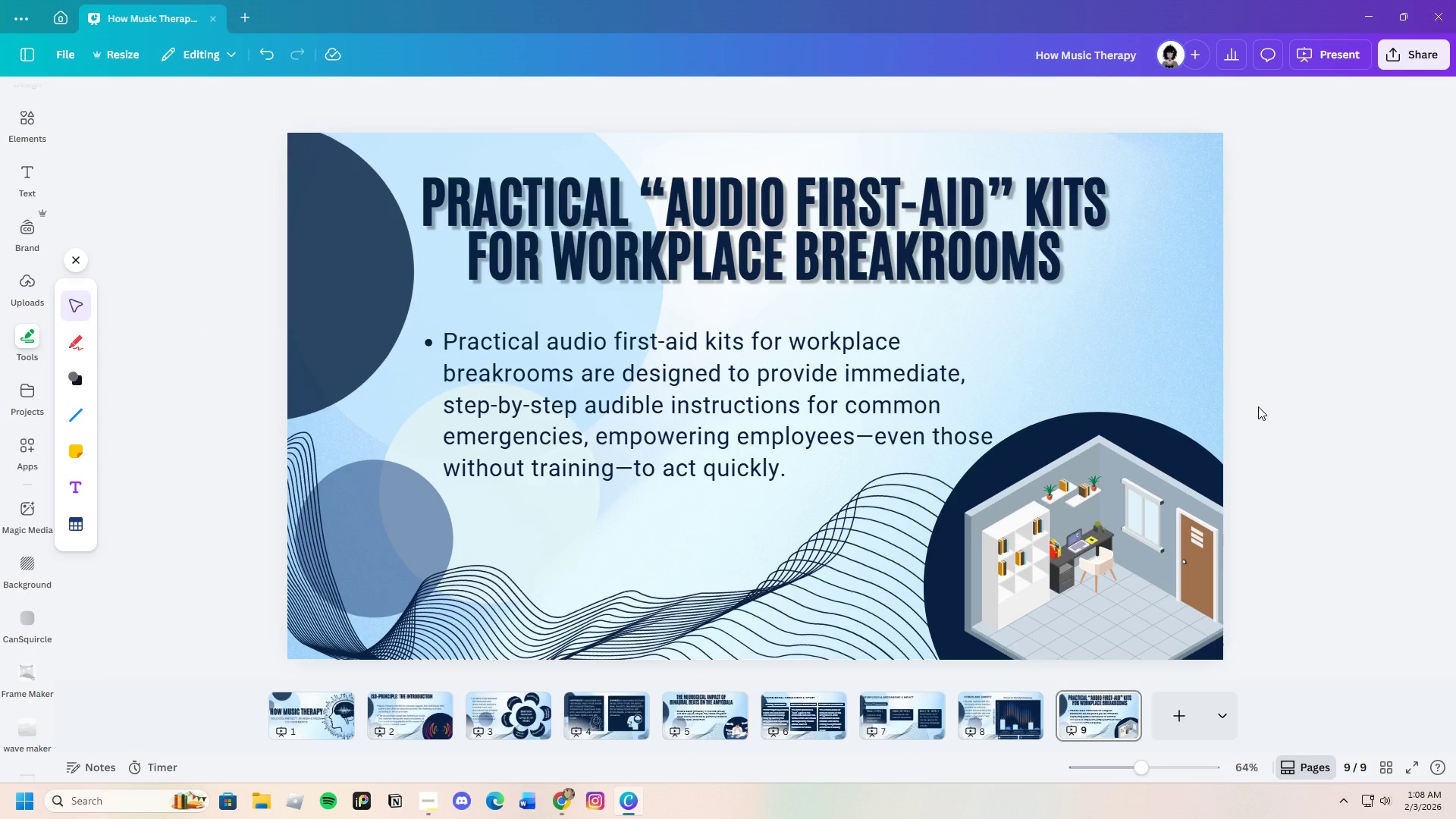 
scroll: coordinate [1243, 627], scroll_direction: down, amount: 2.0
 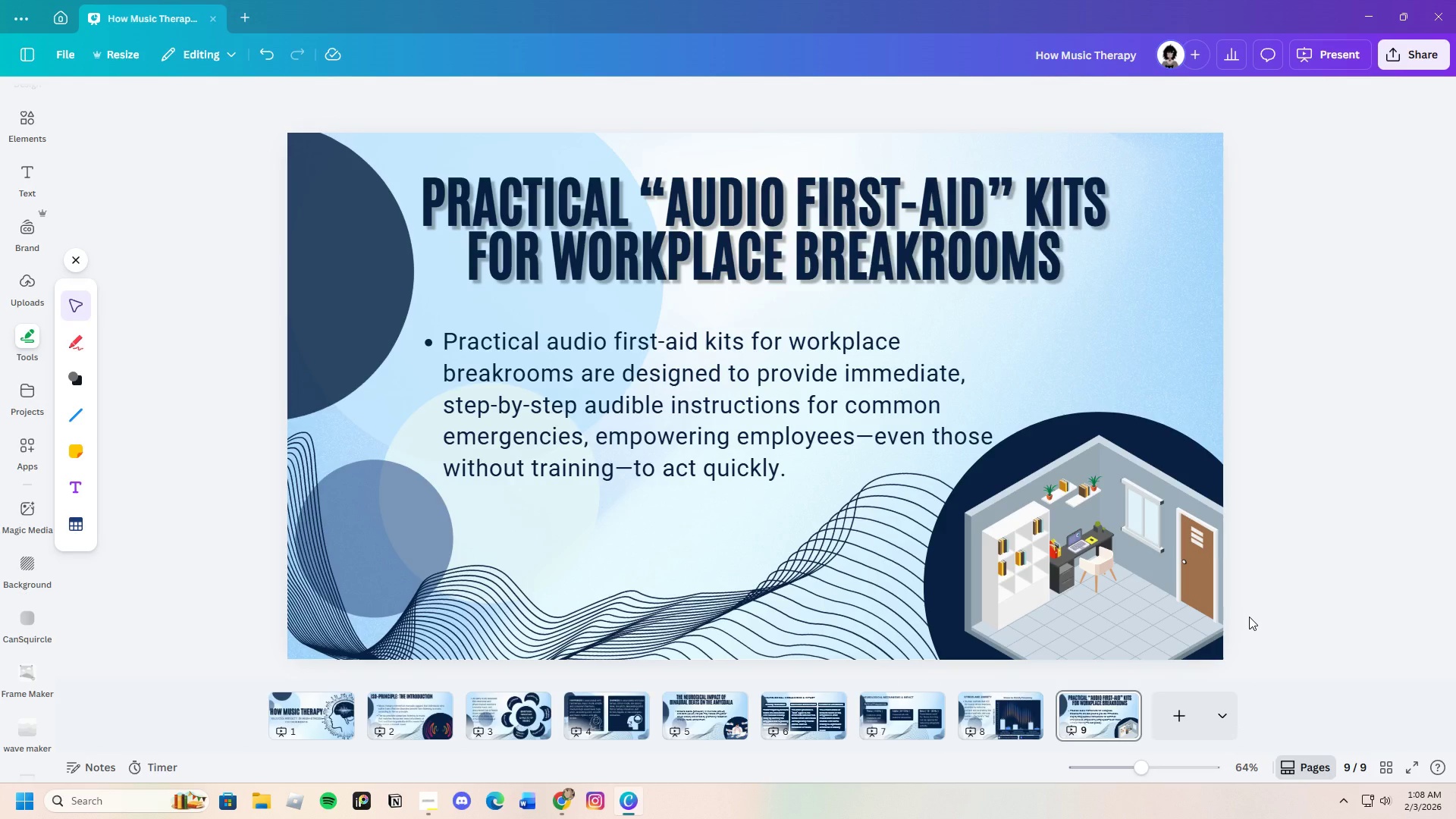 
wait(12.37)
 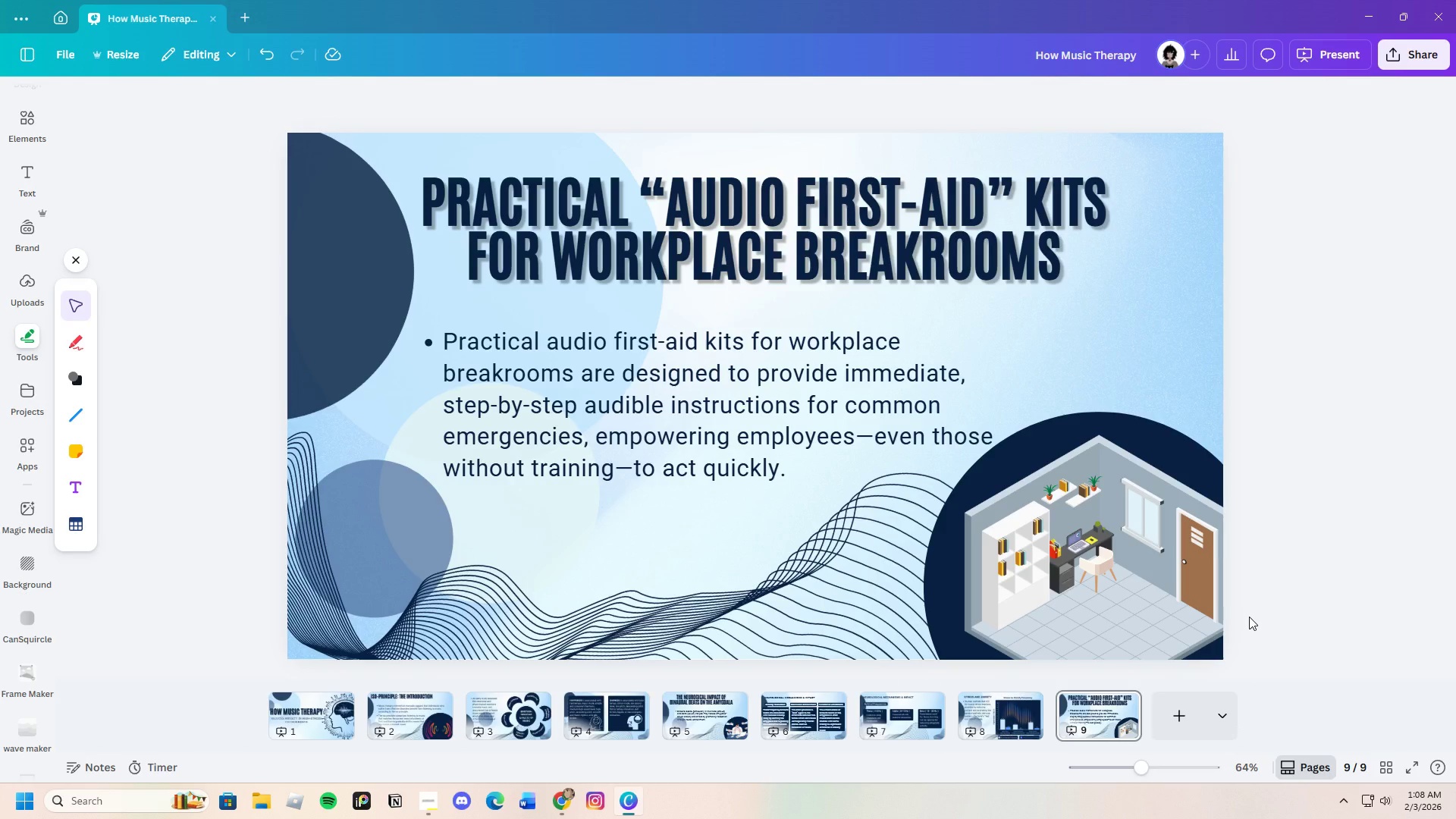 
left_click([1121, 699])
 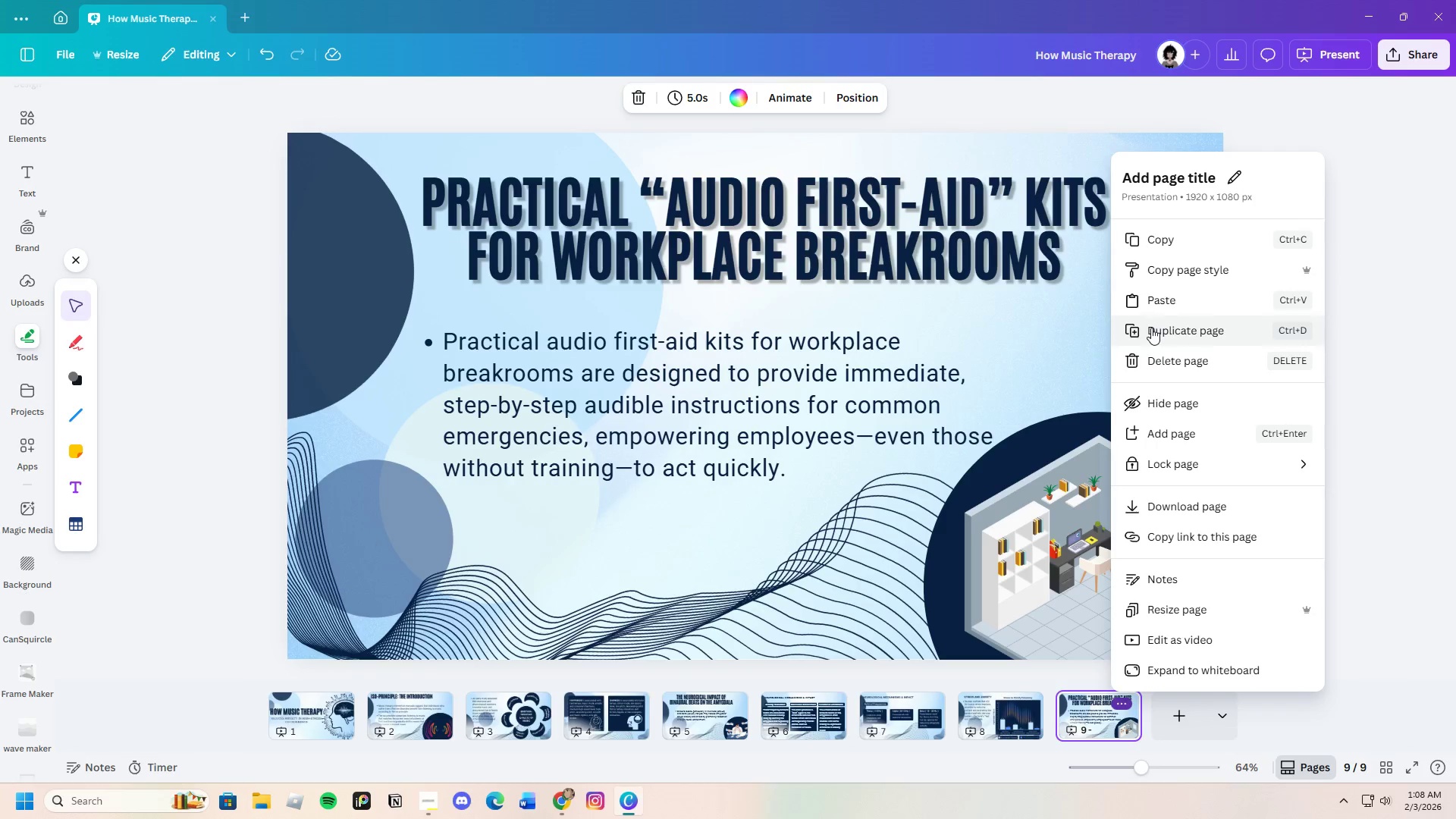 
left_click([1151, 327])
 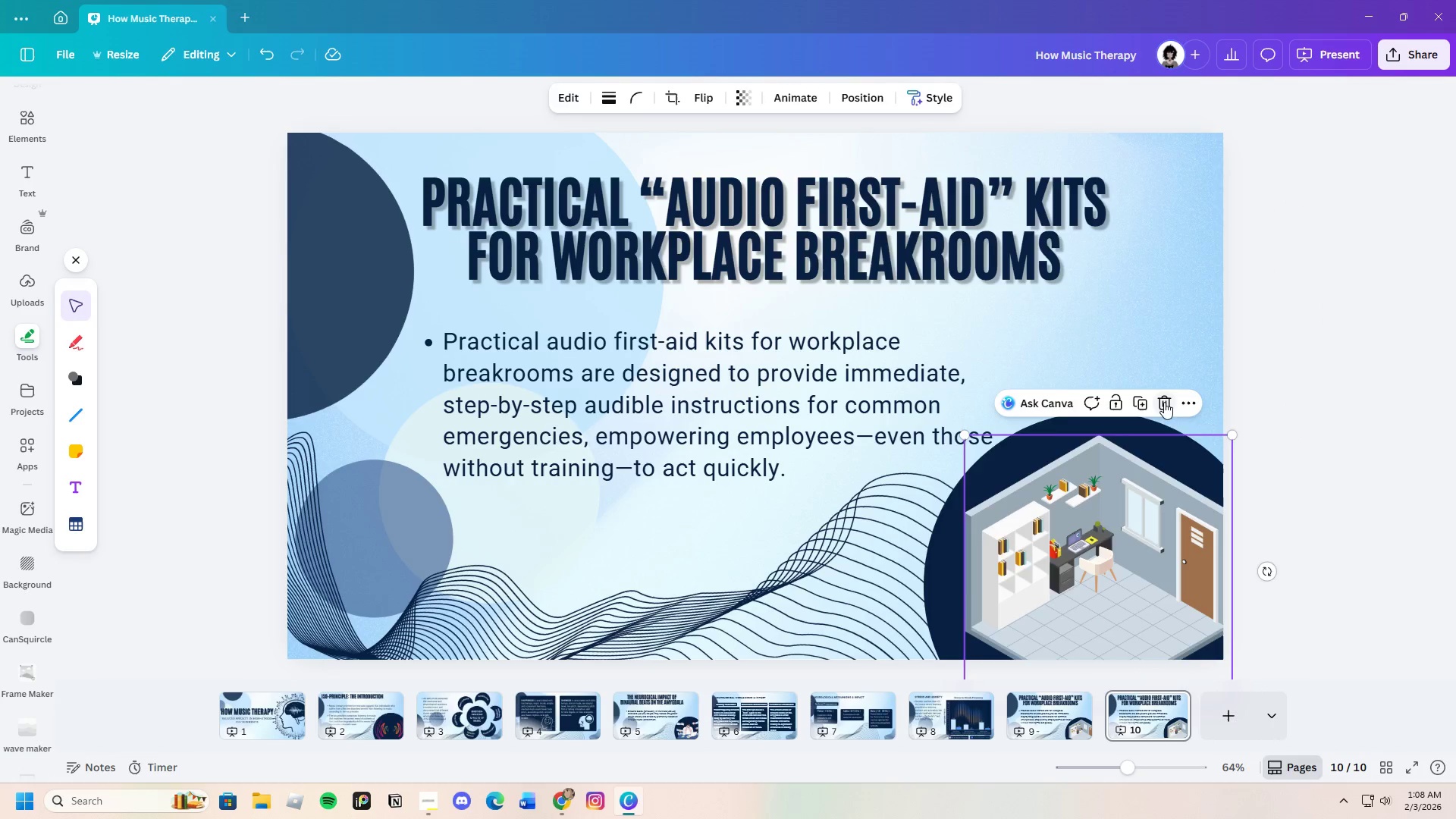 
double_click([1148, 454])
 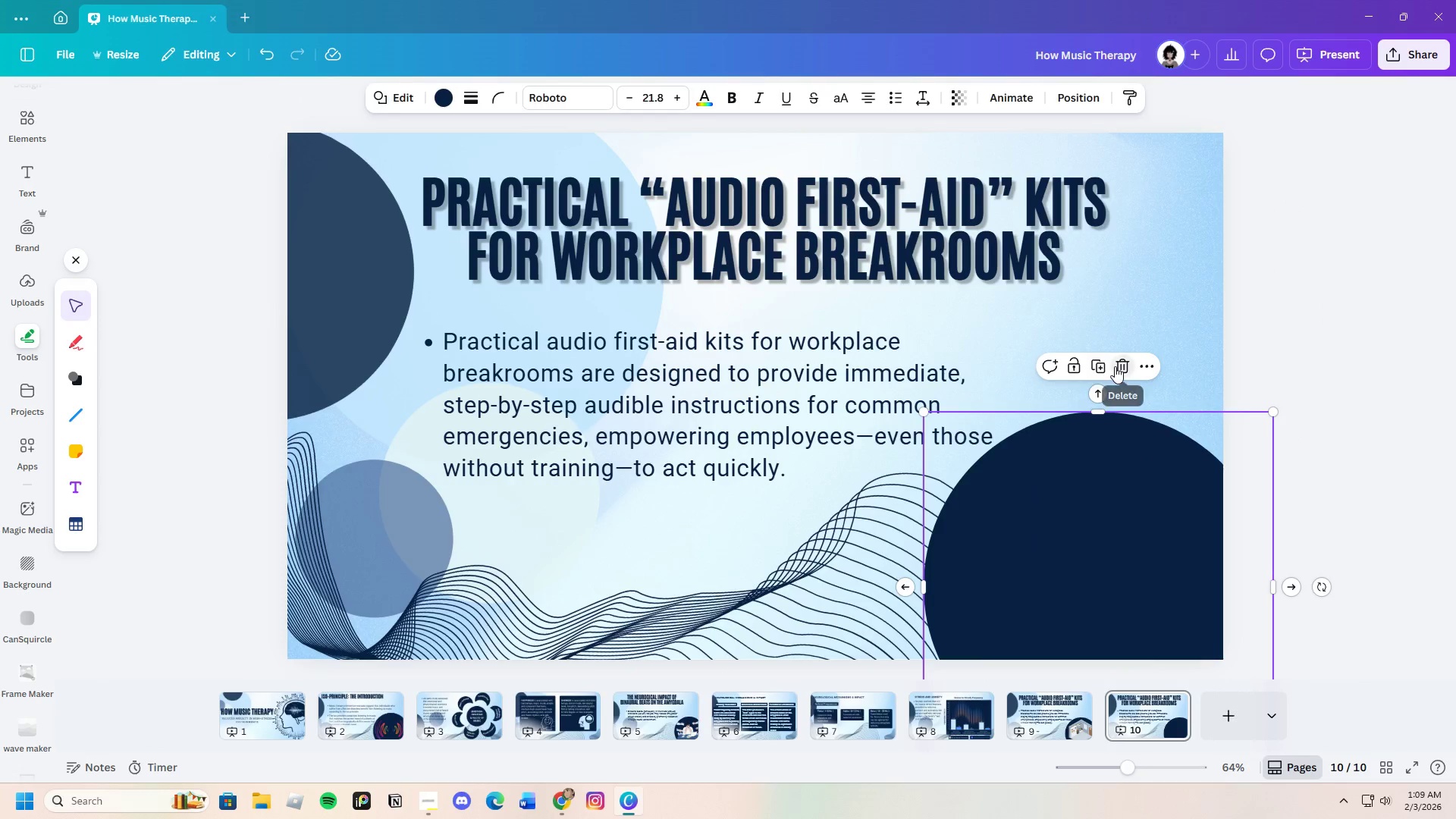 
double_click([822, 234])
 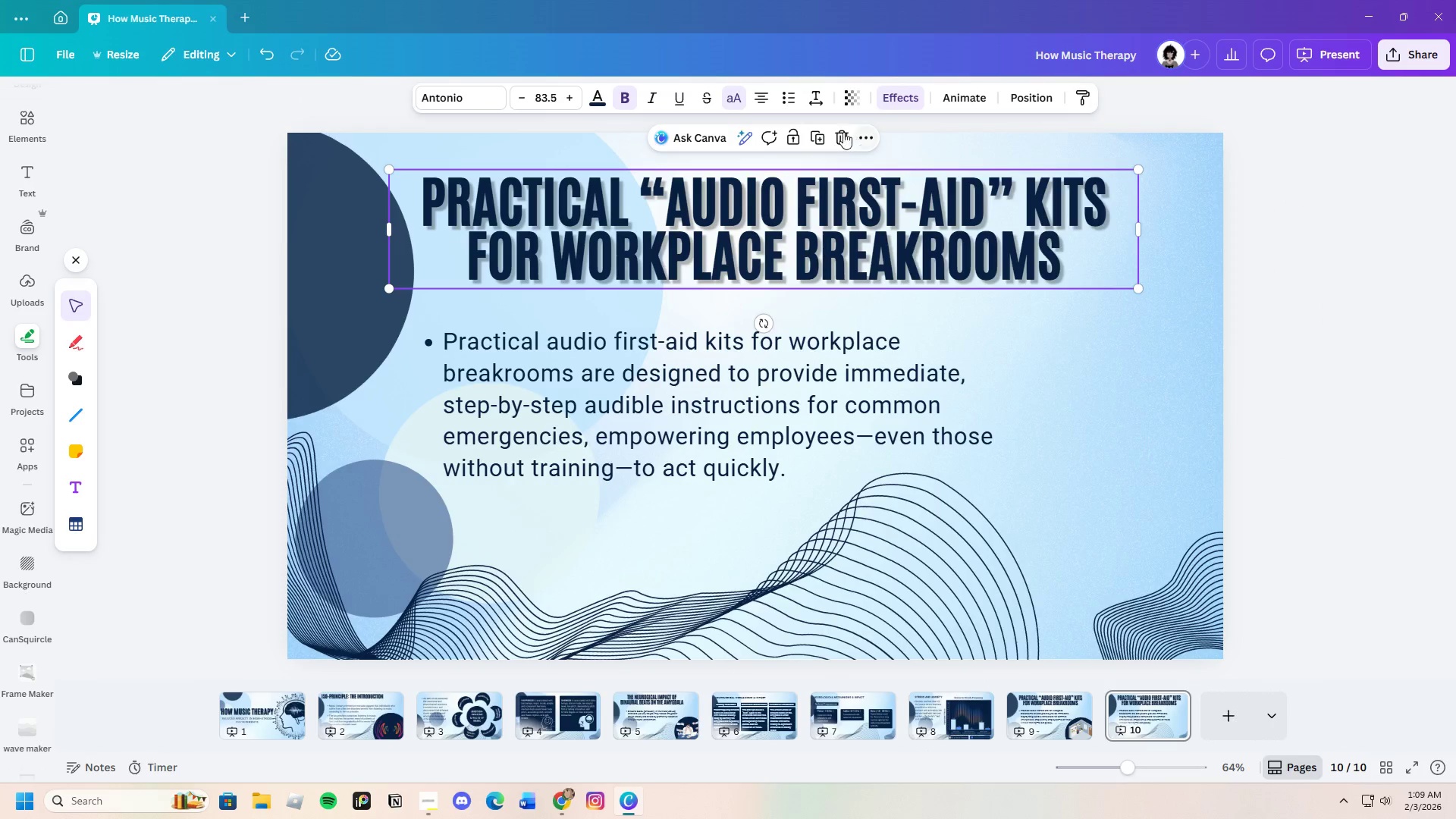 
left_click([839, 131])
 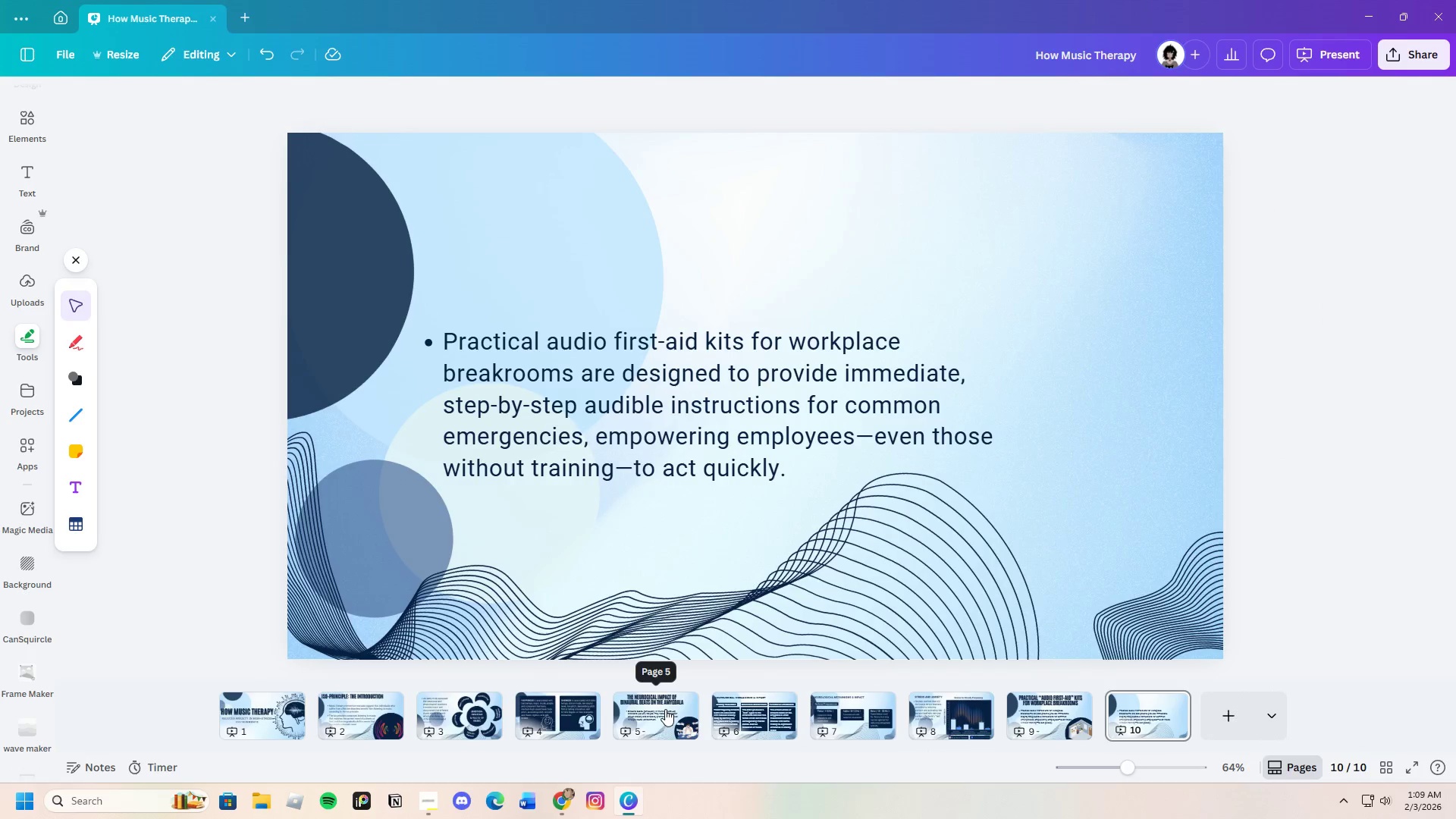 
left_click([751, 711])
 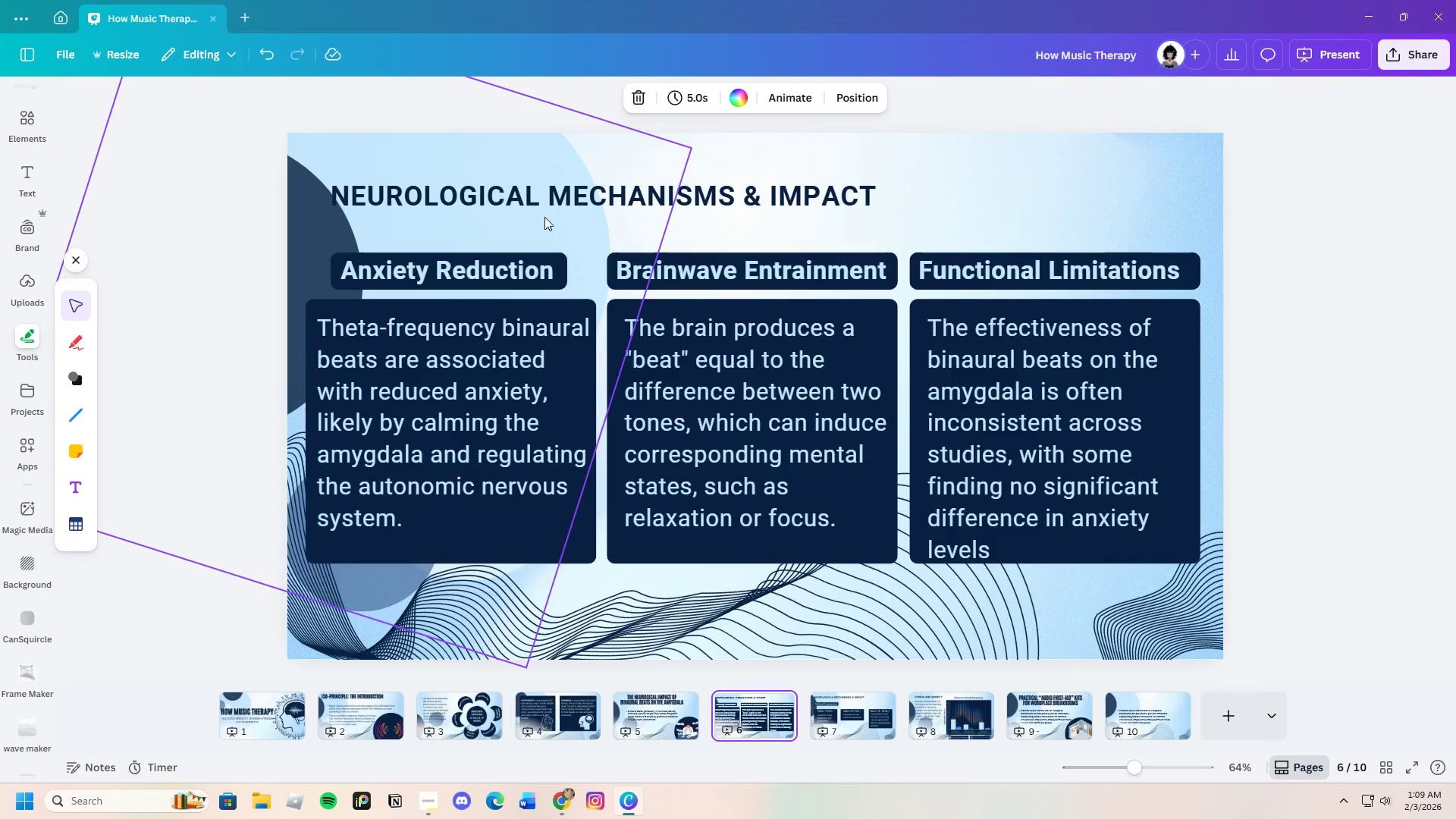 
left_click([548, 196])
 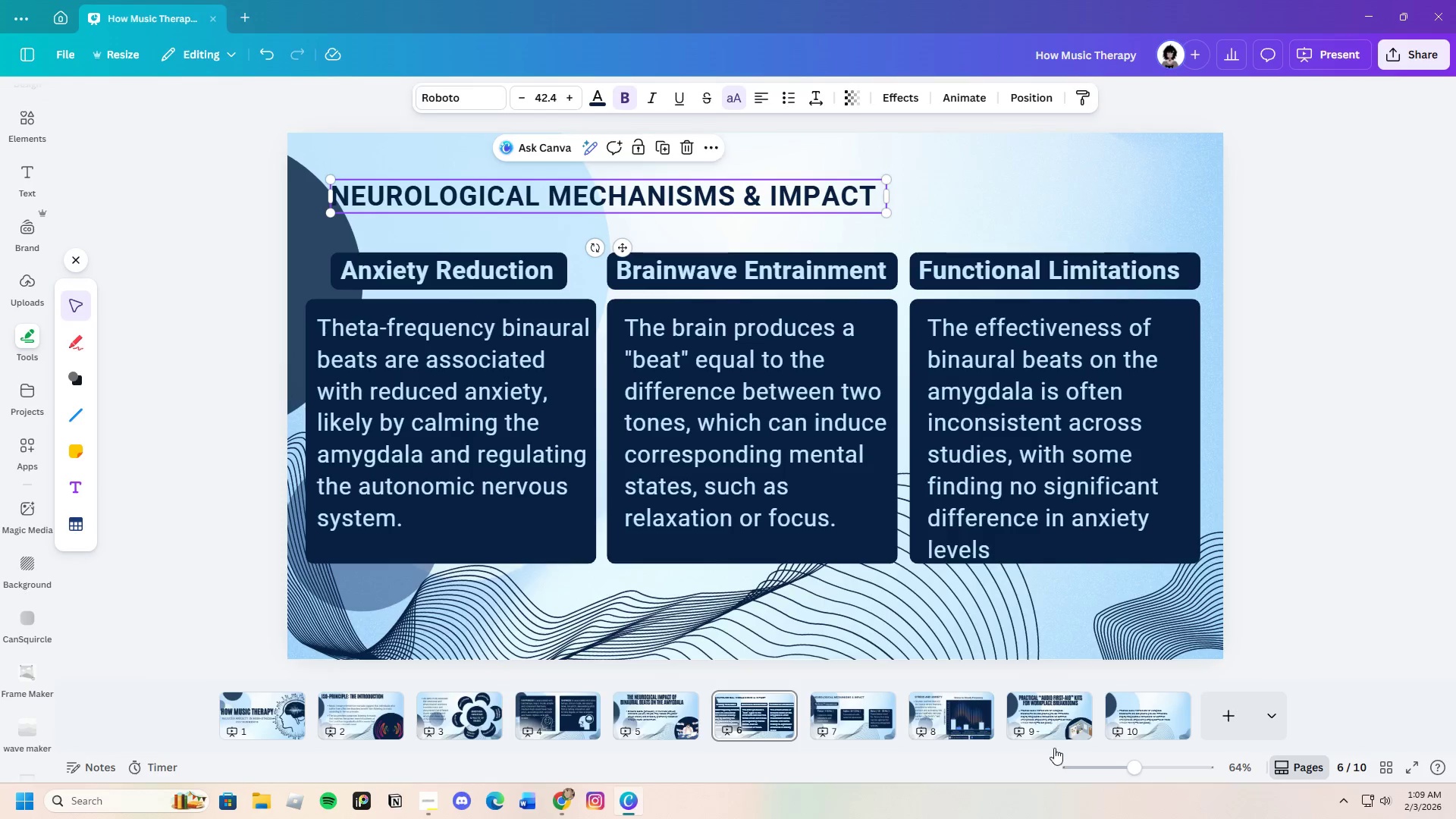 
left_click([1040, 720])
 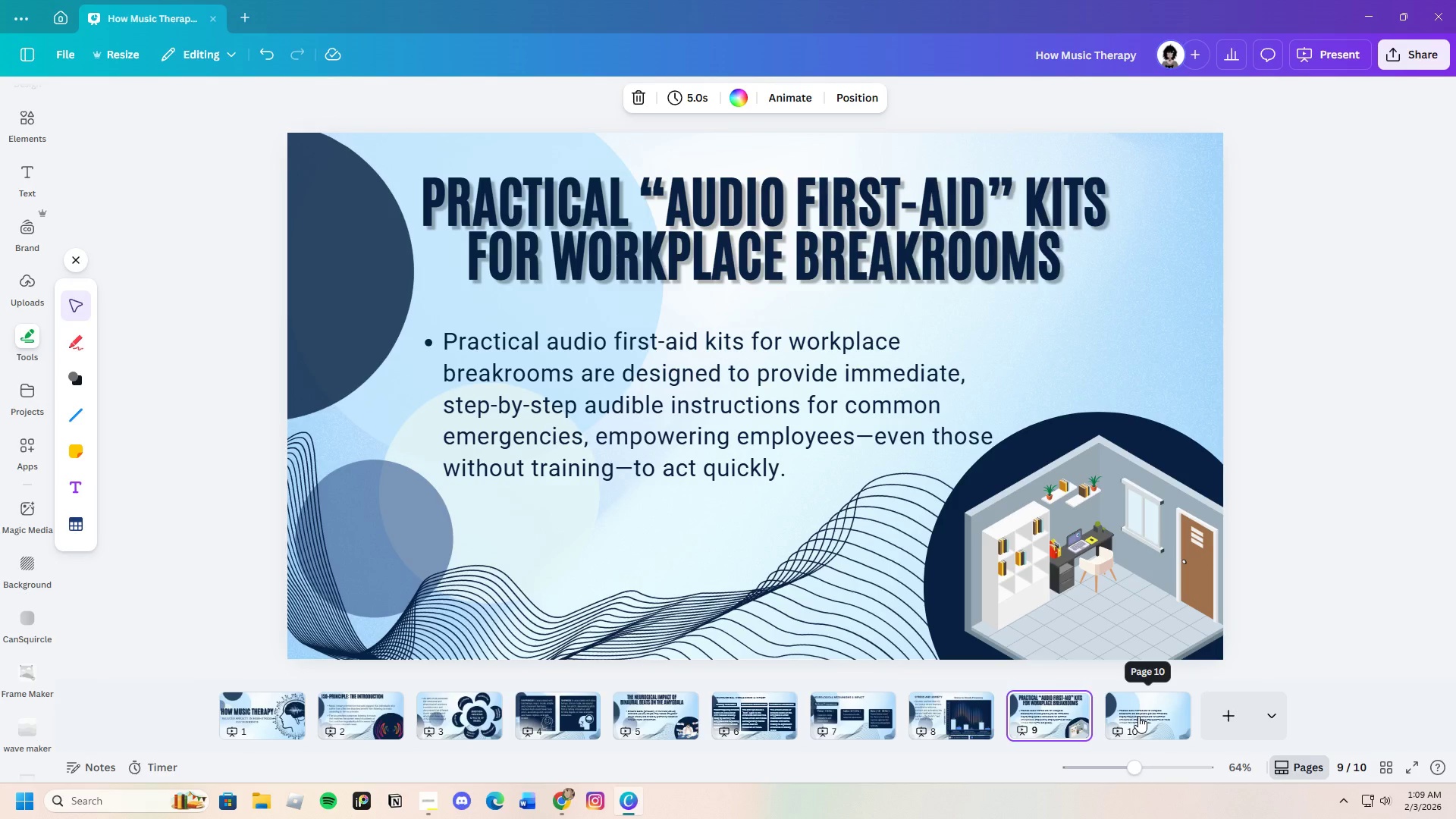 
left_click([1138, 716])
 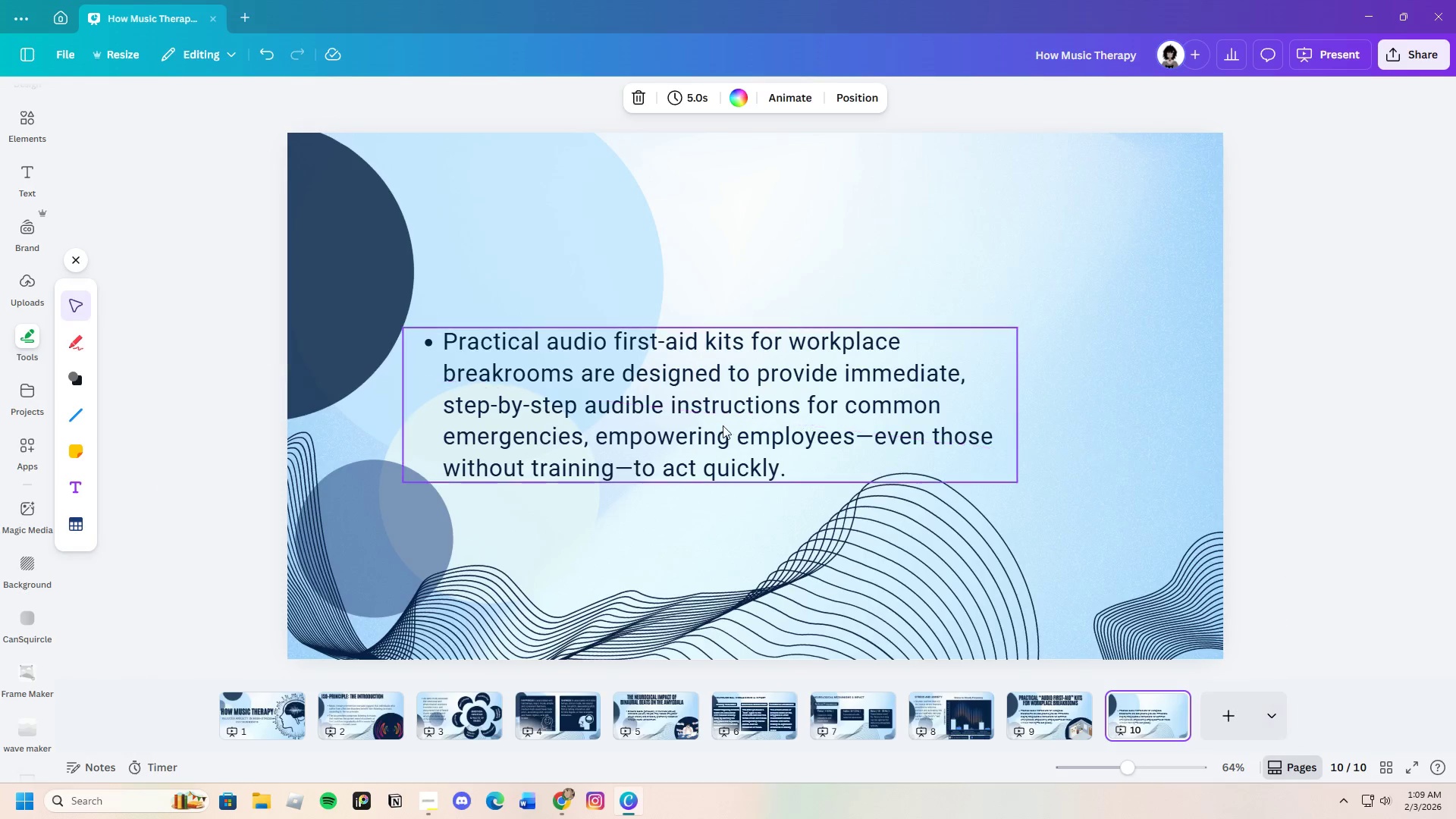 
left_click([642, 391])
 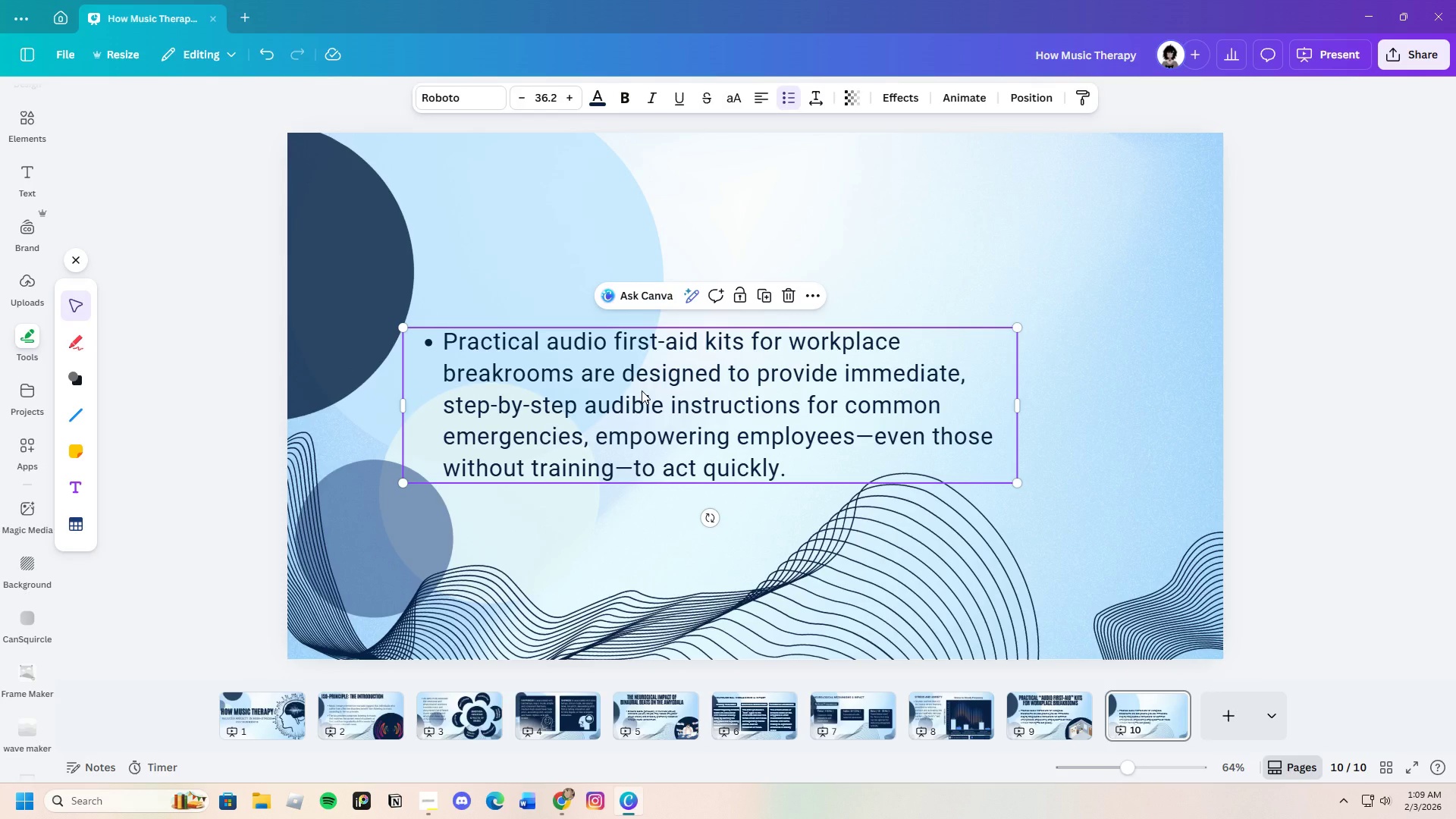 
key(Control+C)
 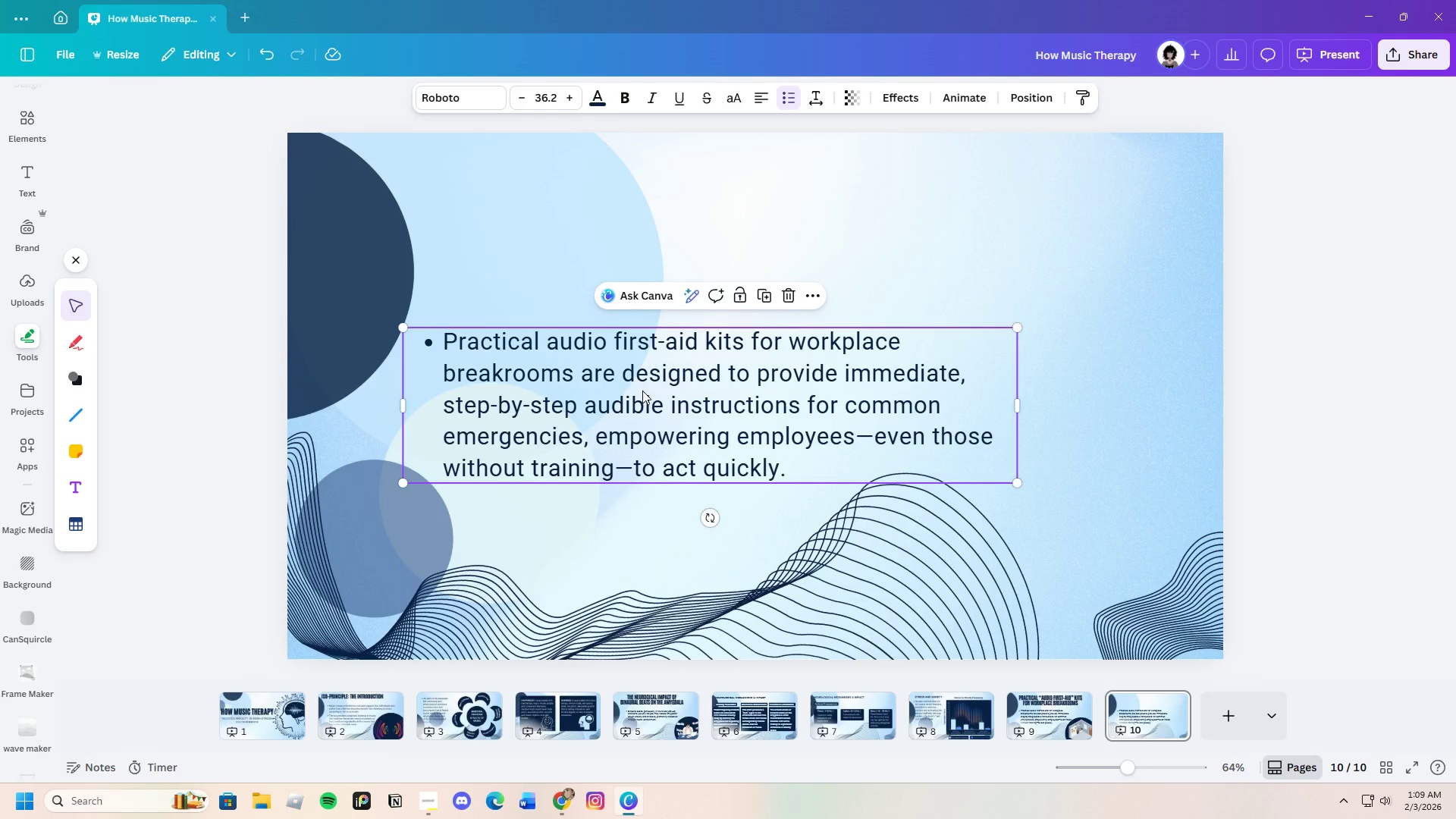 
key(Control+V)
 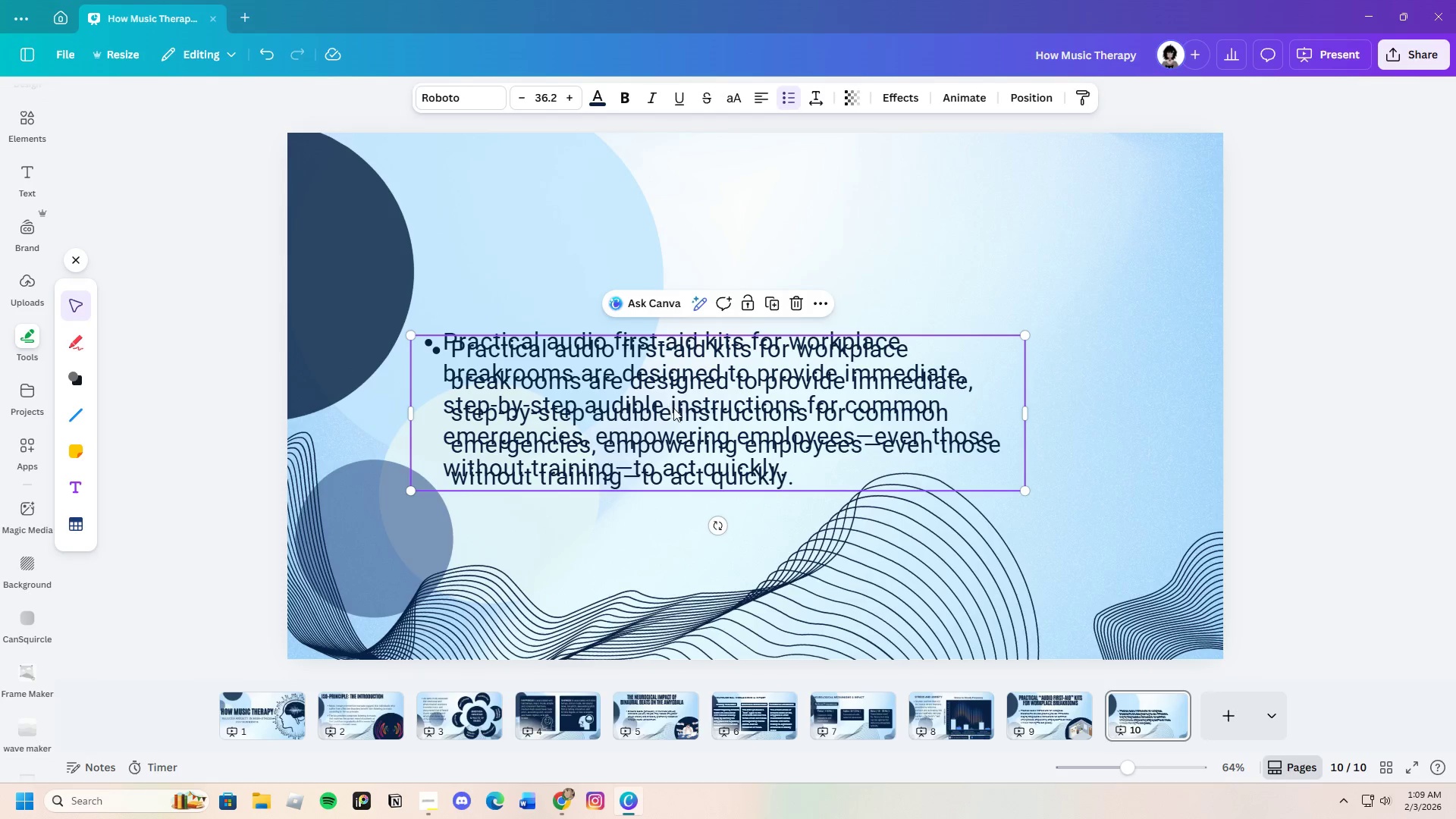 
left_click_drag(start_coordinate=[672, 408], to_coordinate=[647, 221])
 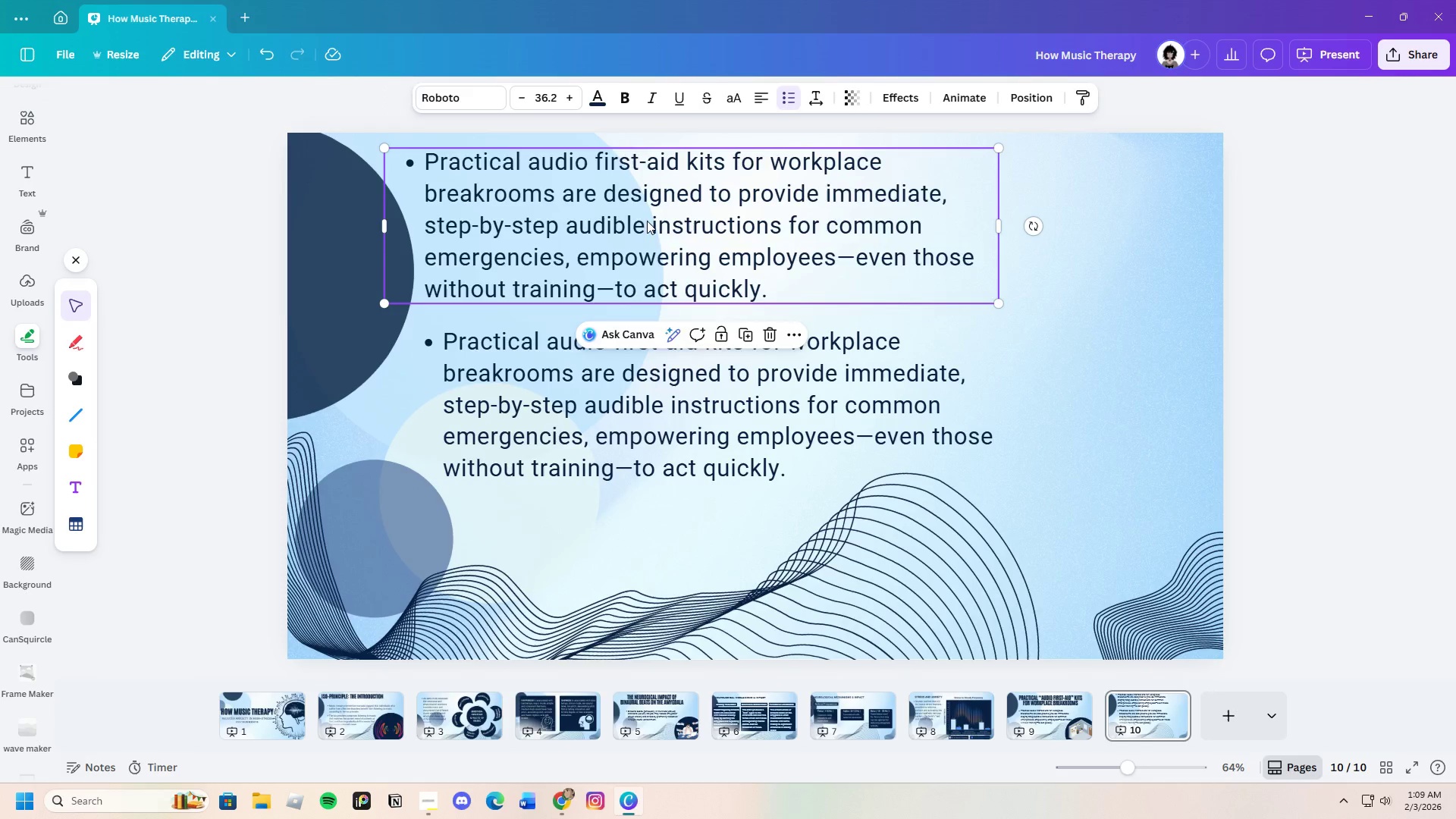 
left_click([647, 221])
 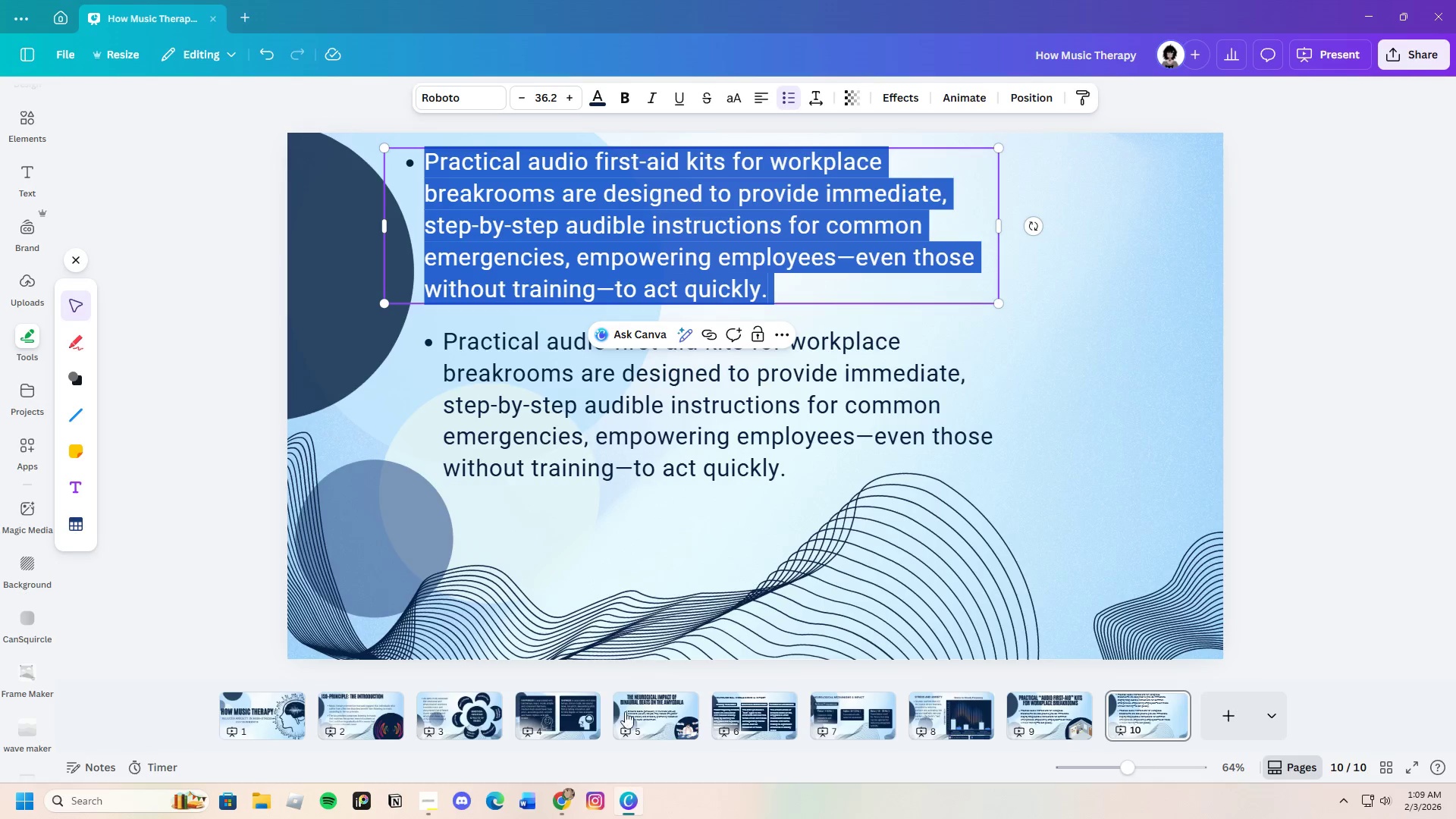 
left_click([558, 804])
 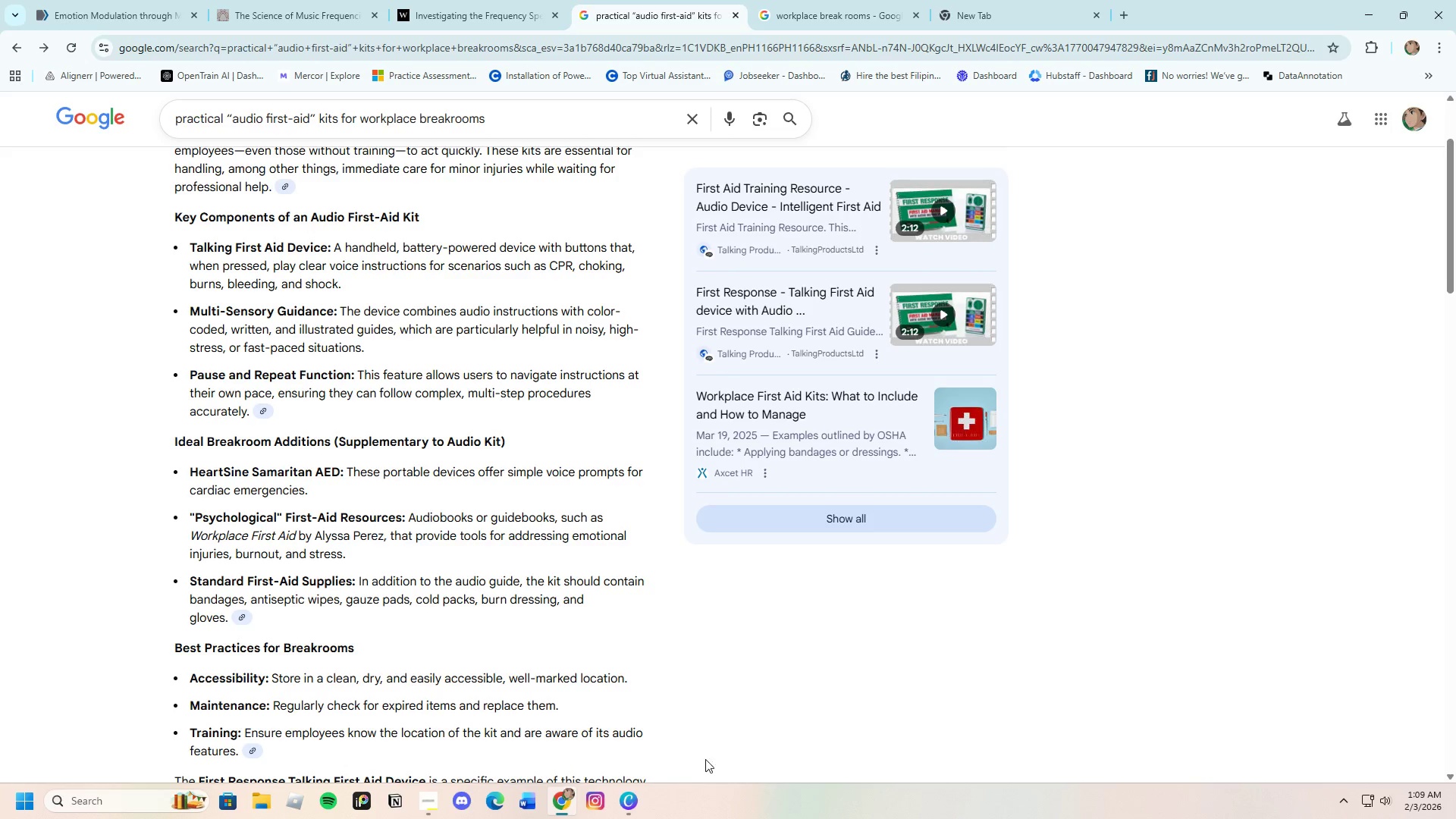 
left_click_drag(start_coordinate=[634, 805], to_coordinate=[636, 801])
 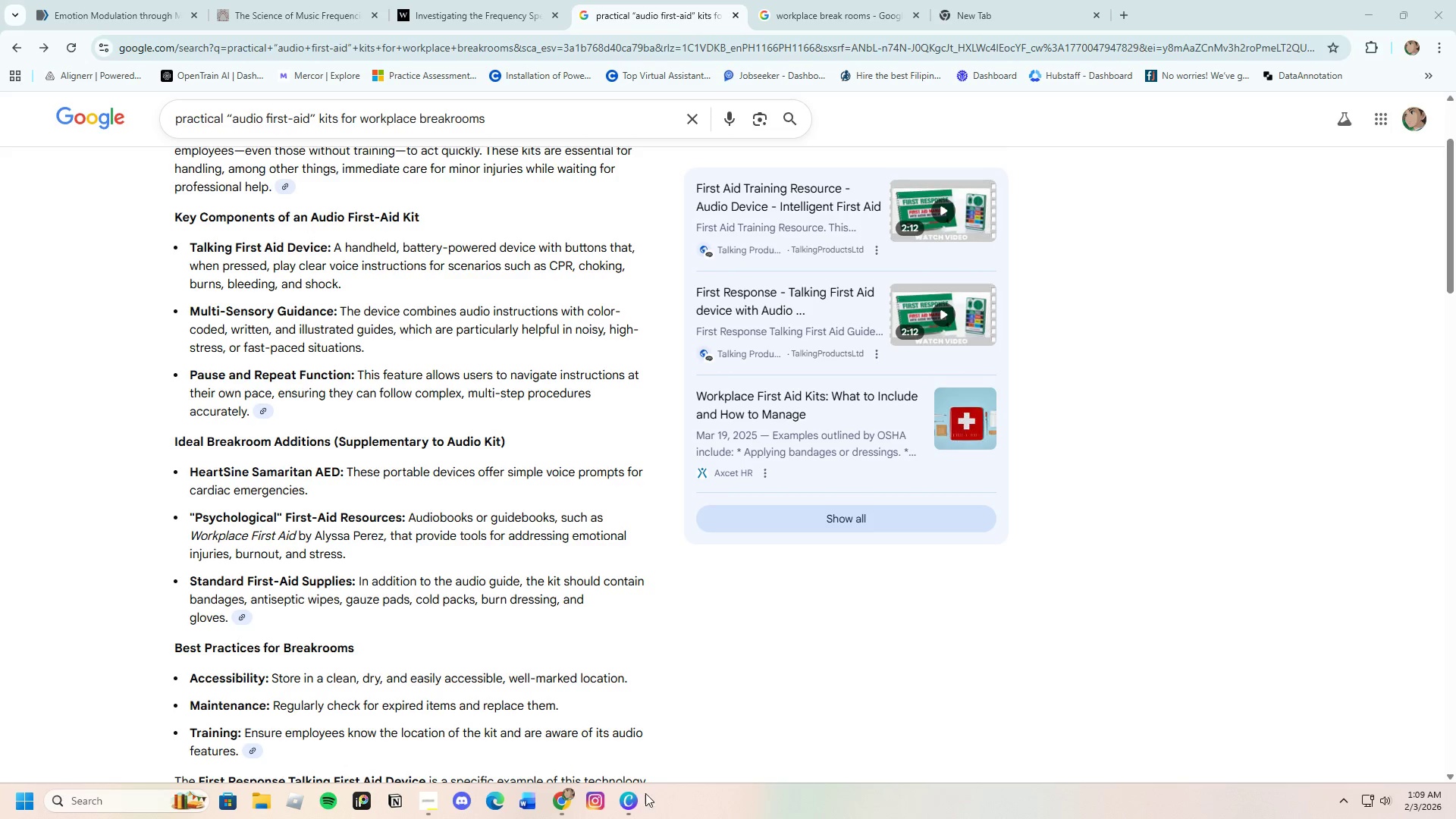 
left_click([625, 806])
 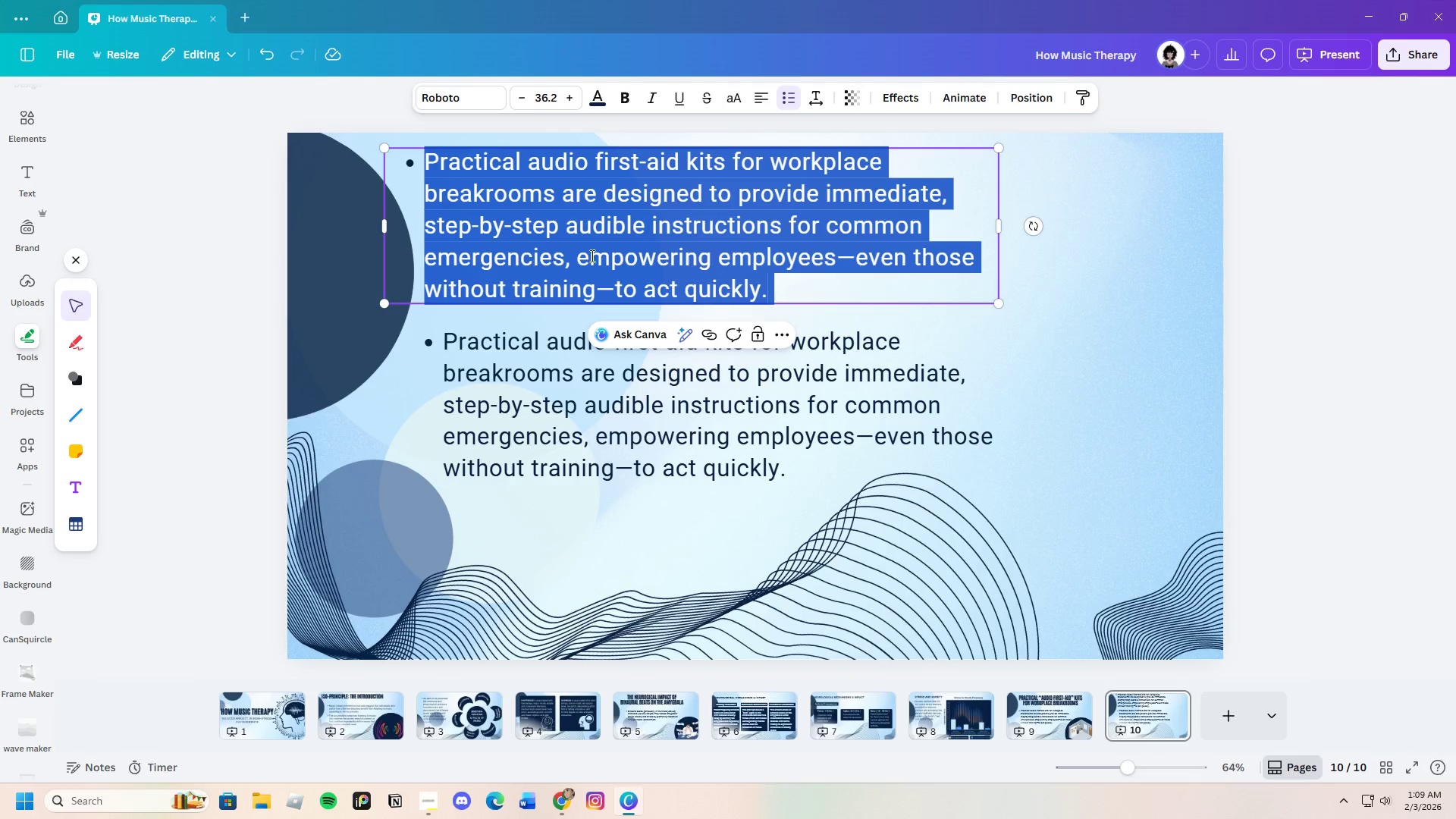 
scroll: coordinate [660, 505], scroll_direction: up, amount: 2.0
 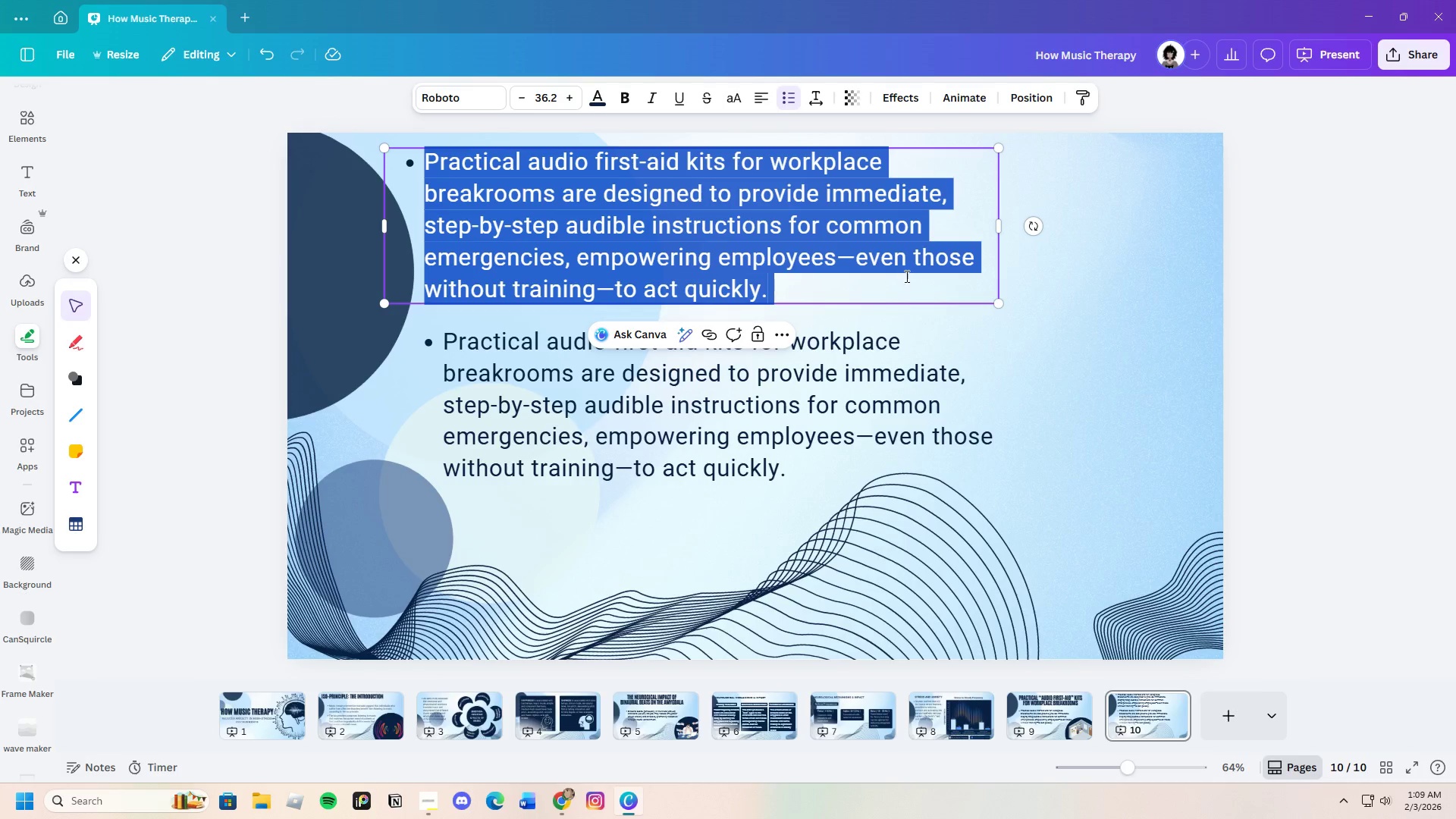 
double_click([880, 329])
 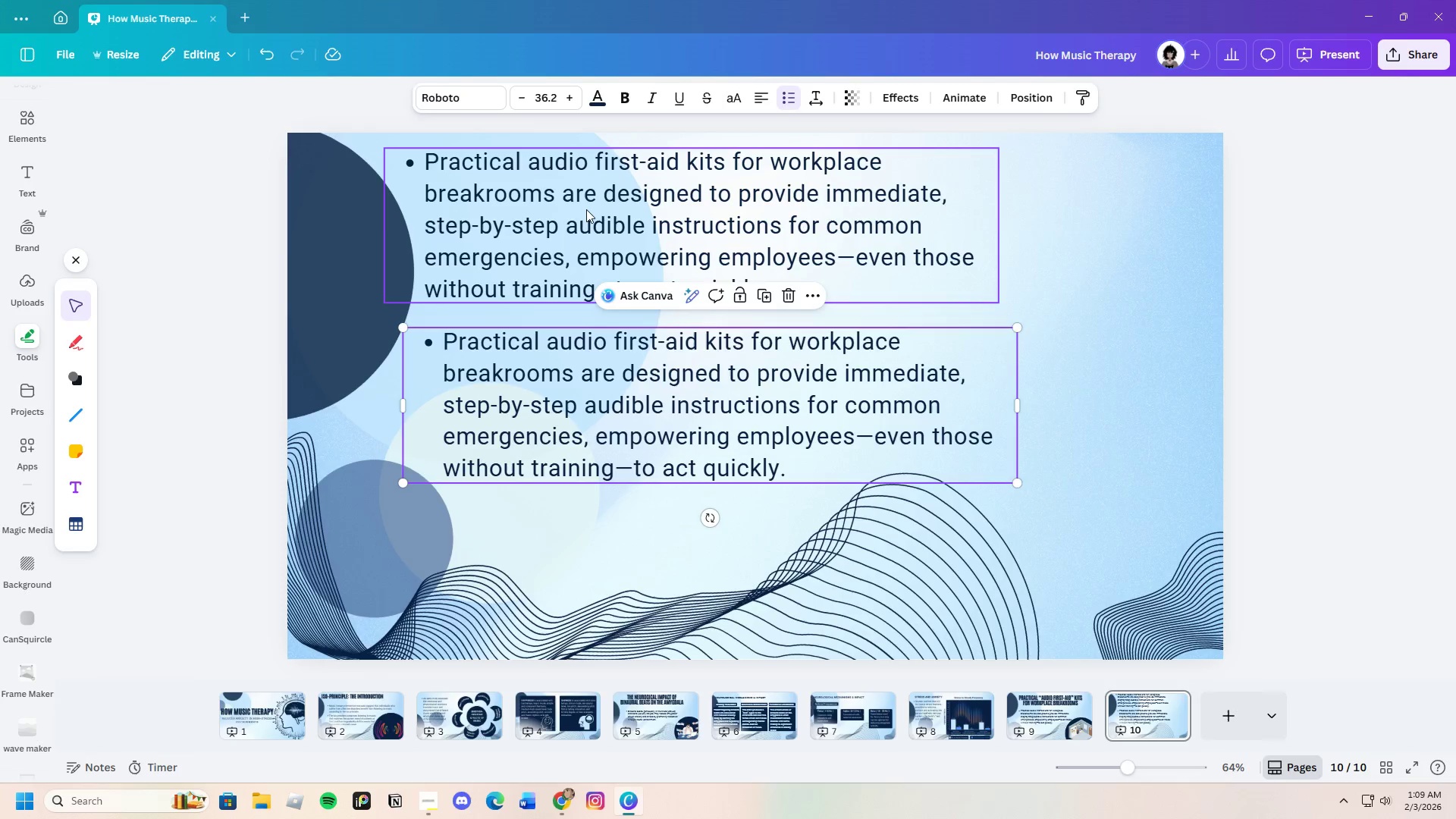 
left_click([586, 209])
 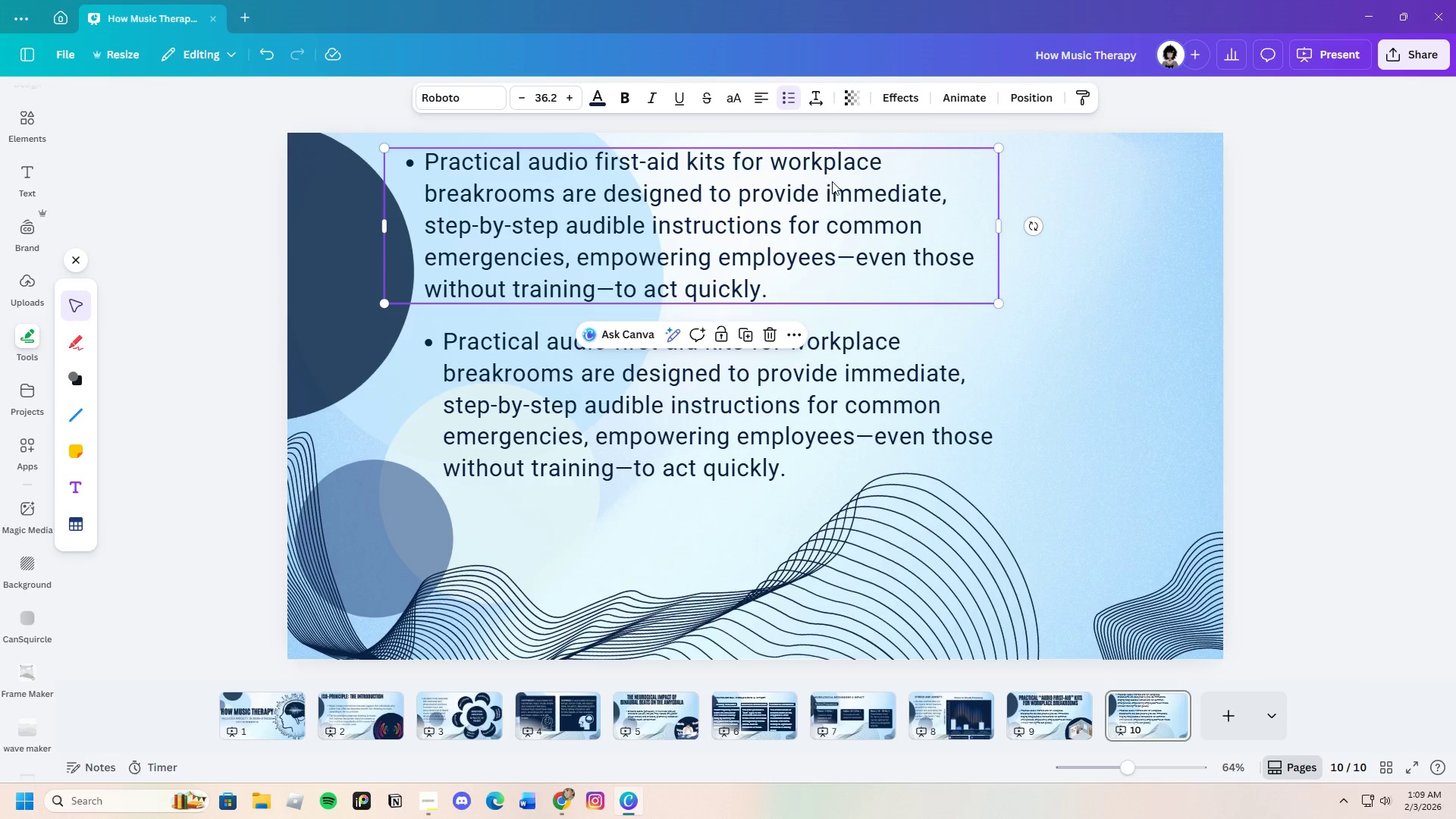 
left_click([670, 248])
 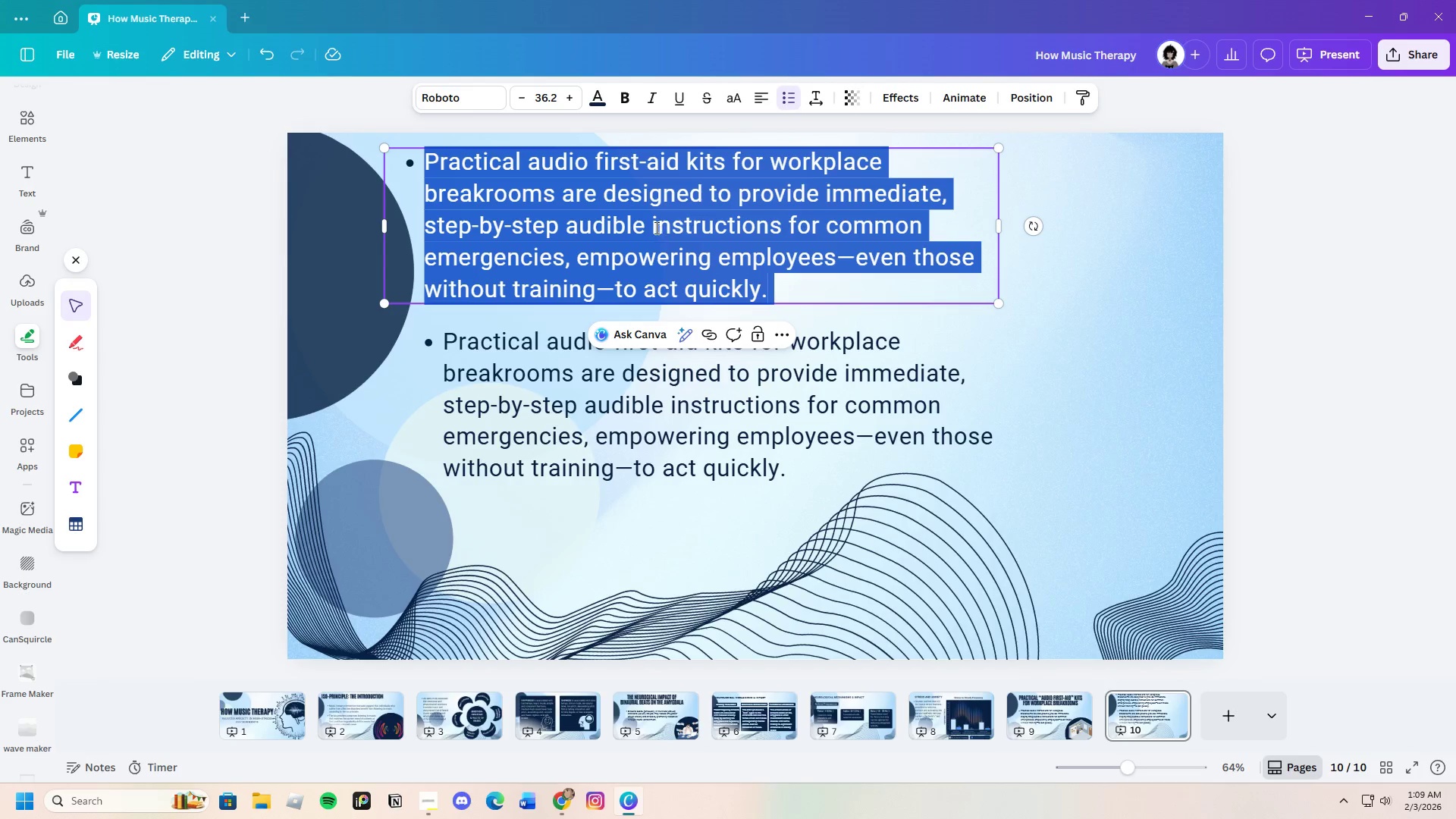 
left_click([649, 226])
 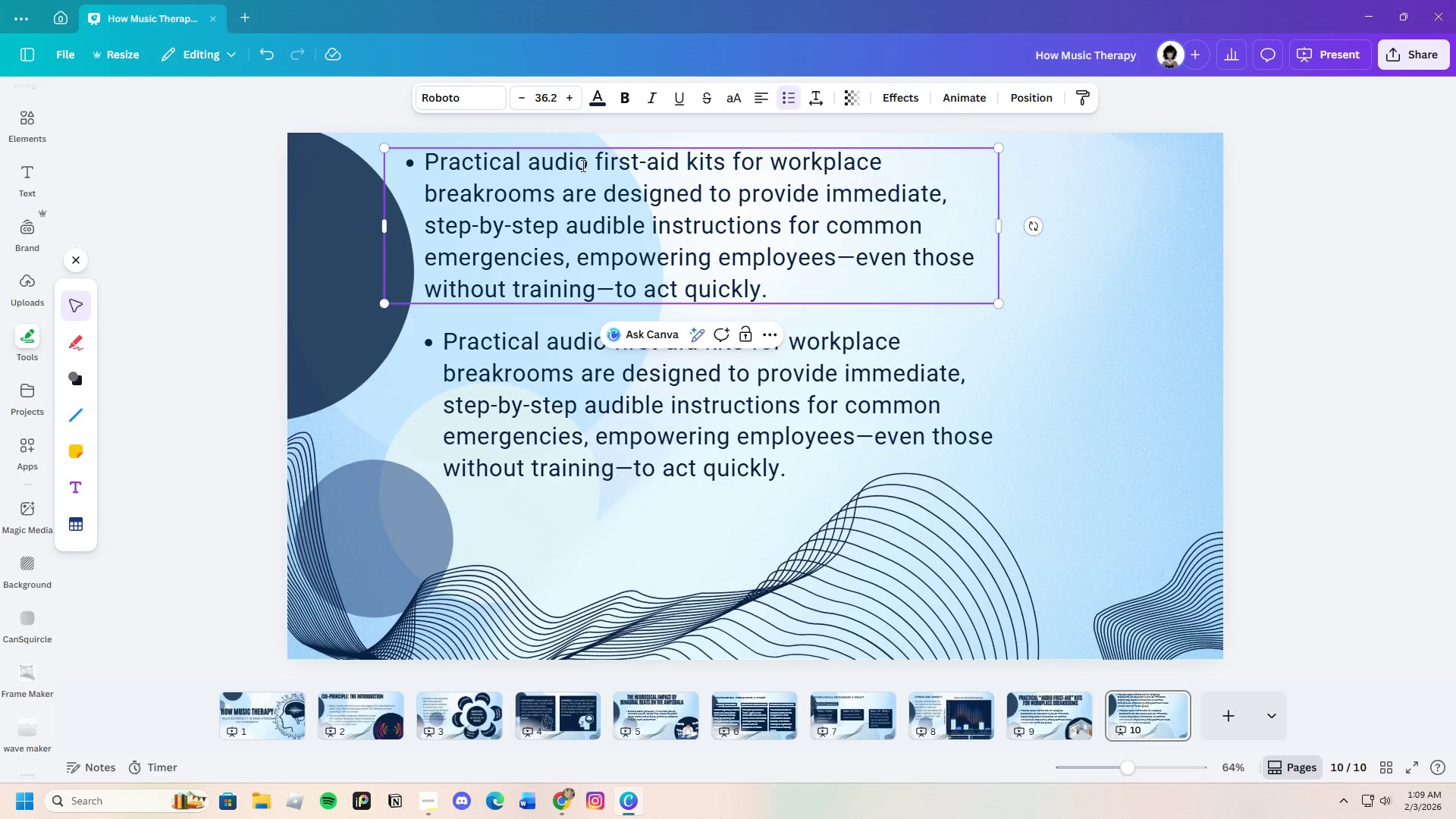 
left_click_drag(start_coordinate=[595, 157], to_coordinate=[794, 296])
 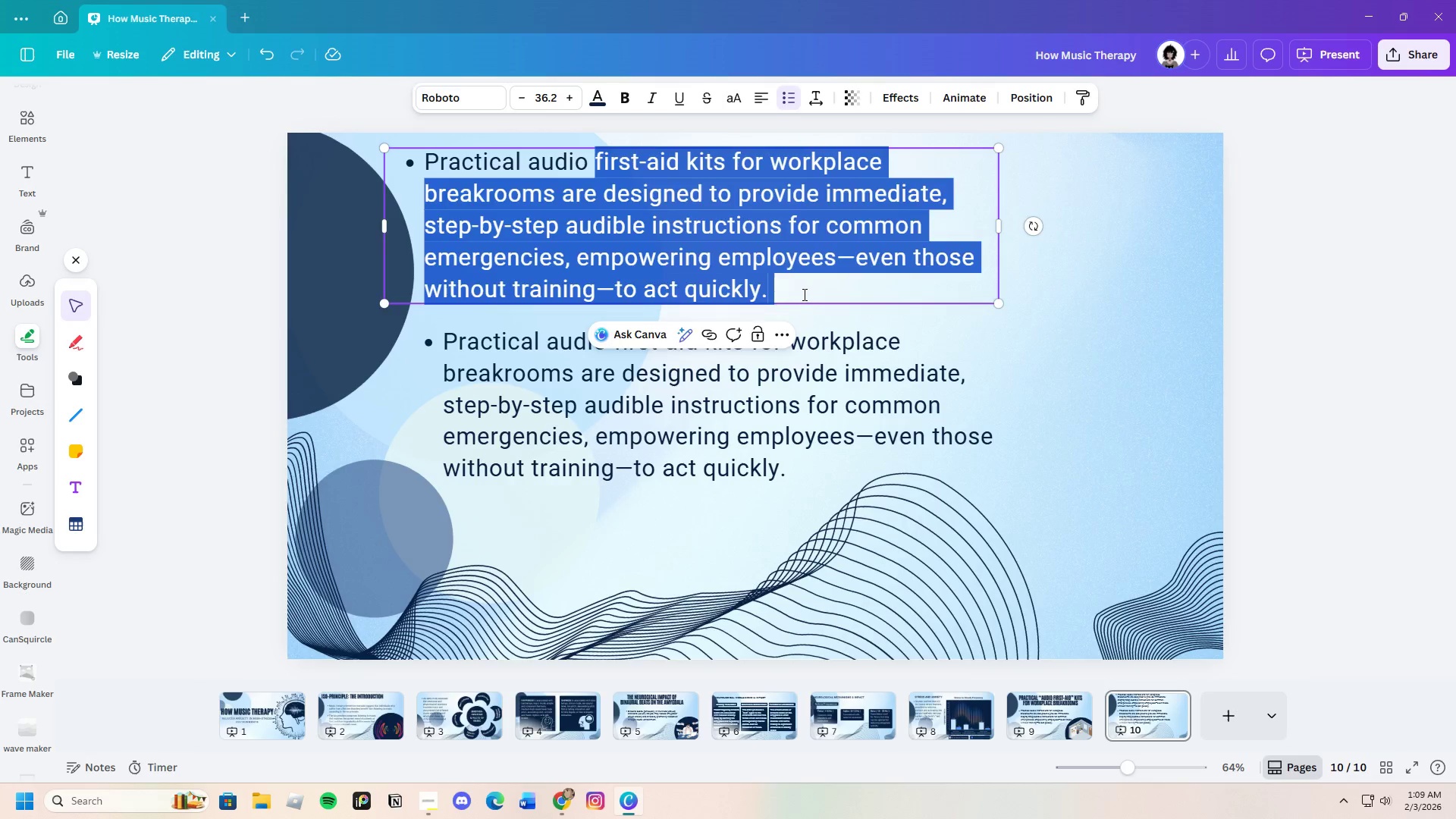 
key(Backspace)
 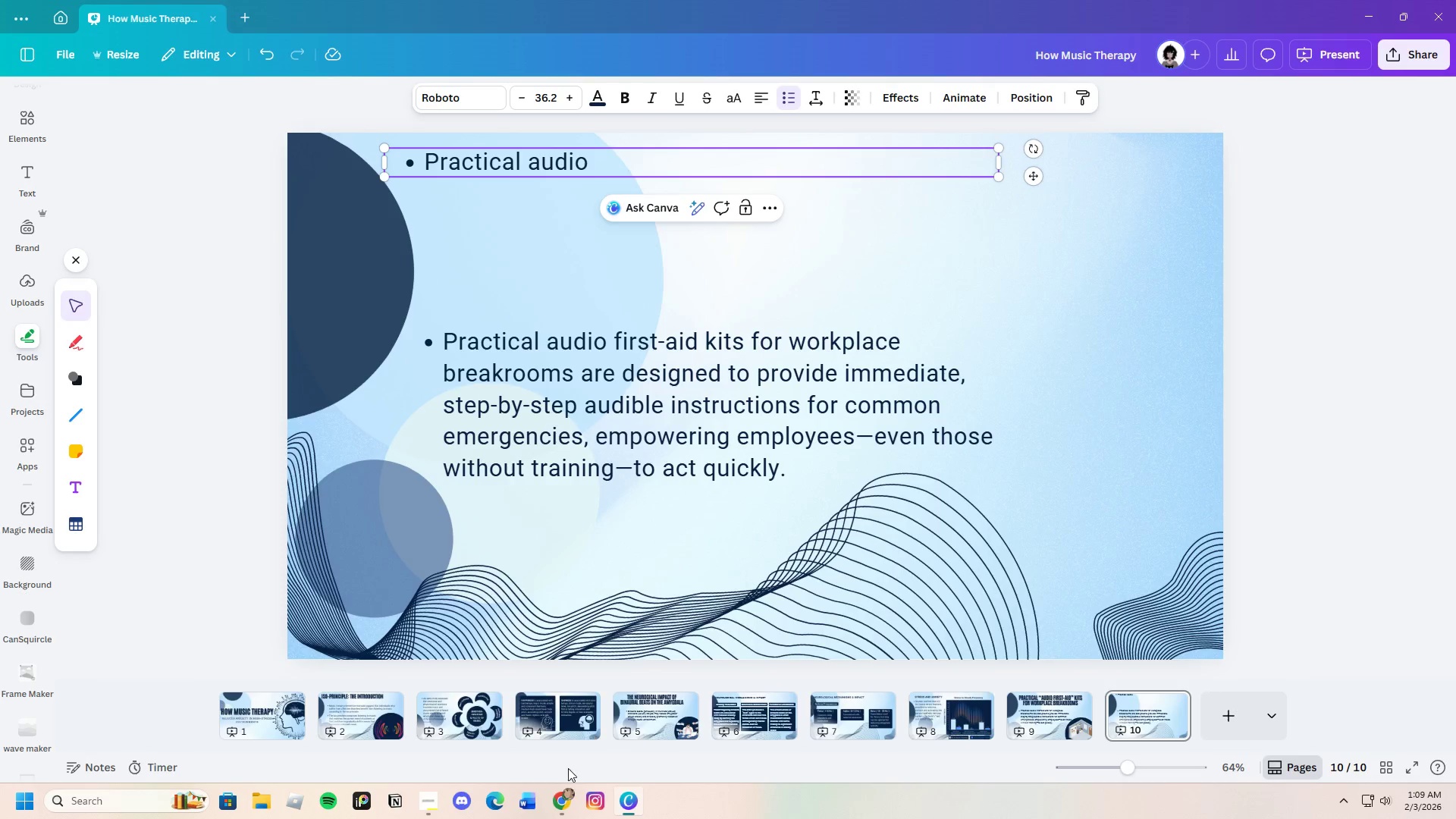 
left_click([563, 811])
 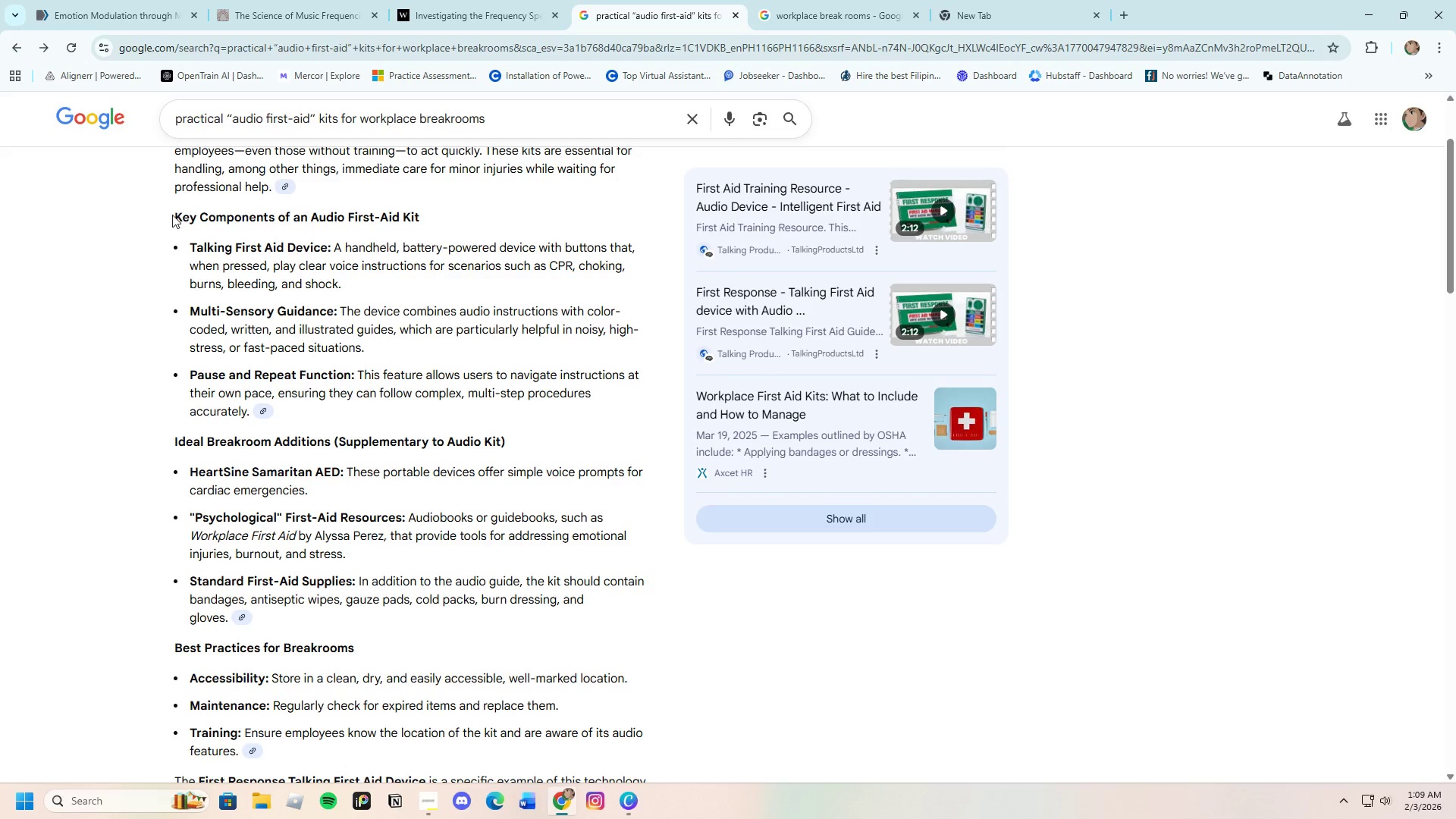 
left_click_drag(start_coordinate=[168, 215], to_coordinate=[425, 214])
 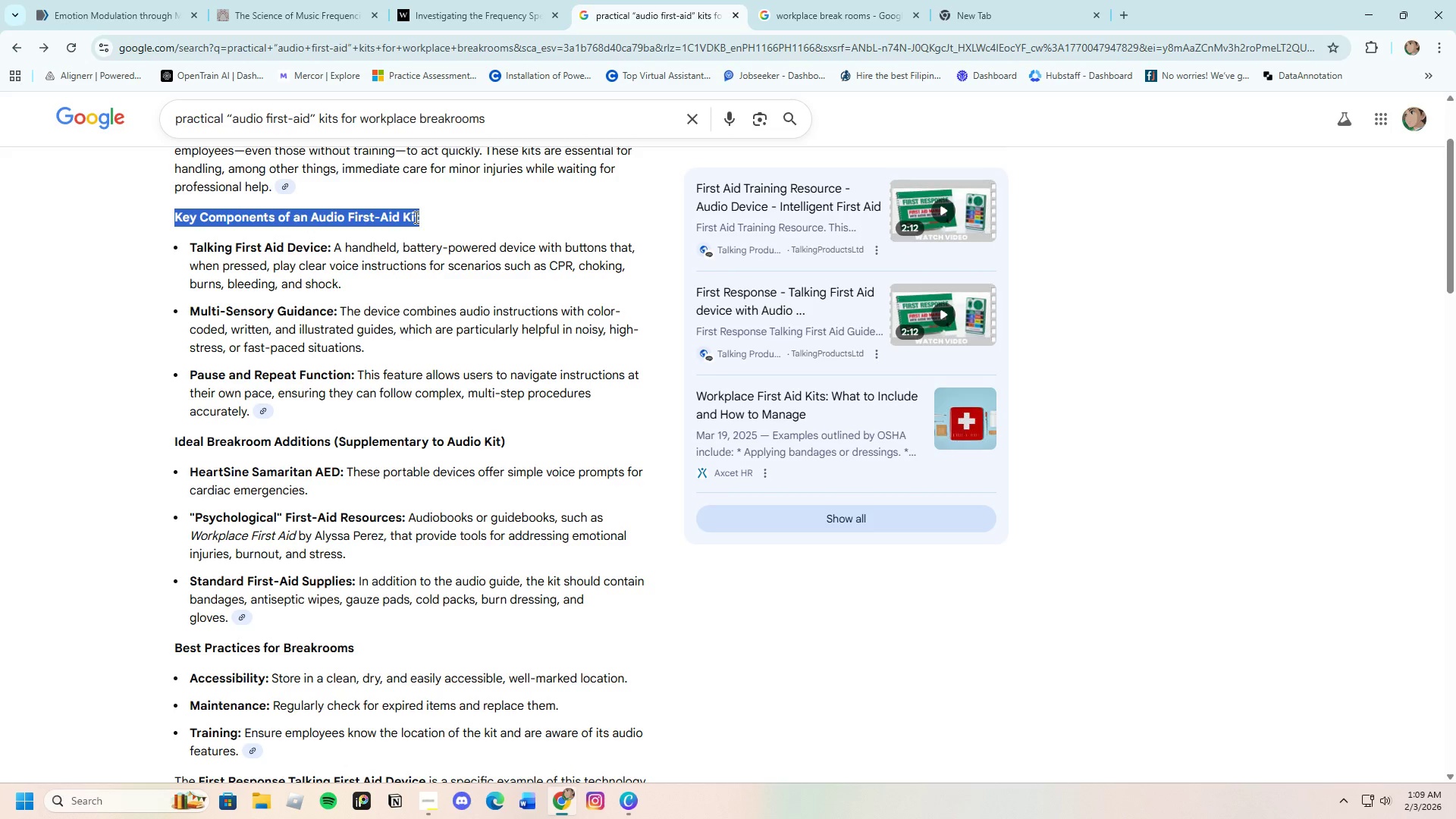 
right_click([415, 217])
 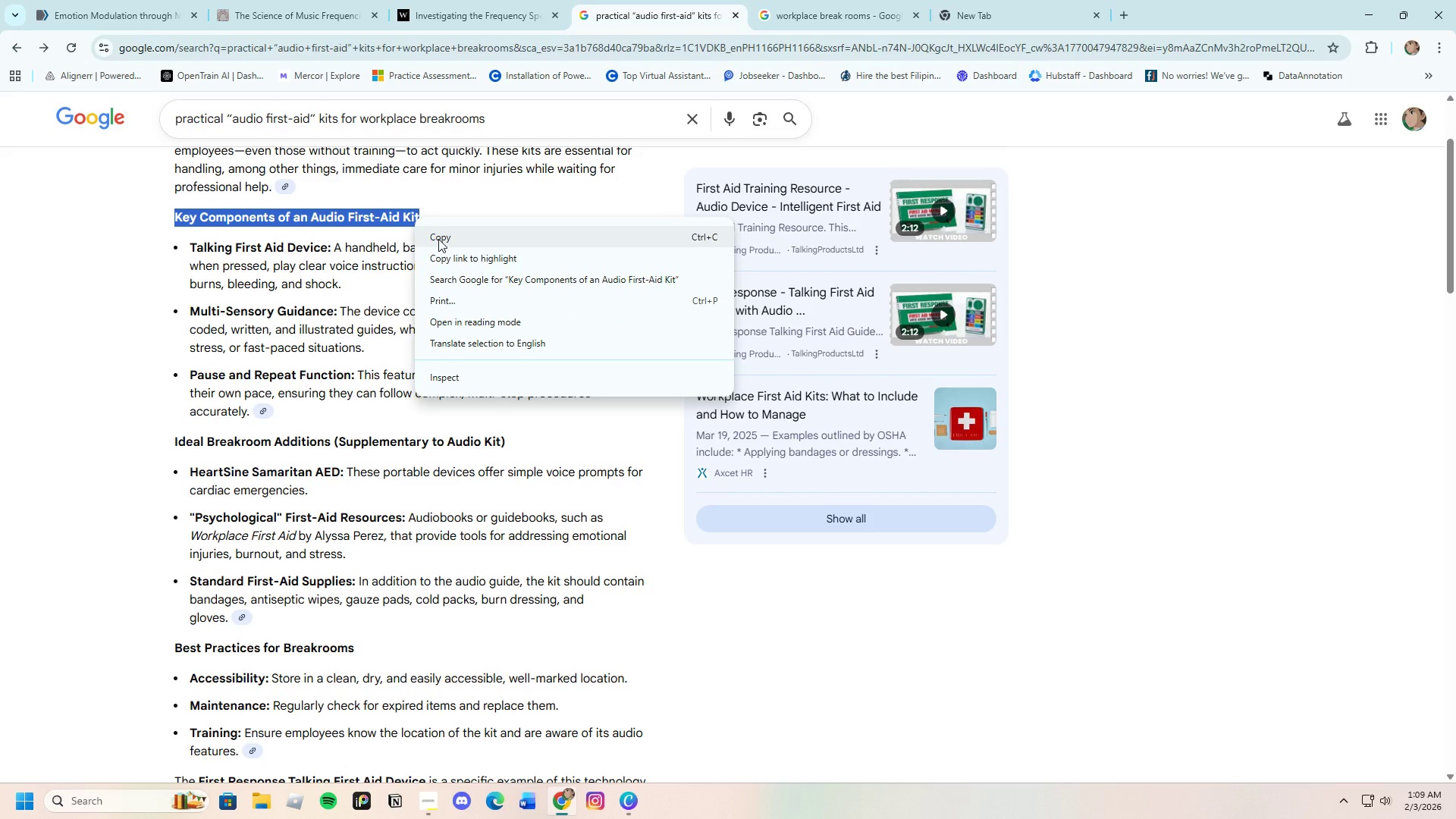 
left_click([438, 239])
 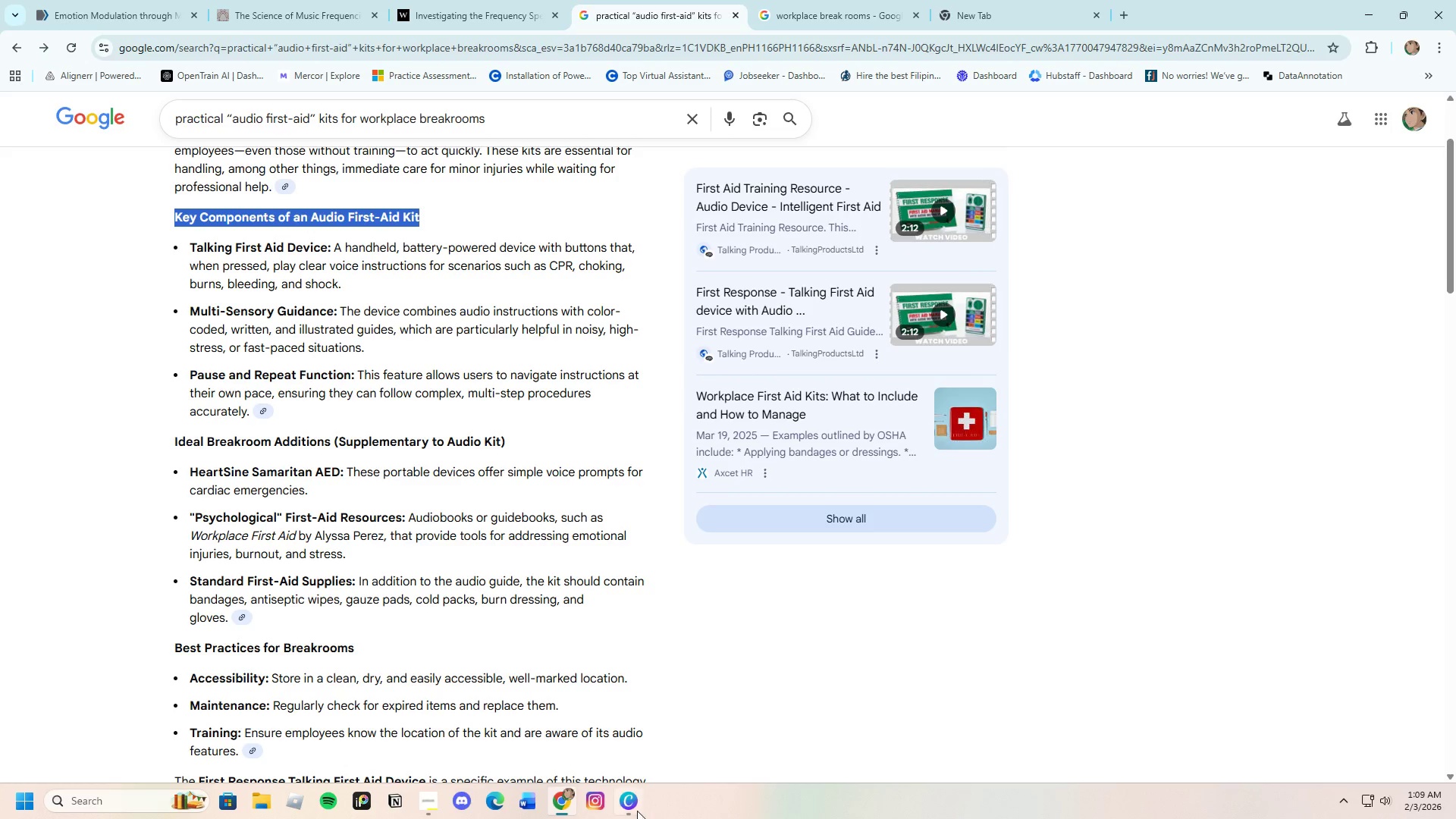 
left_click([633, 808])
 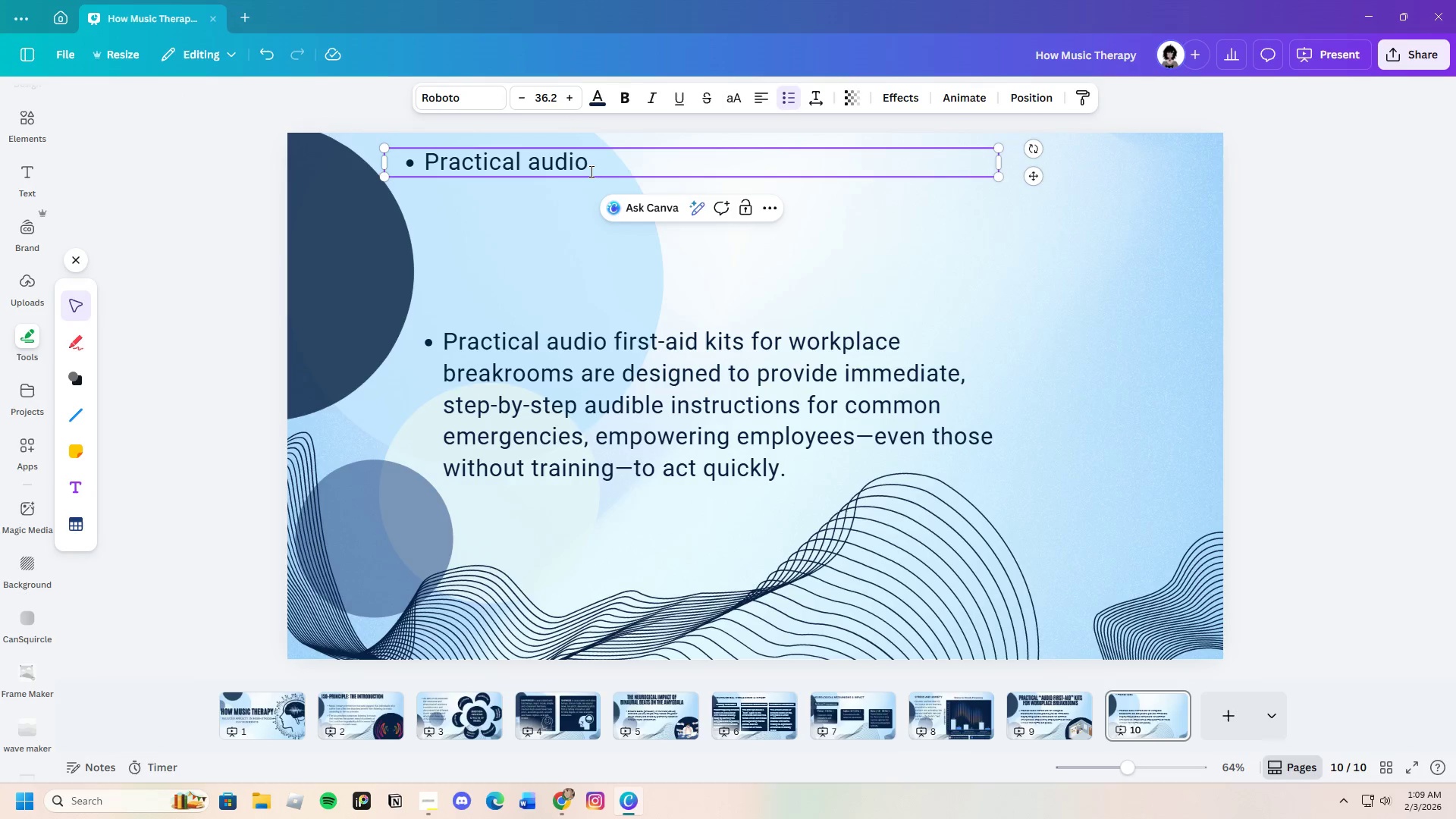 
double_click([592, 171])
 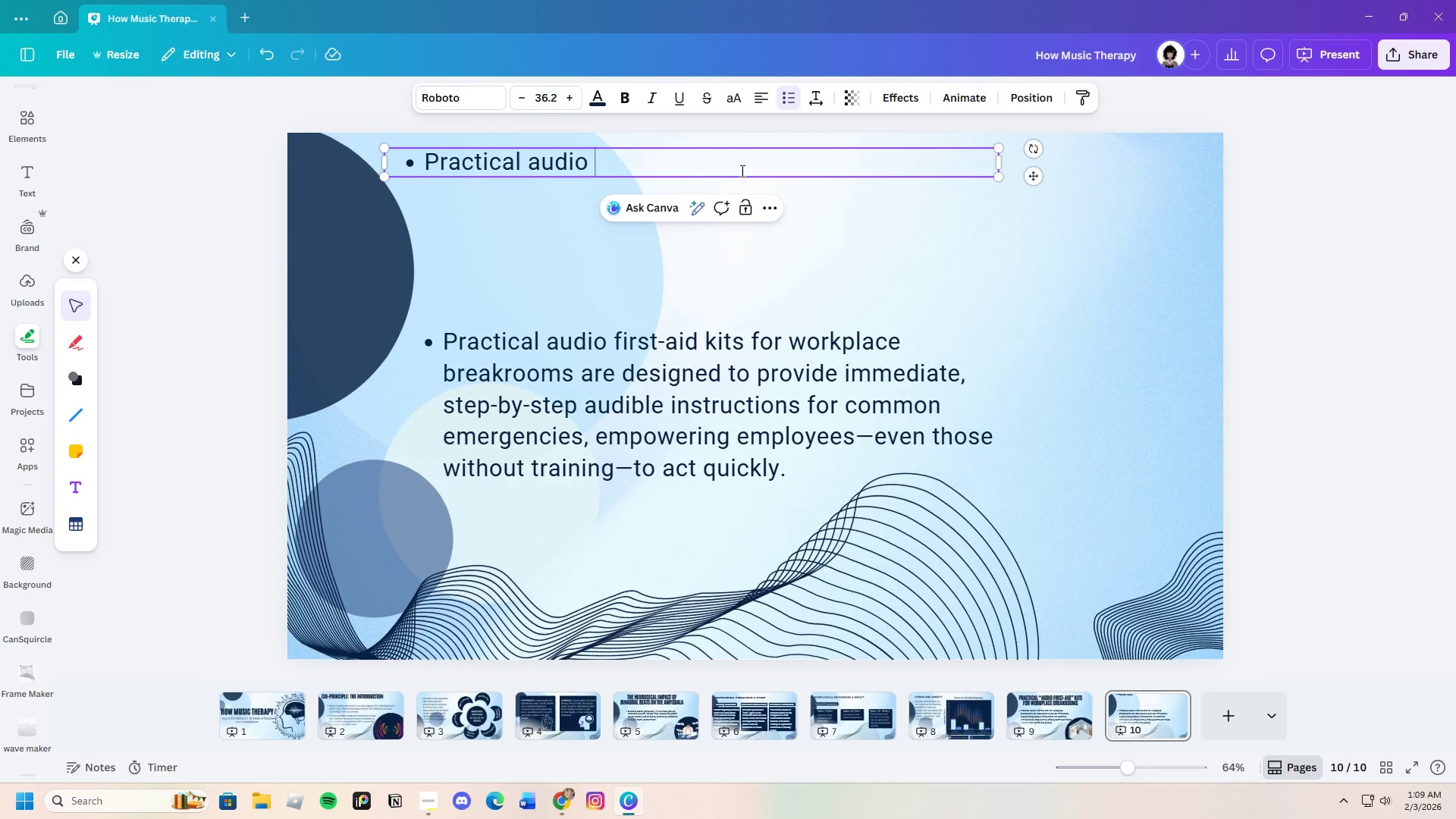 
double_click([741, 171])
 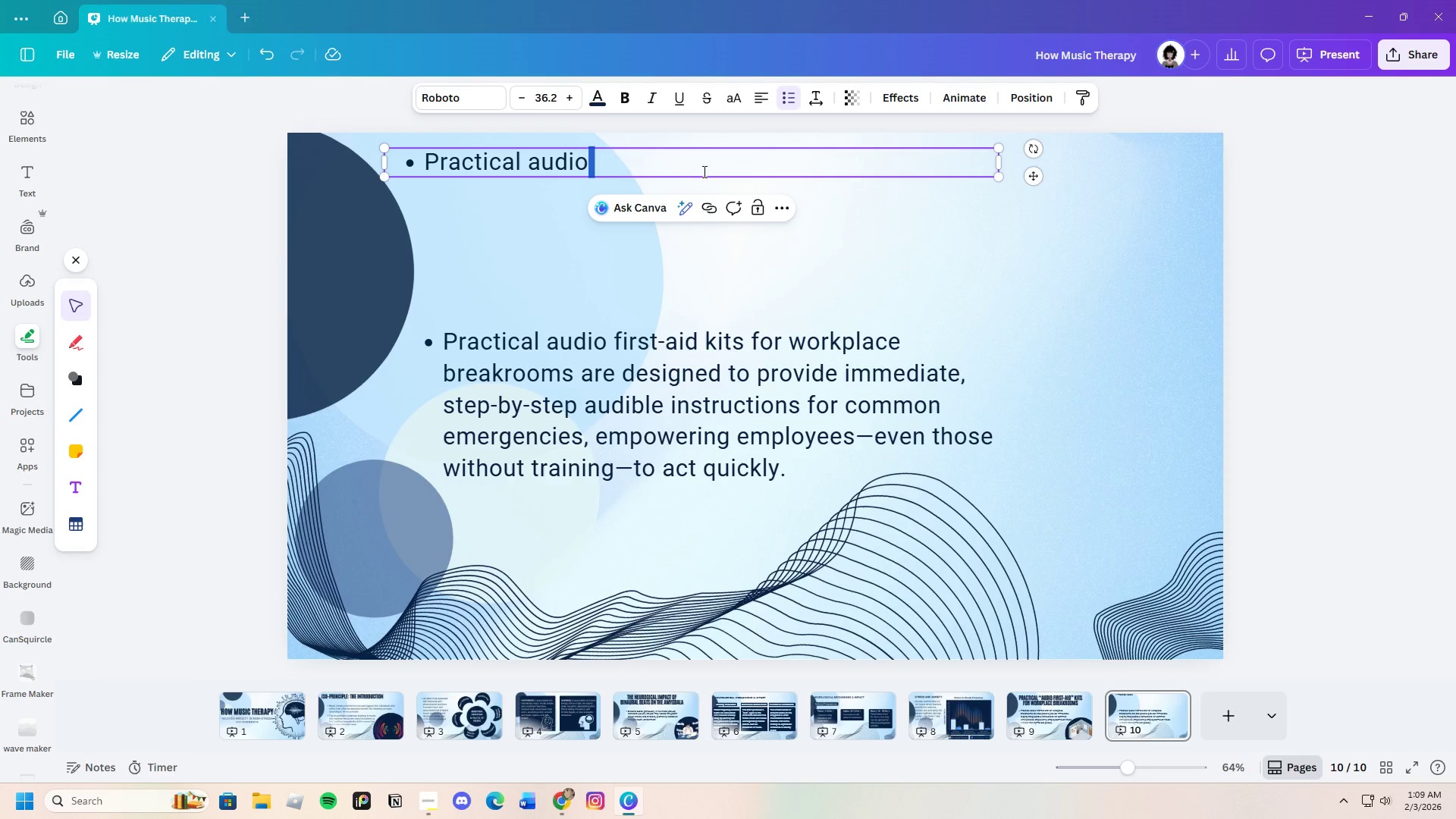 
left_click([467, 180])
 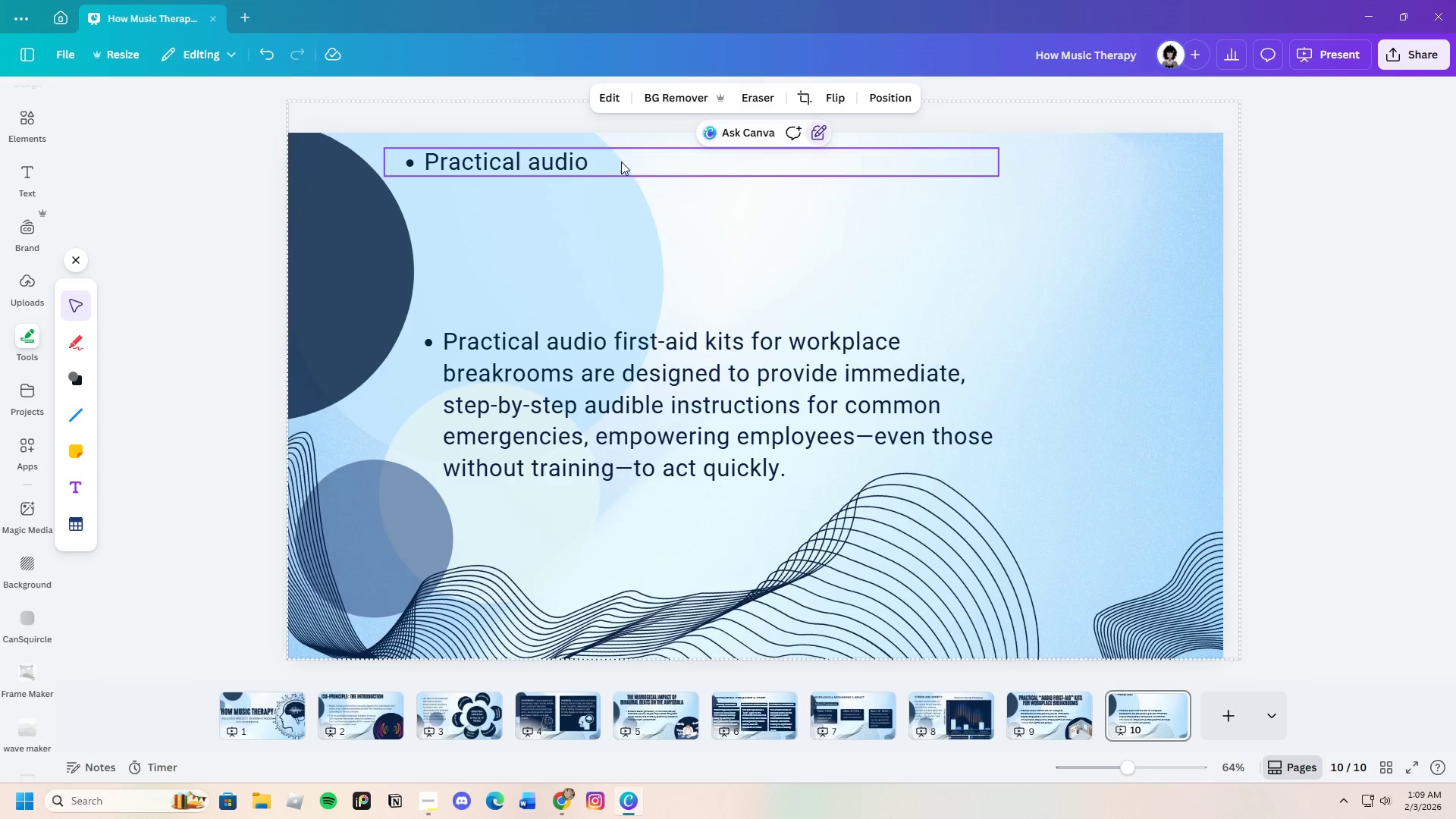 
left_click([621, 162])
 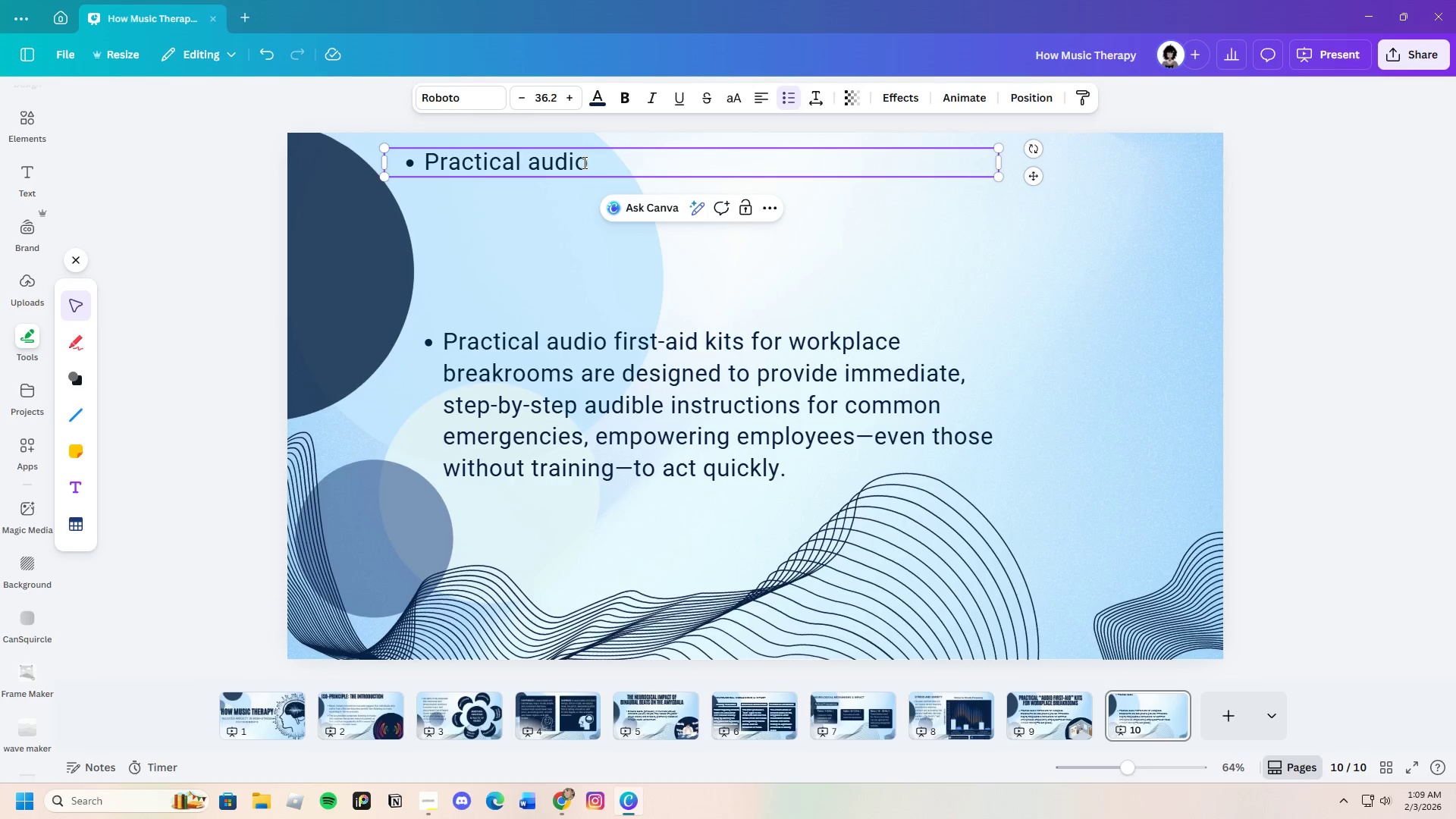 
double_click([583, 162])
 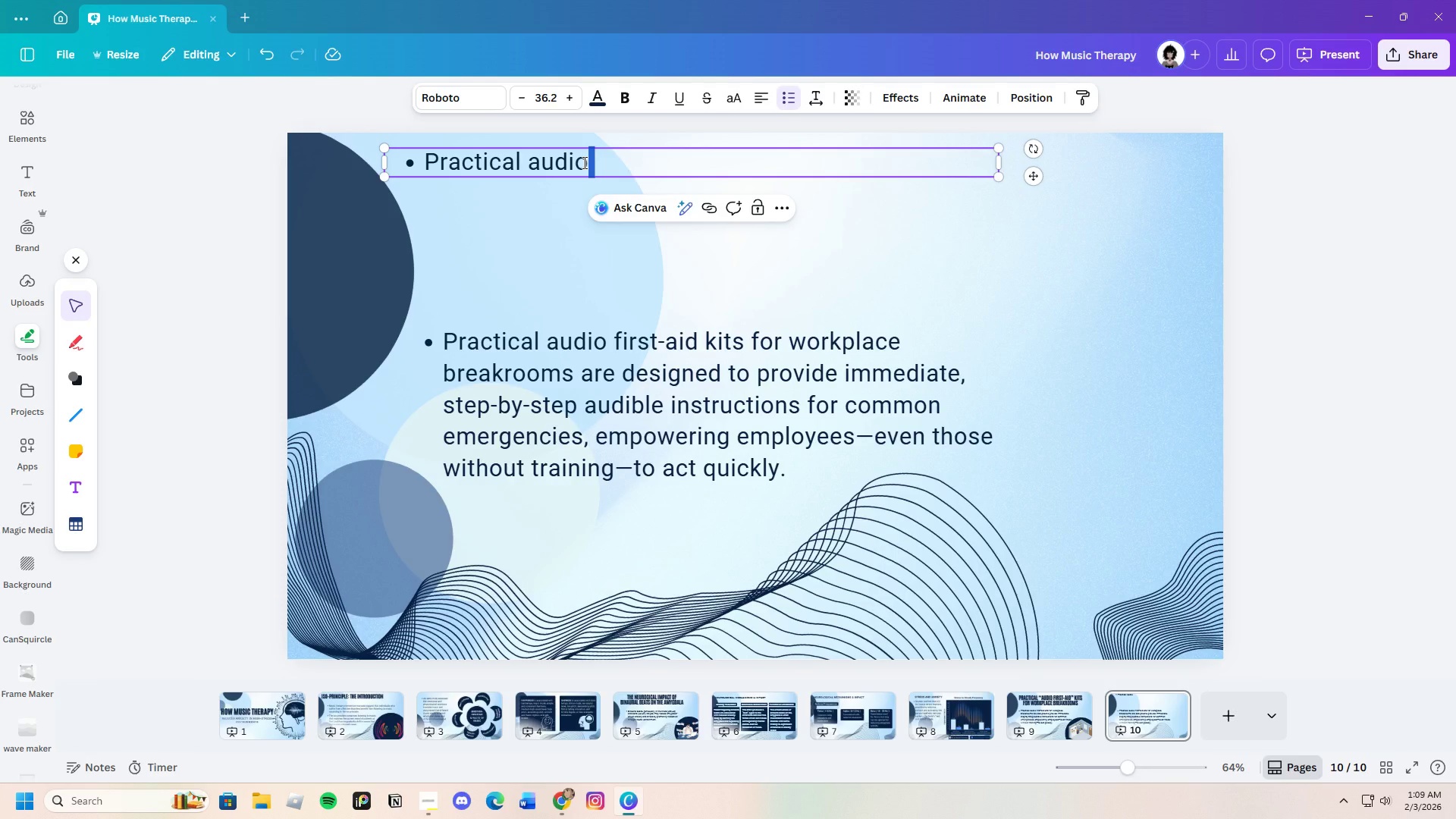 
left_click([583, 162])
 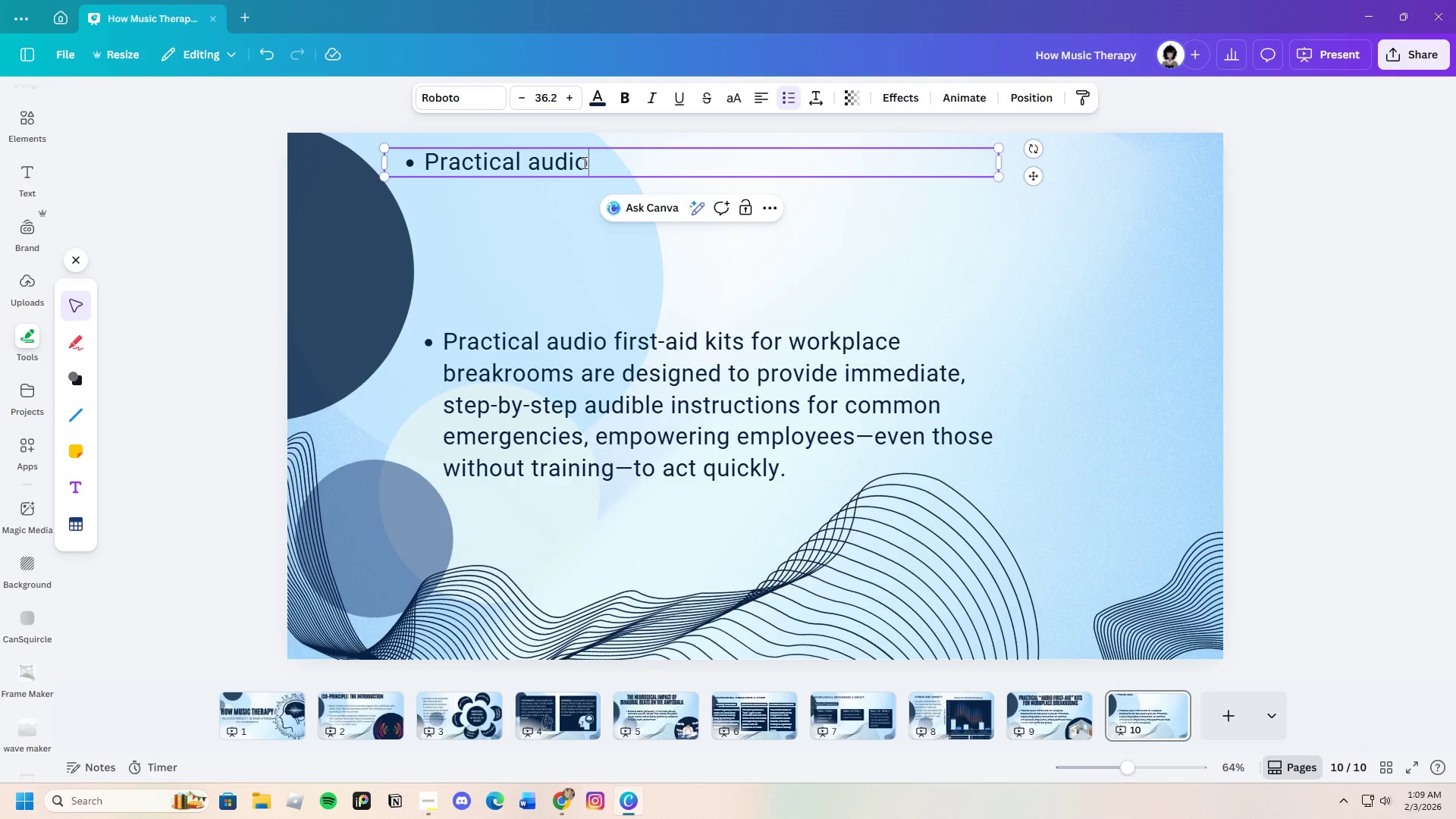 
left_click_drag(start_coordinate=[583, 162], to_coordinate=[410, 162])
 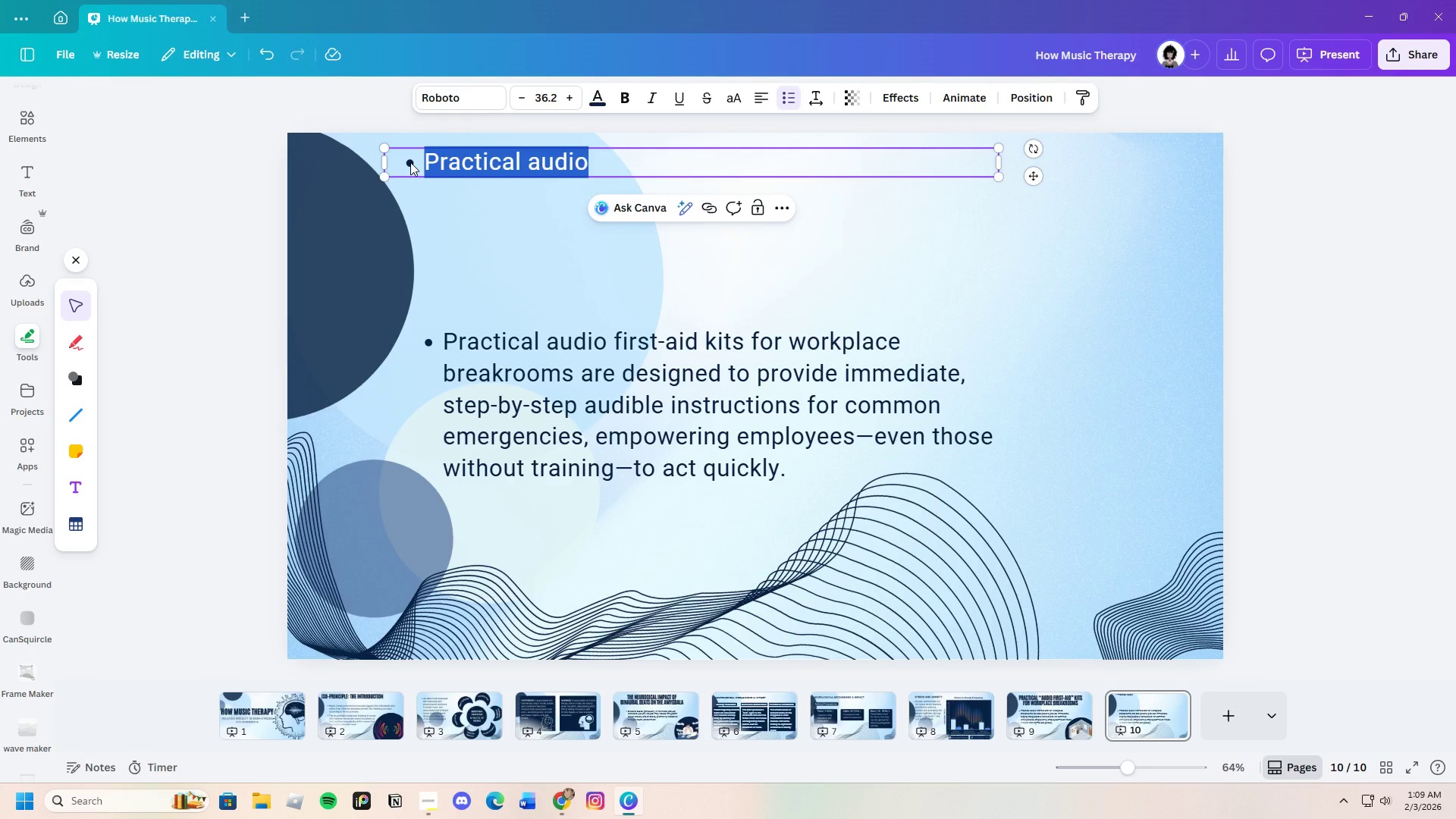 
key(Backspace)
 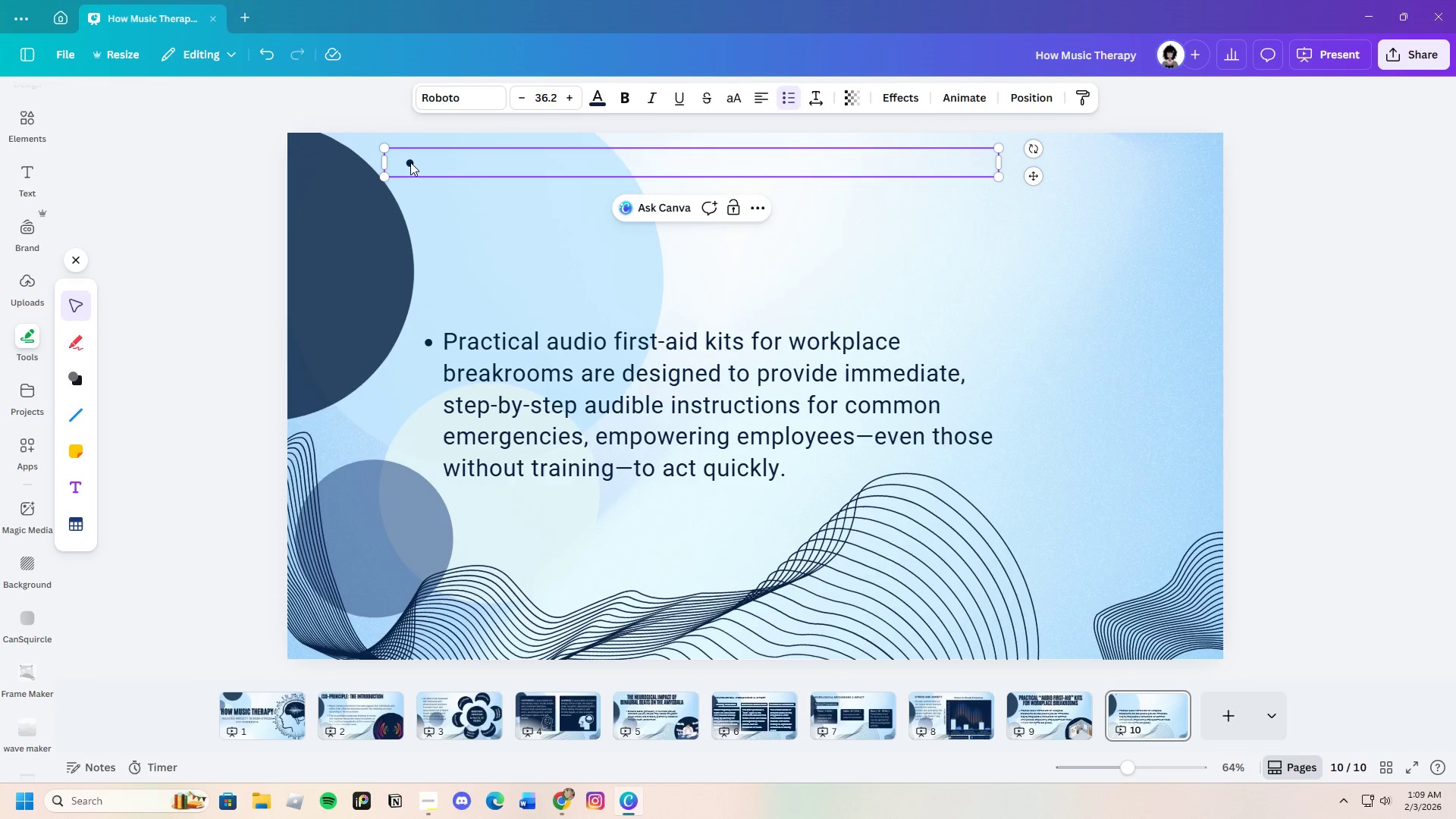 
key(Control+V)
 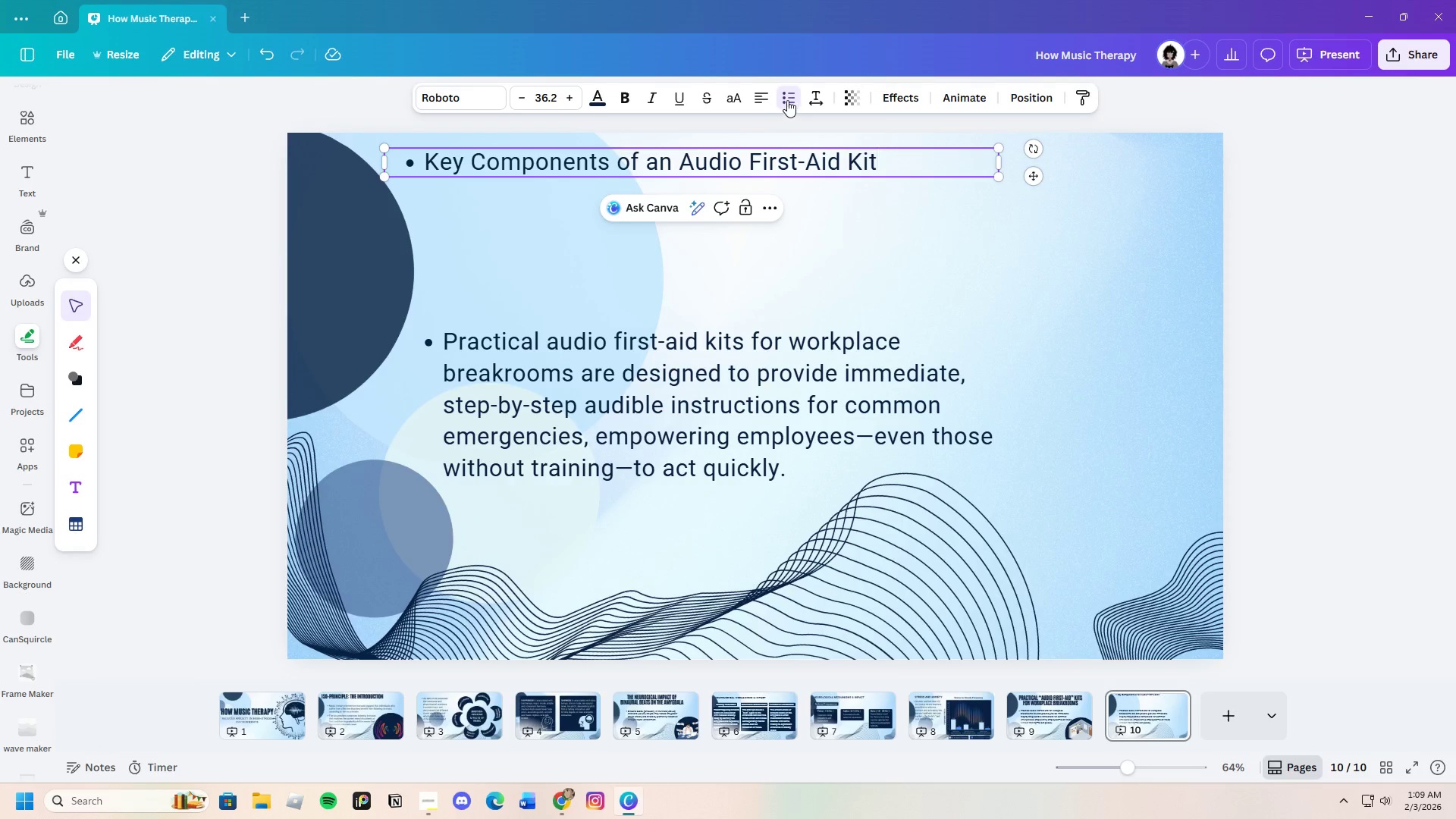 
double_click([784, 100])
 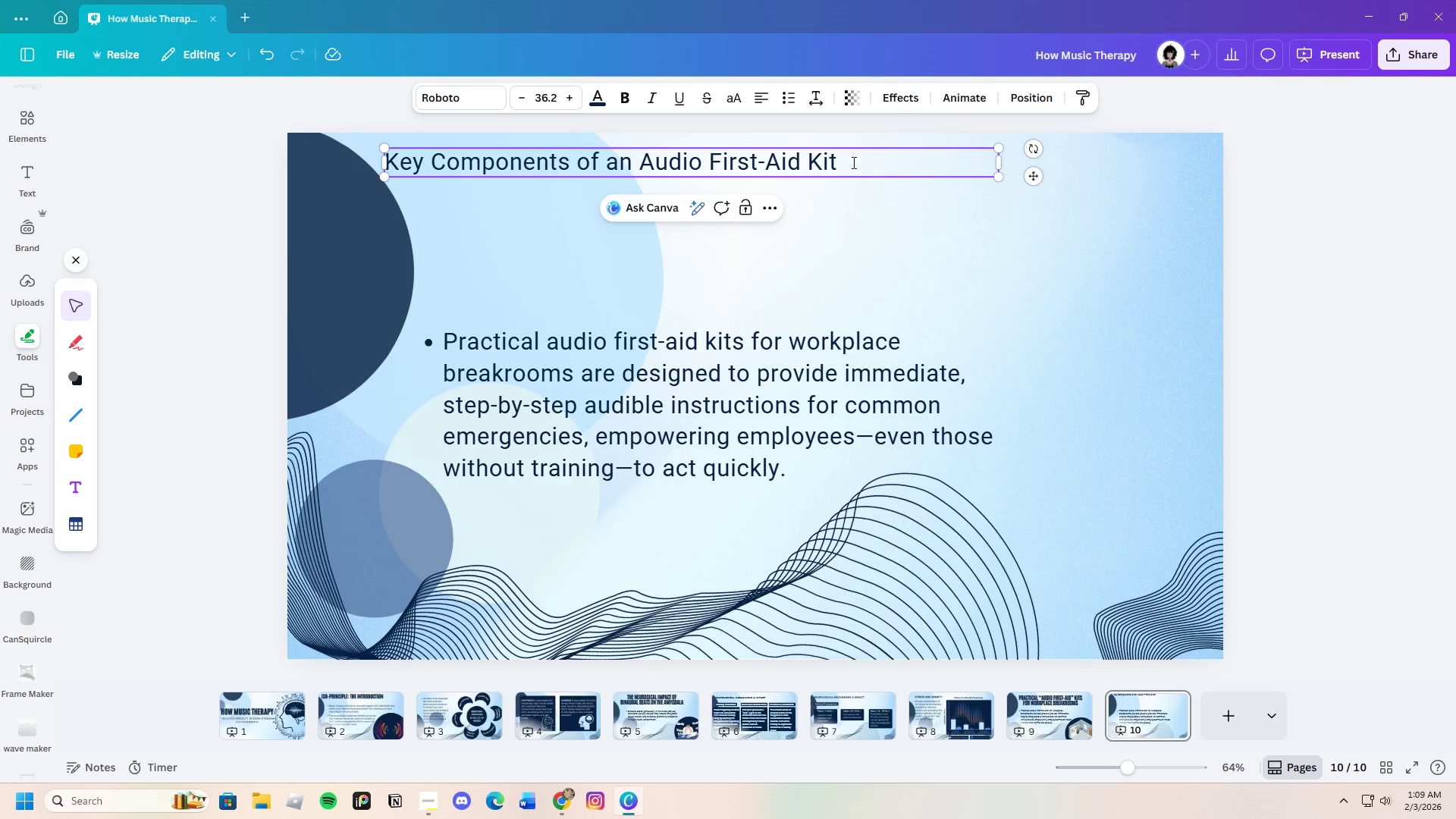 
left_click_drag(start_coordinate=[853, 164], to_coordinate=[388, 158])
 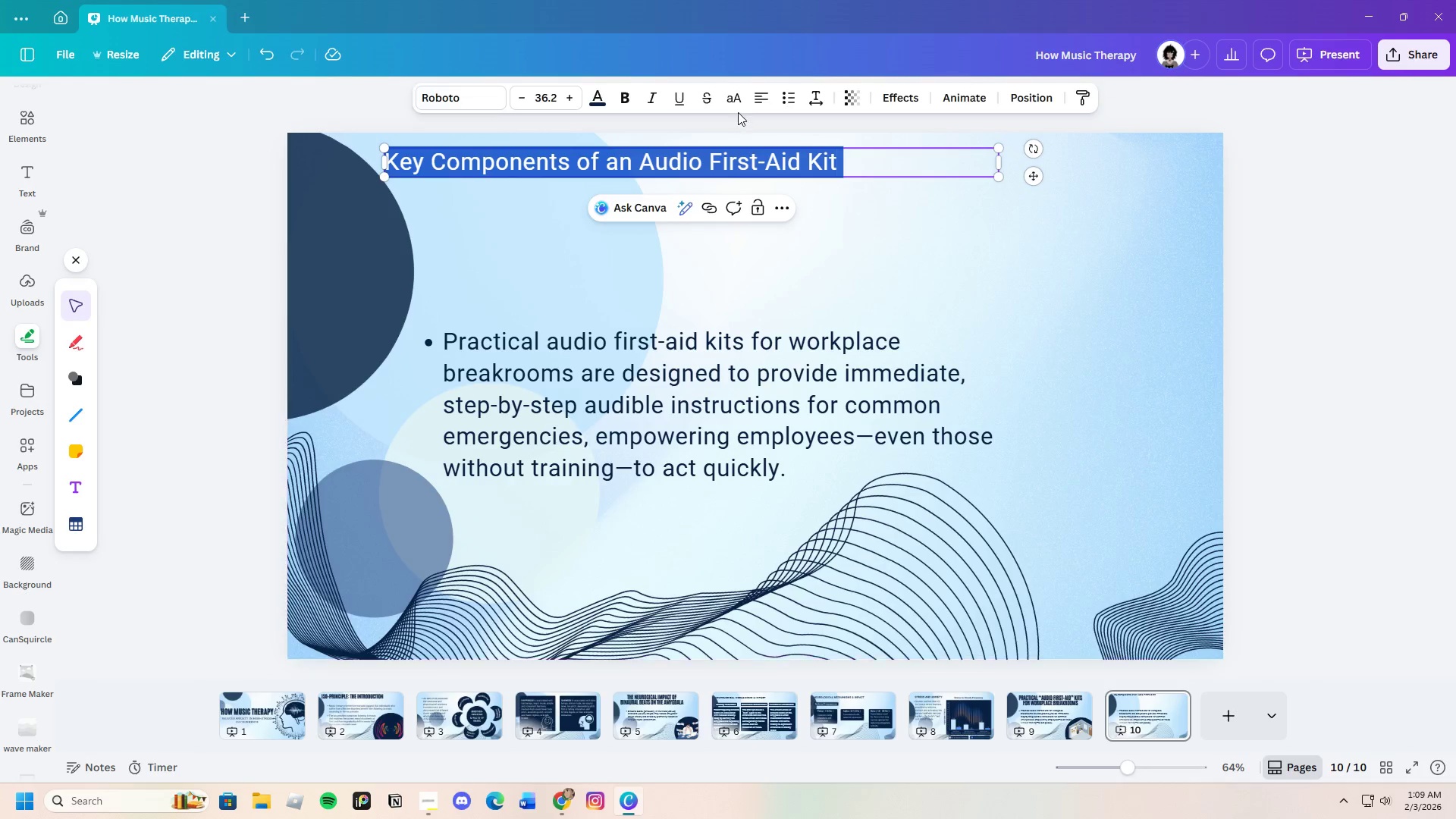 
double_click([732, 101])
 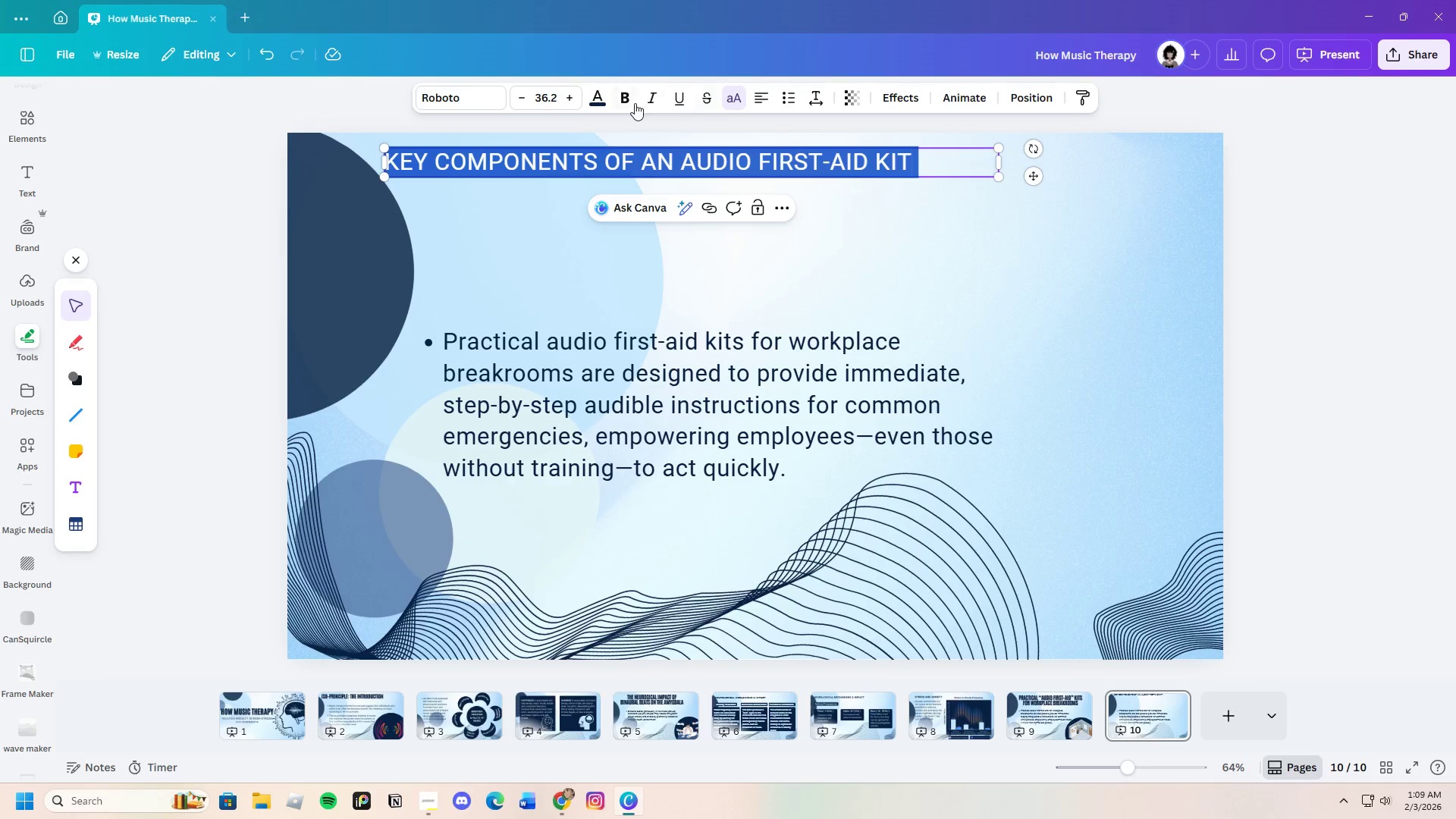 
left_click([617, 103])
 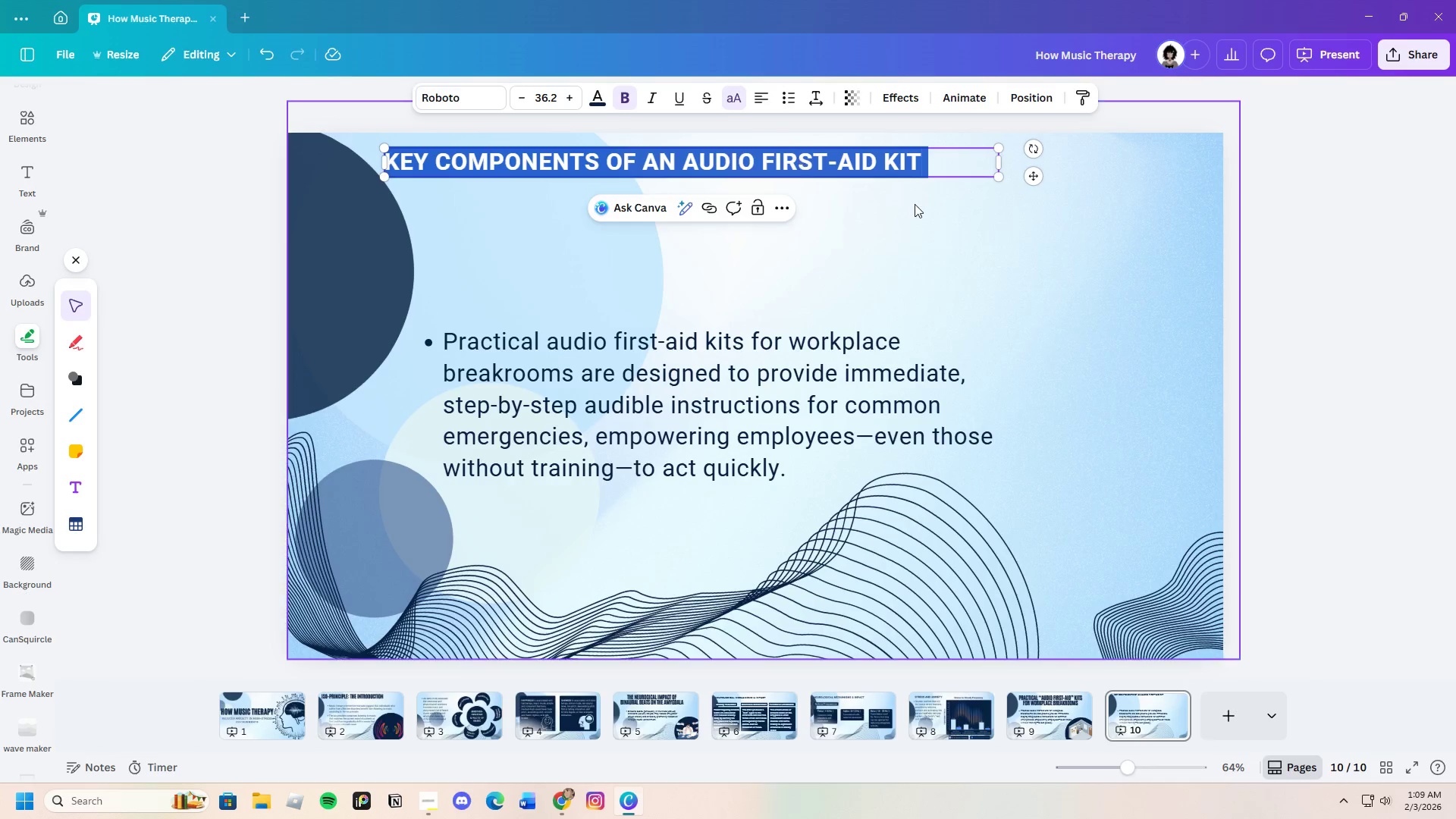 
left_click([917, 206])
 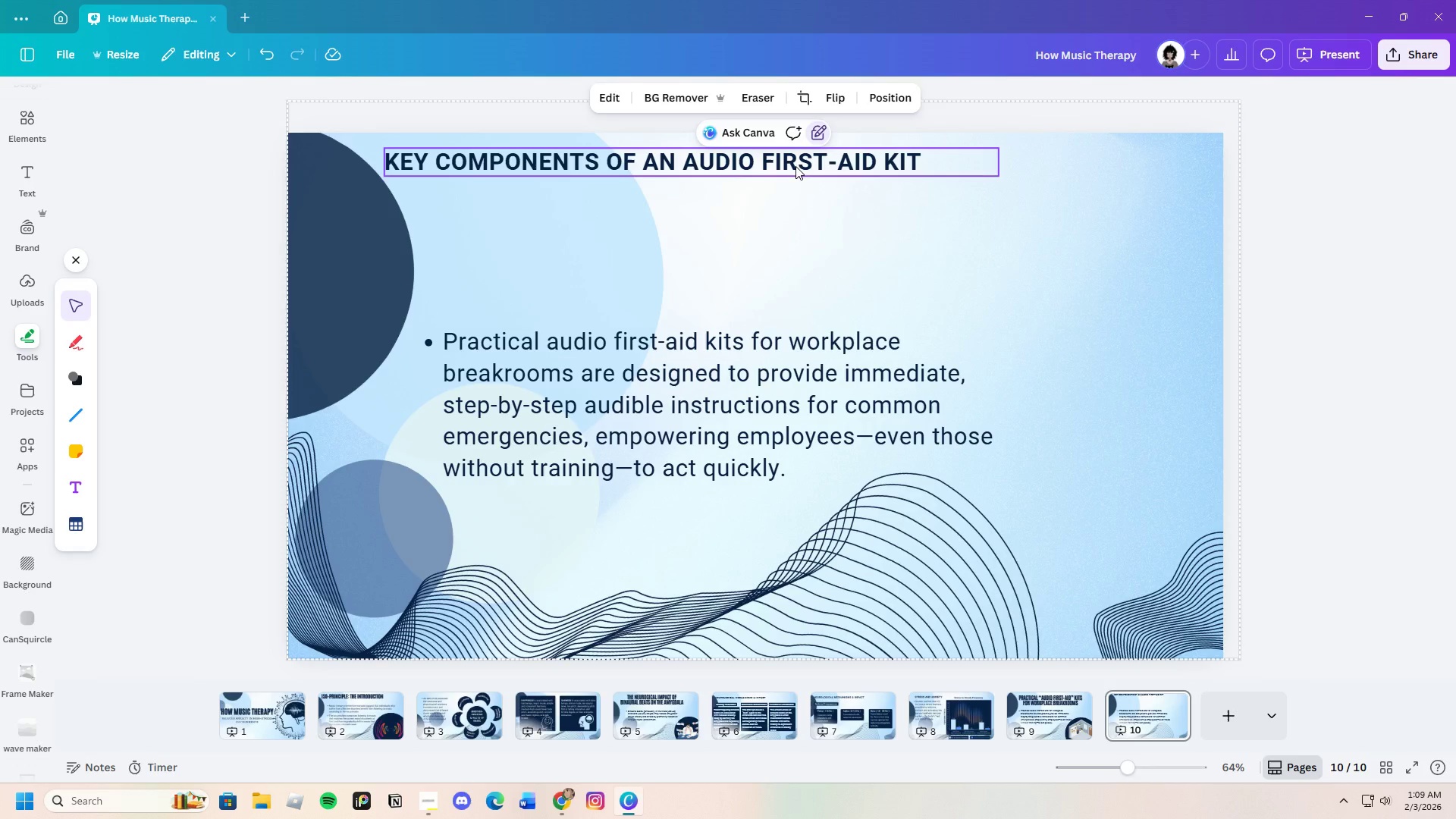 
left_click_drag(start_coordinate=[795, 166], to_coordinate=[780, 178])
 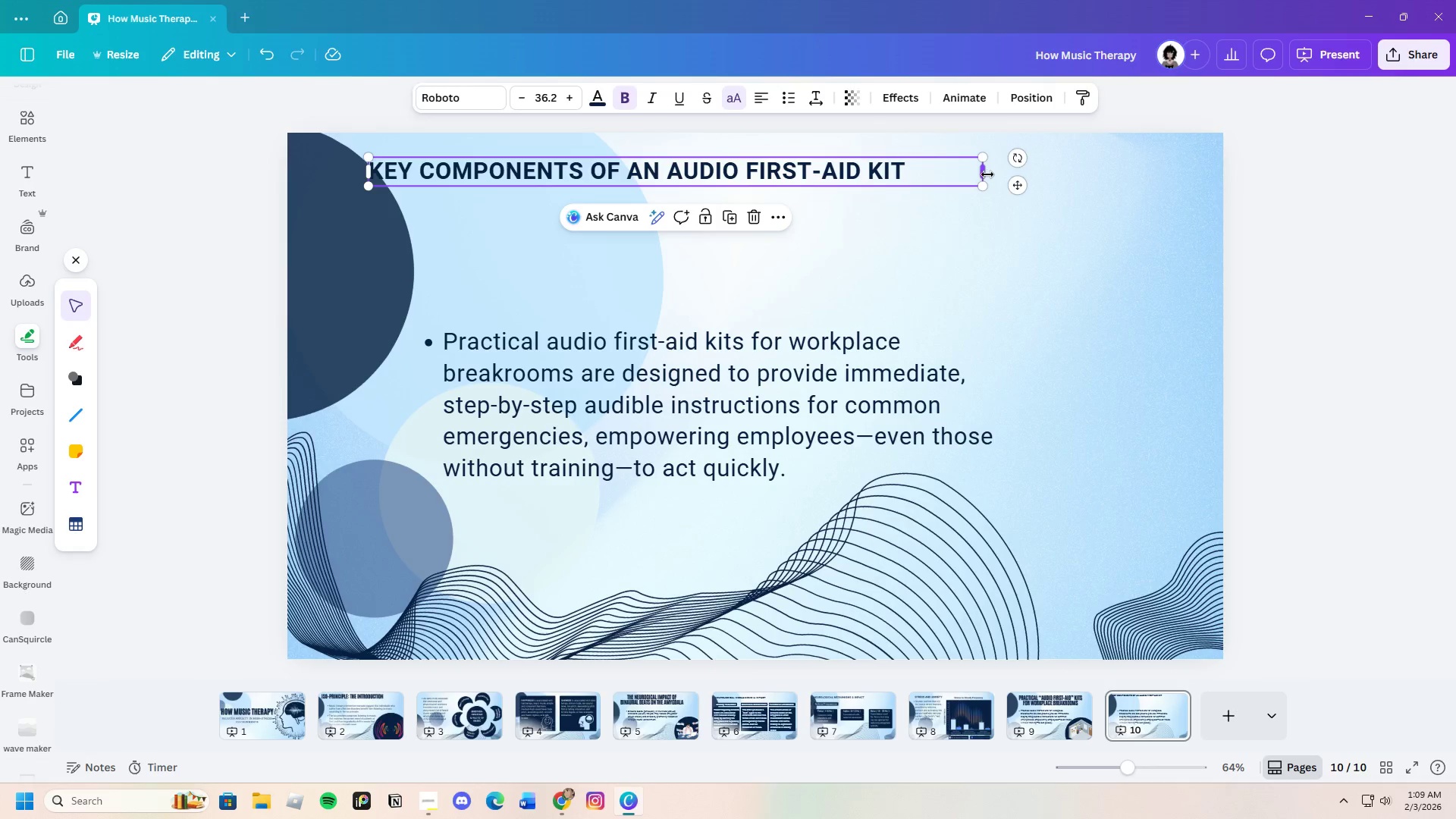 
left_click_drag(start_coordinate=[986, 174], to_coordinate=[892, 178])
 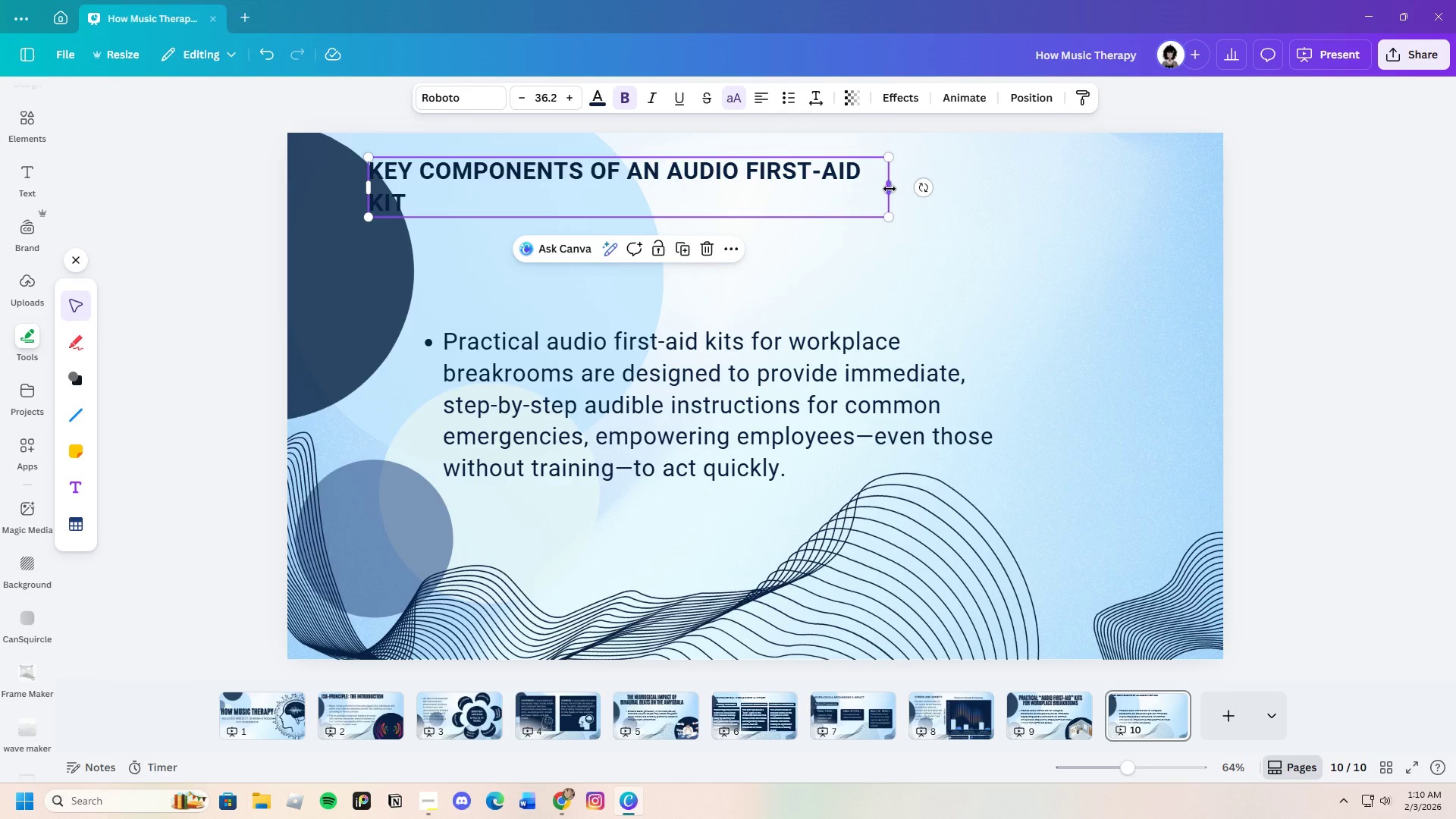 
left_click_drag(start_coordinate=[888, 188], to_coordinate=[938, 190])
 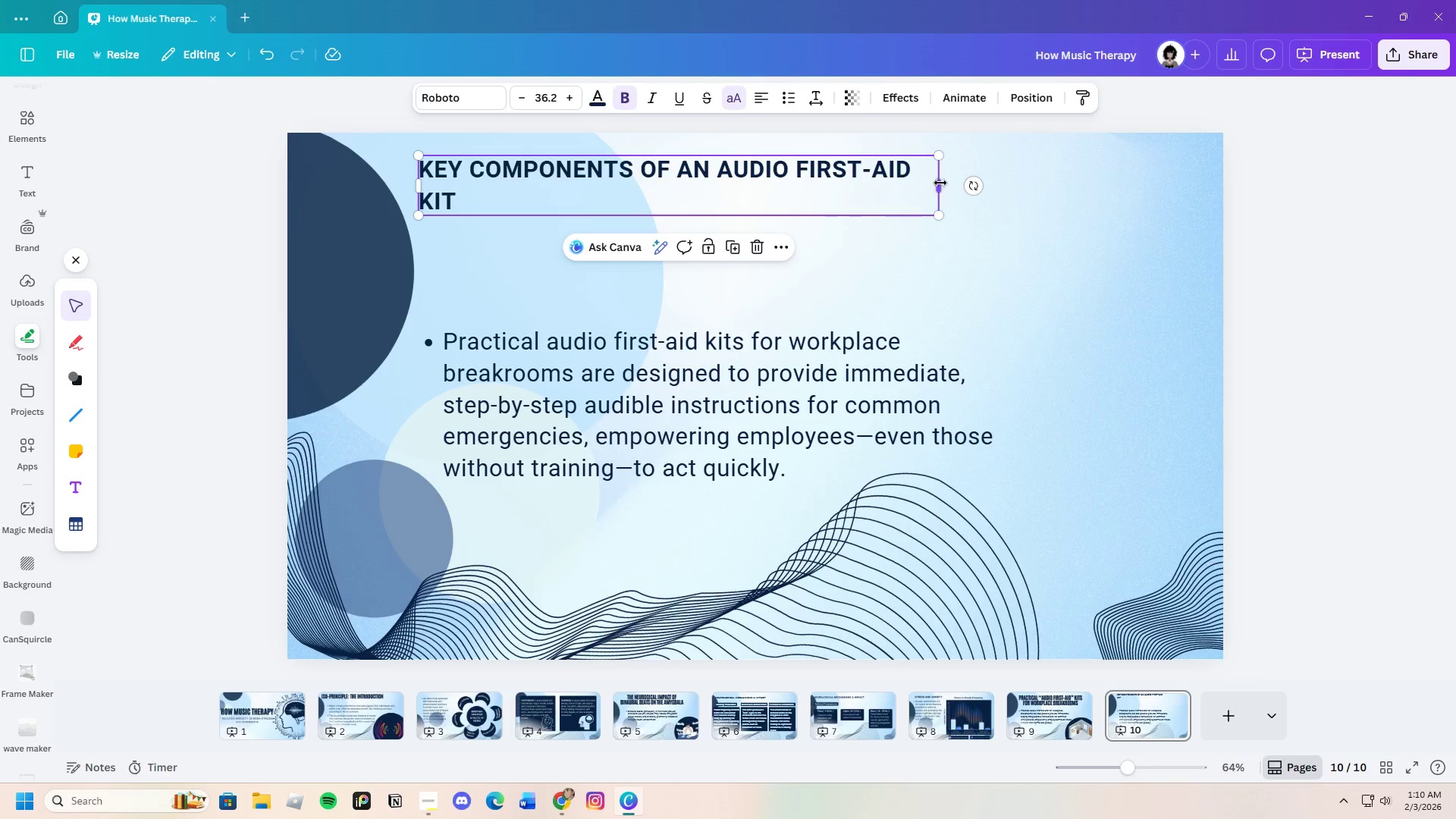 
left_click_drag(start_coordinate=[940, 183], to_coordinate=[966, 184])
 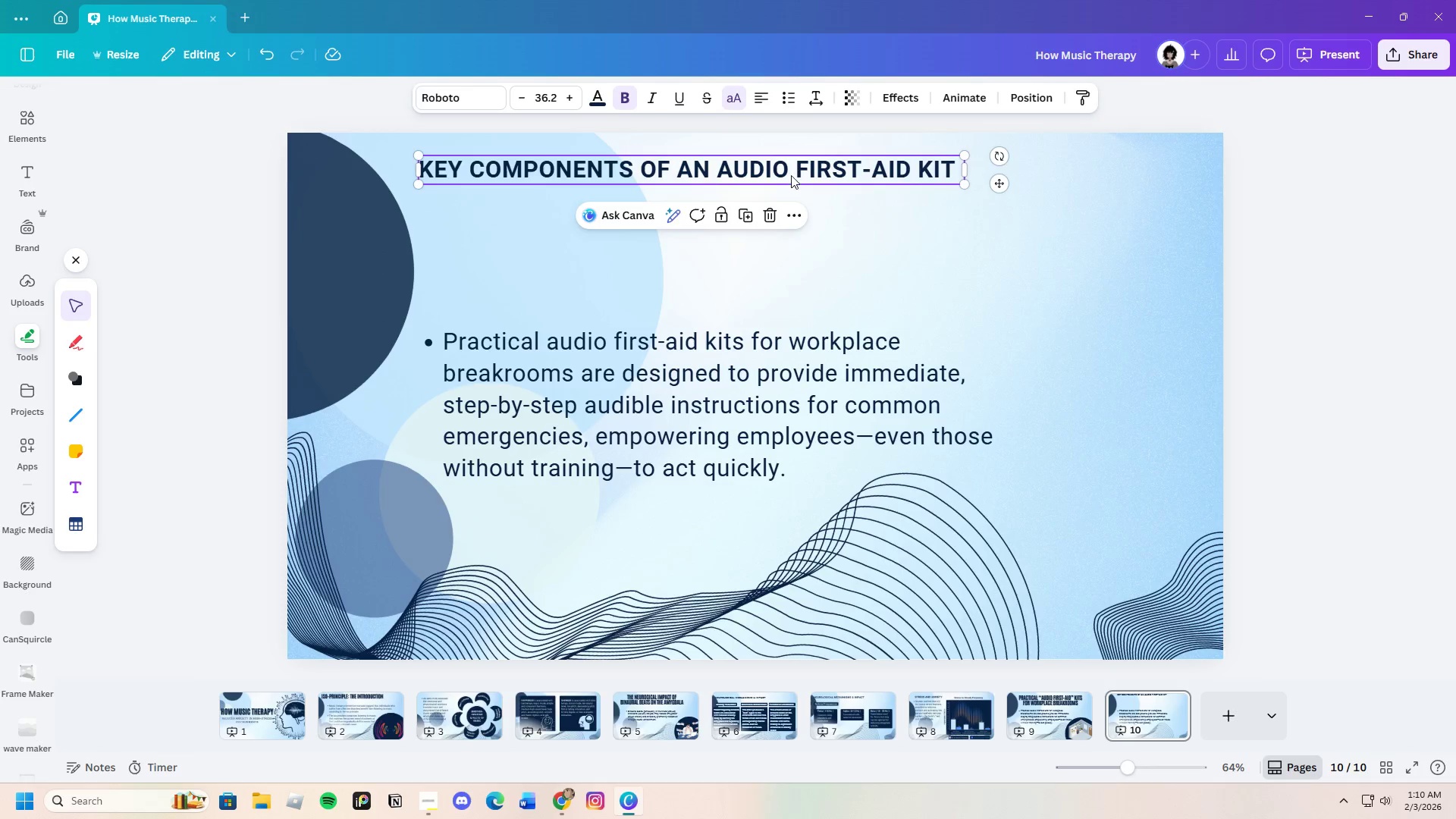 
left_click_drag(start_coordinate=[795, 172], to_coordinate=[773, 187])
 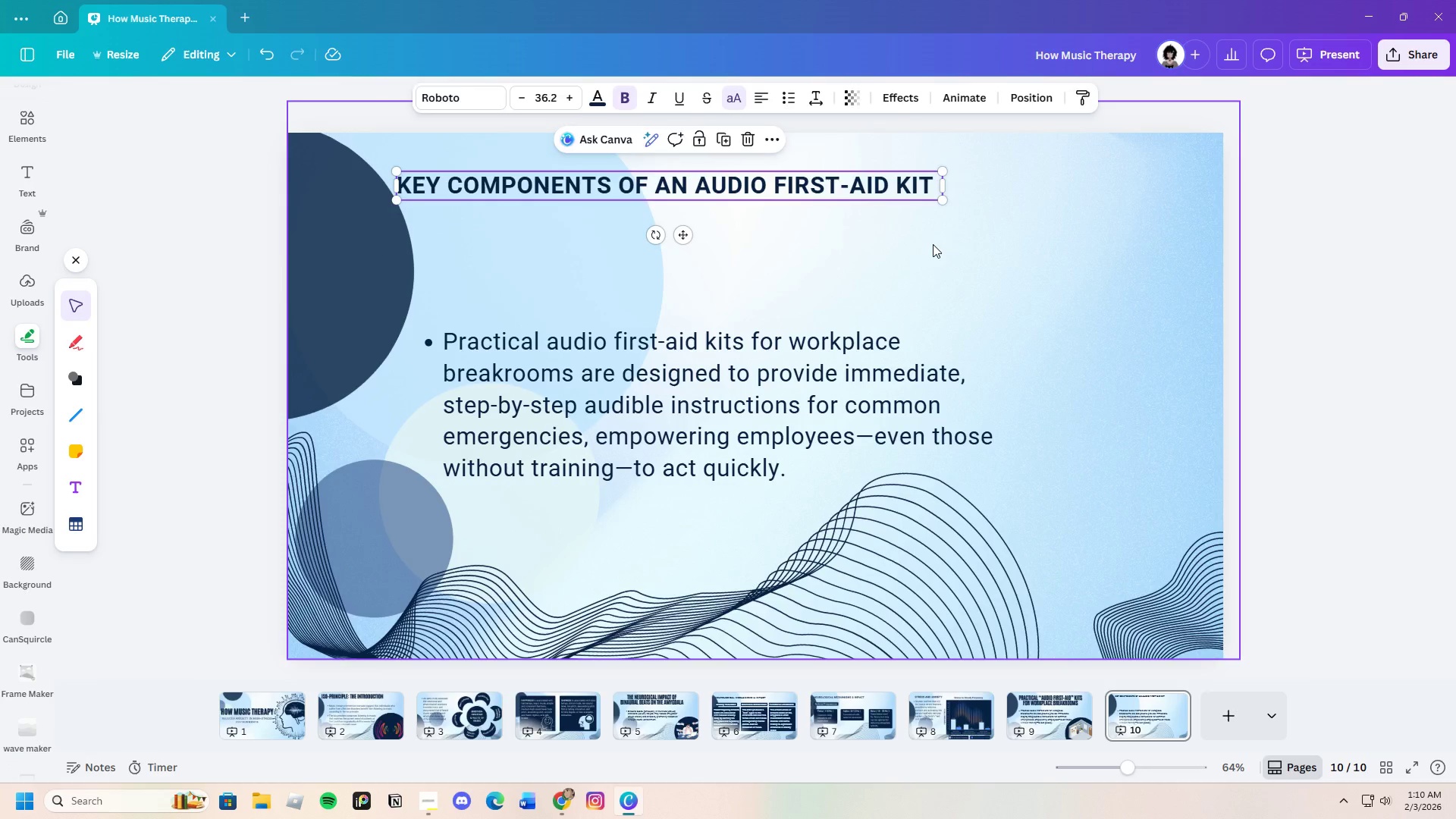 
left_click([933, 244])
 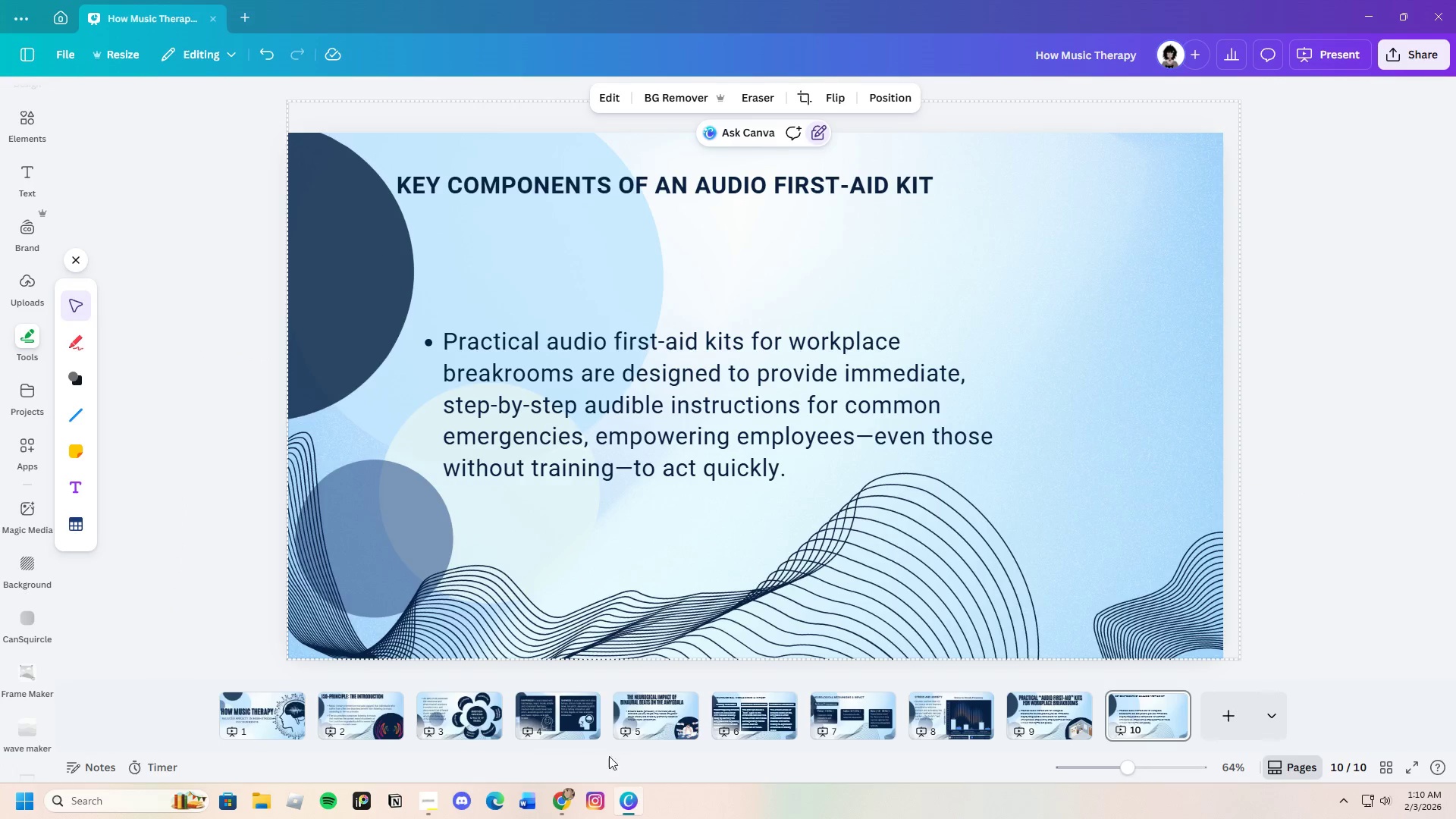 
left_click([561, 804])
 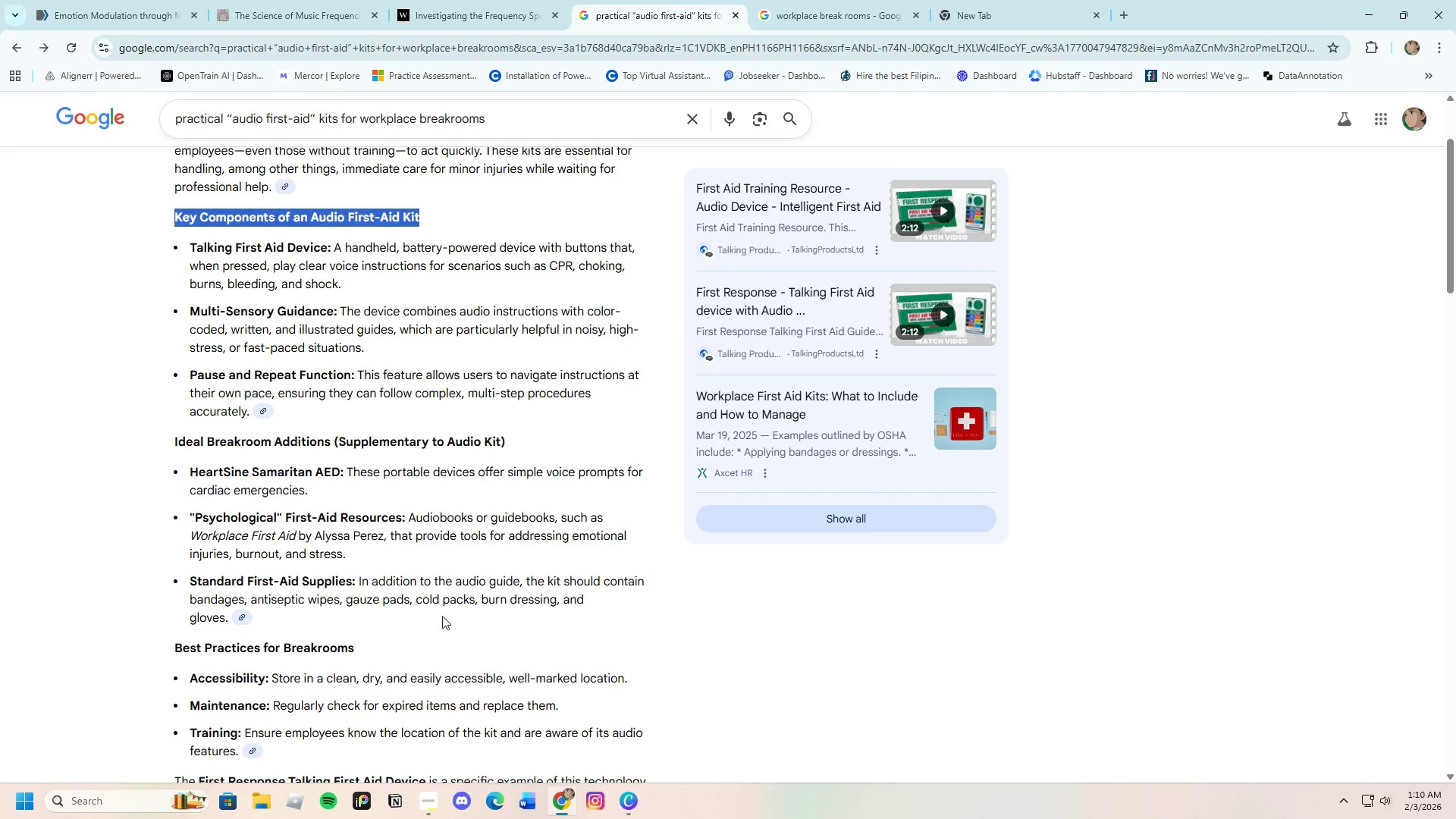 
left_click([437, 490])
 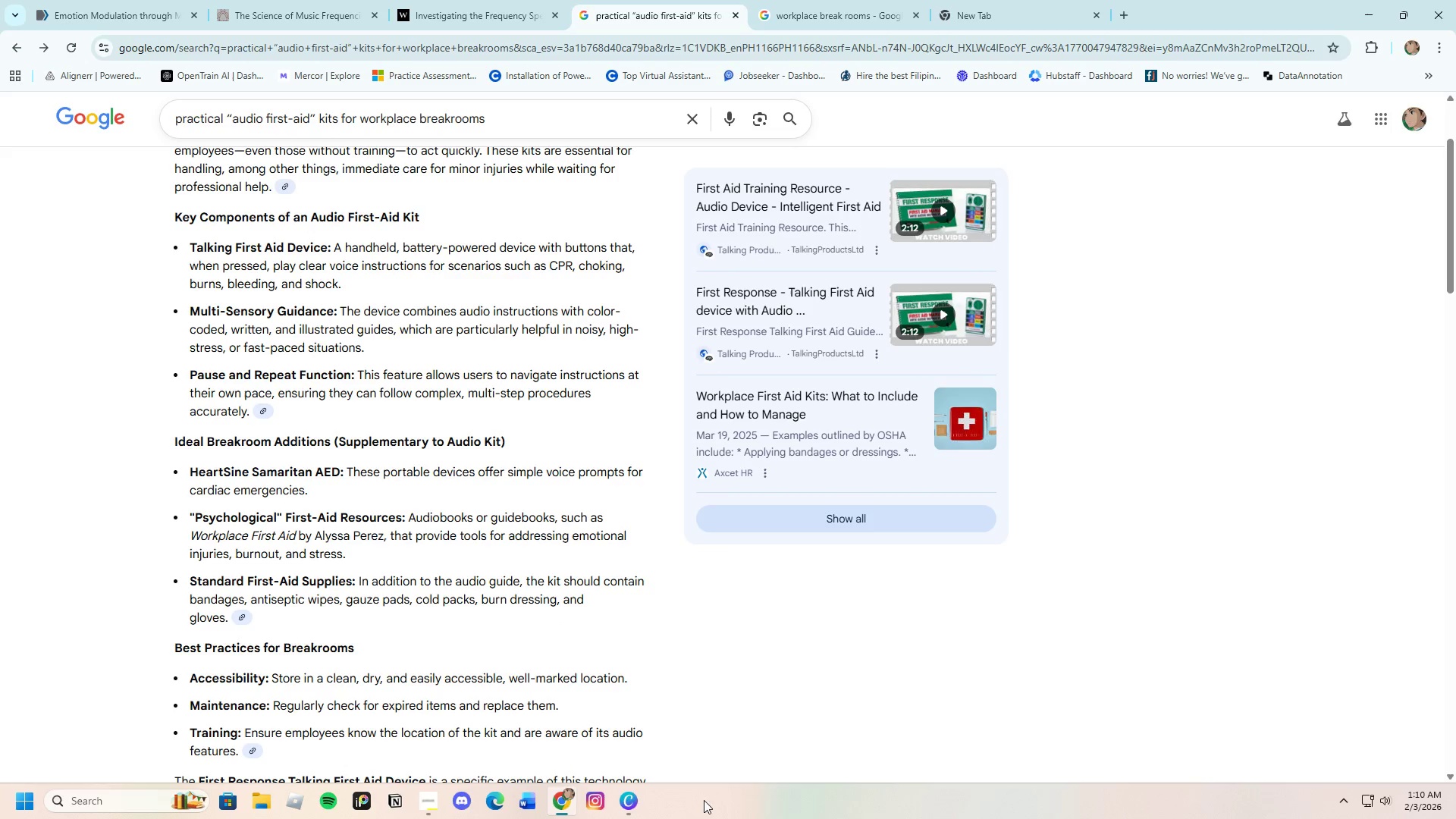 
left_click([629, 806])
 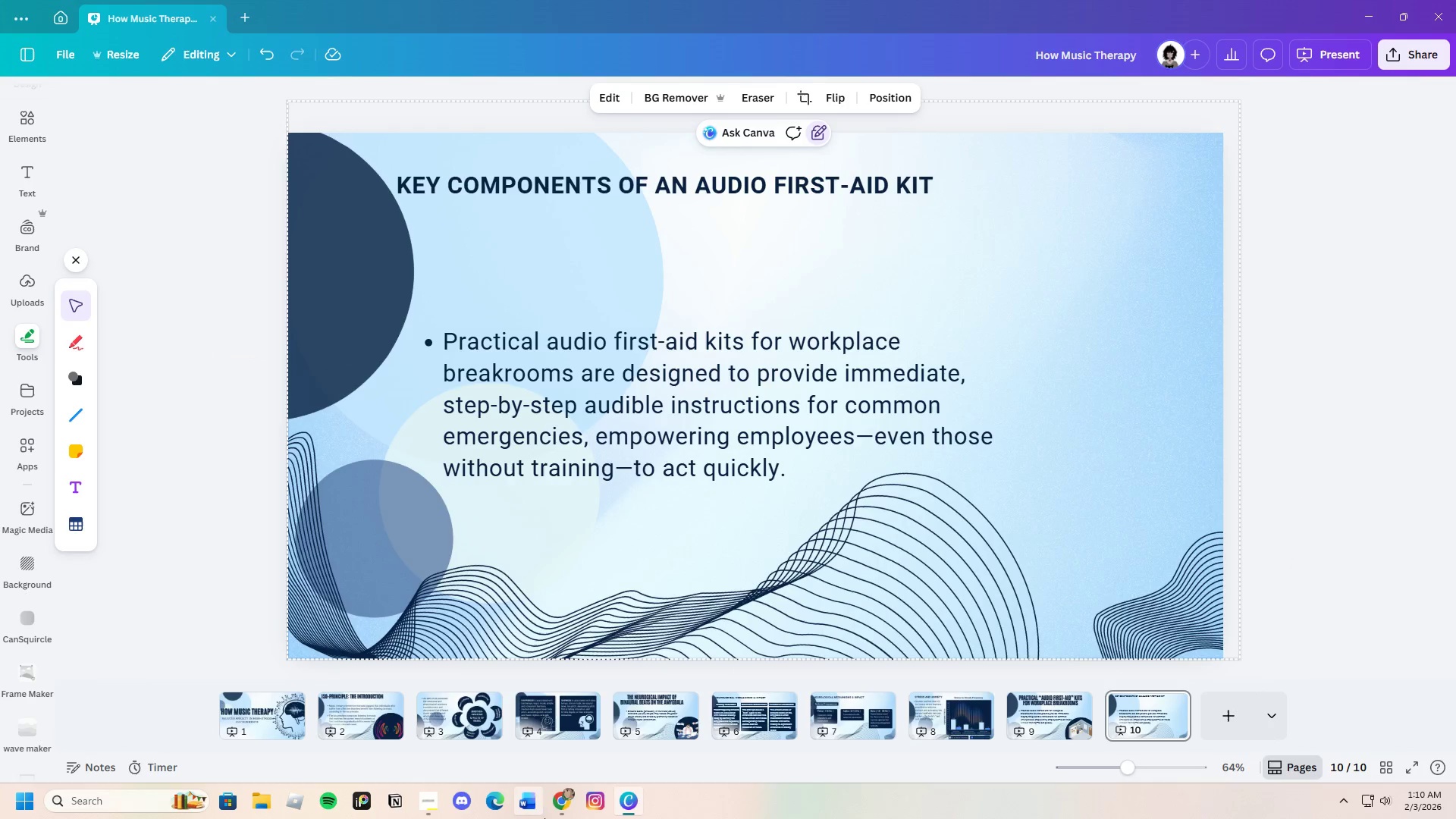 
left_click([563, 800])
 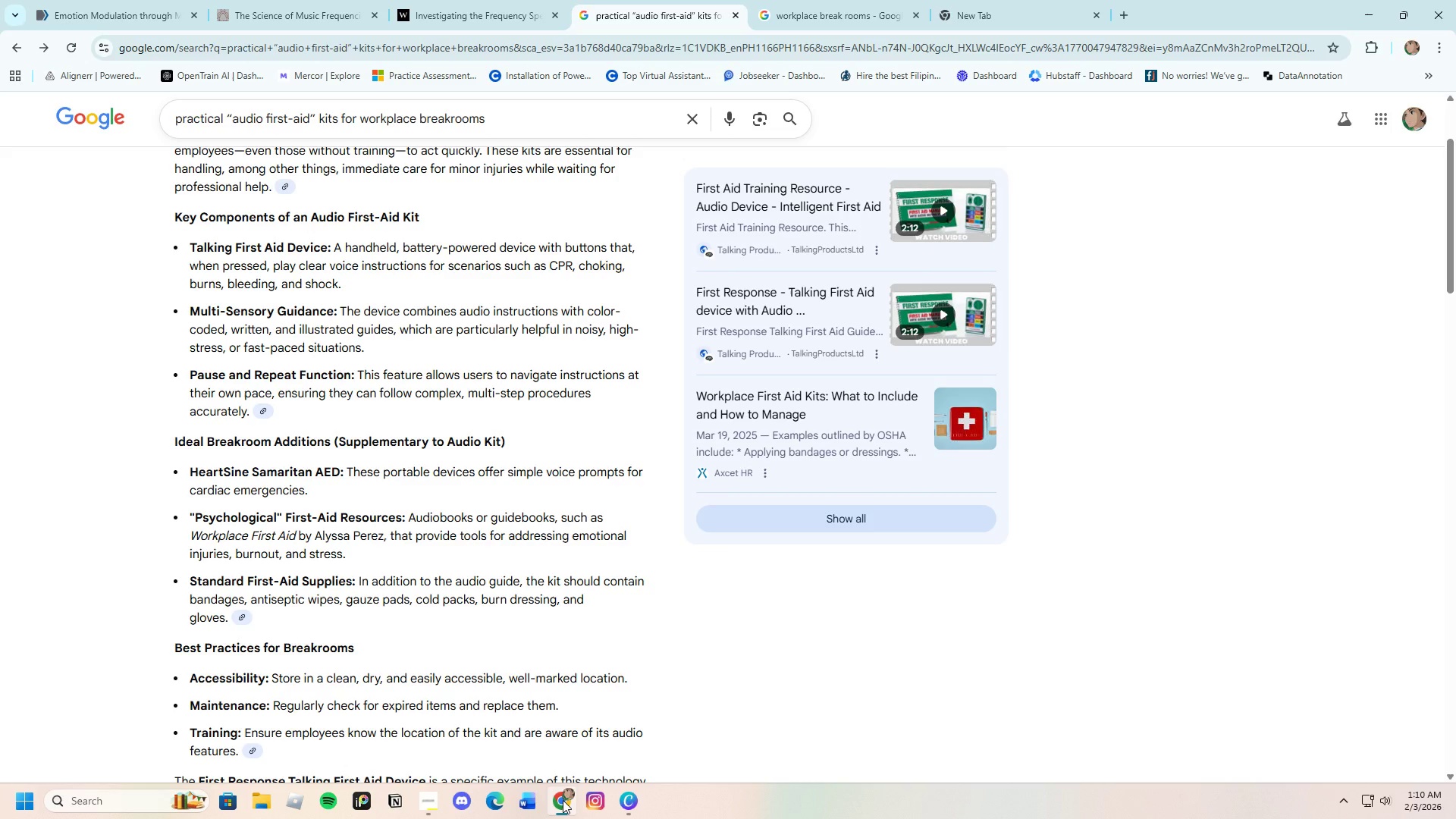 
left_click([563, 800])
 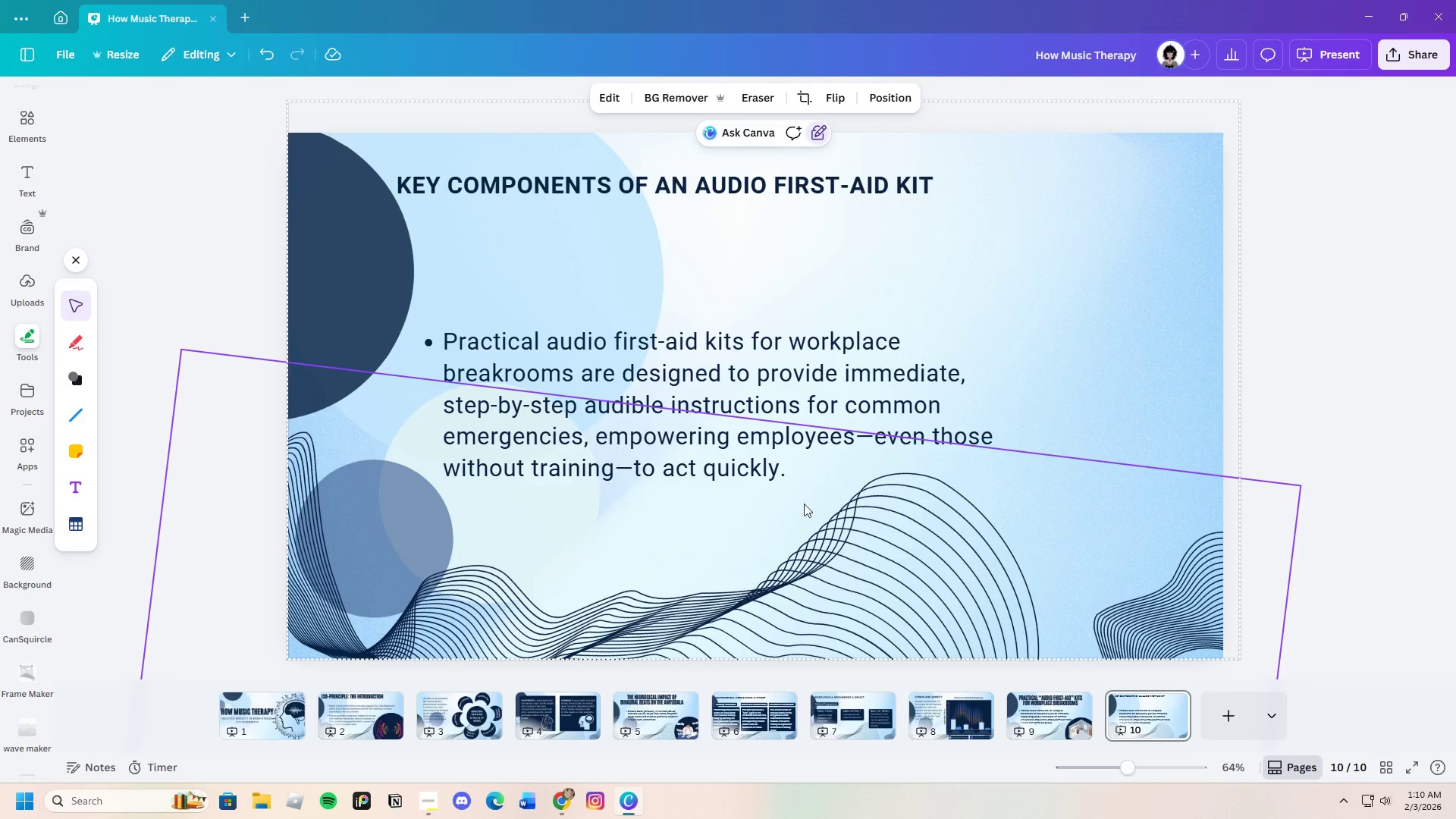 
left_click([672, 421])
 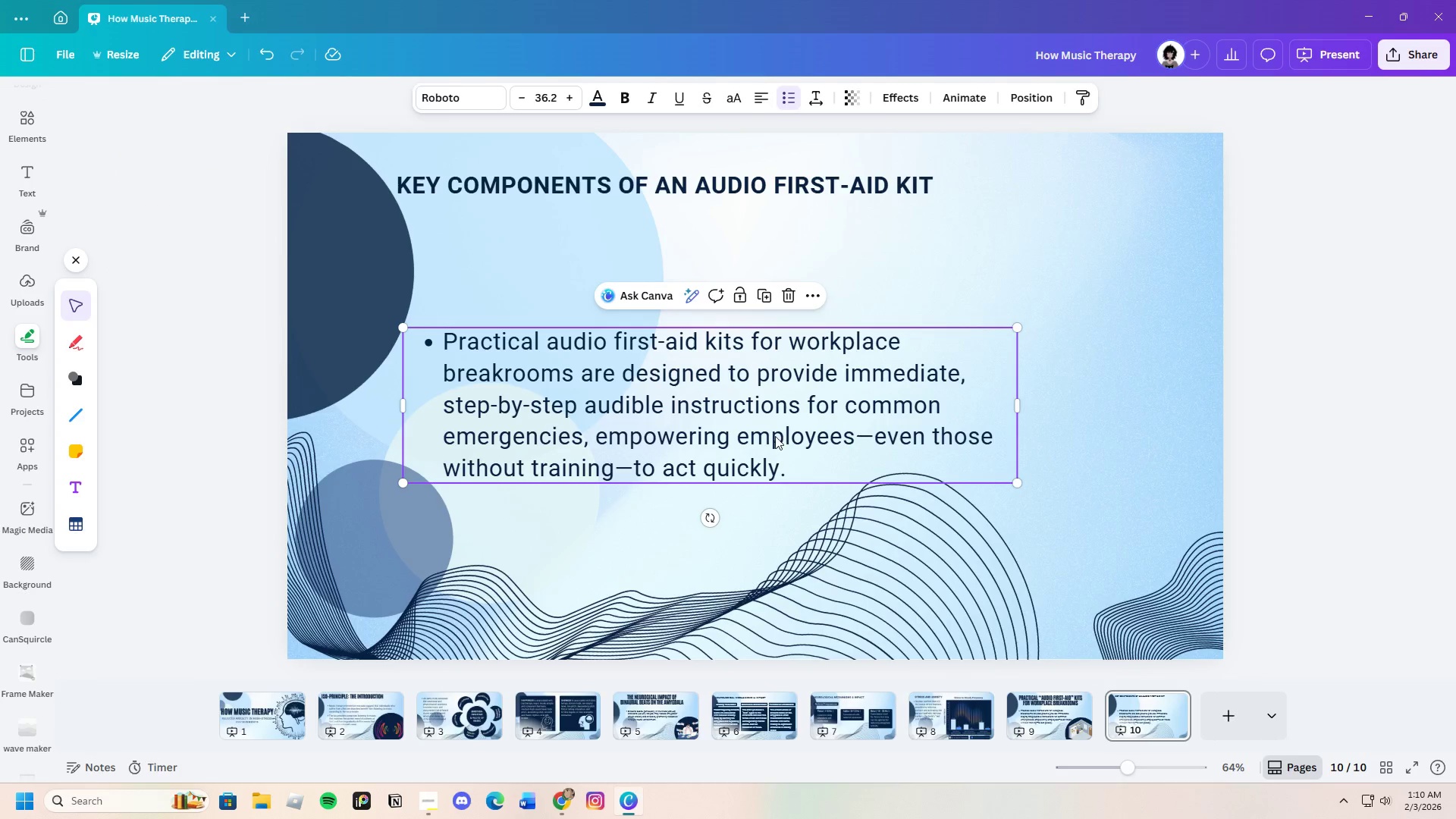 
left_click([722, 384])
 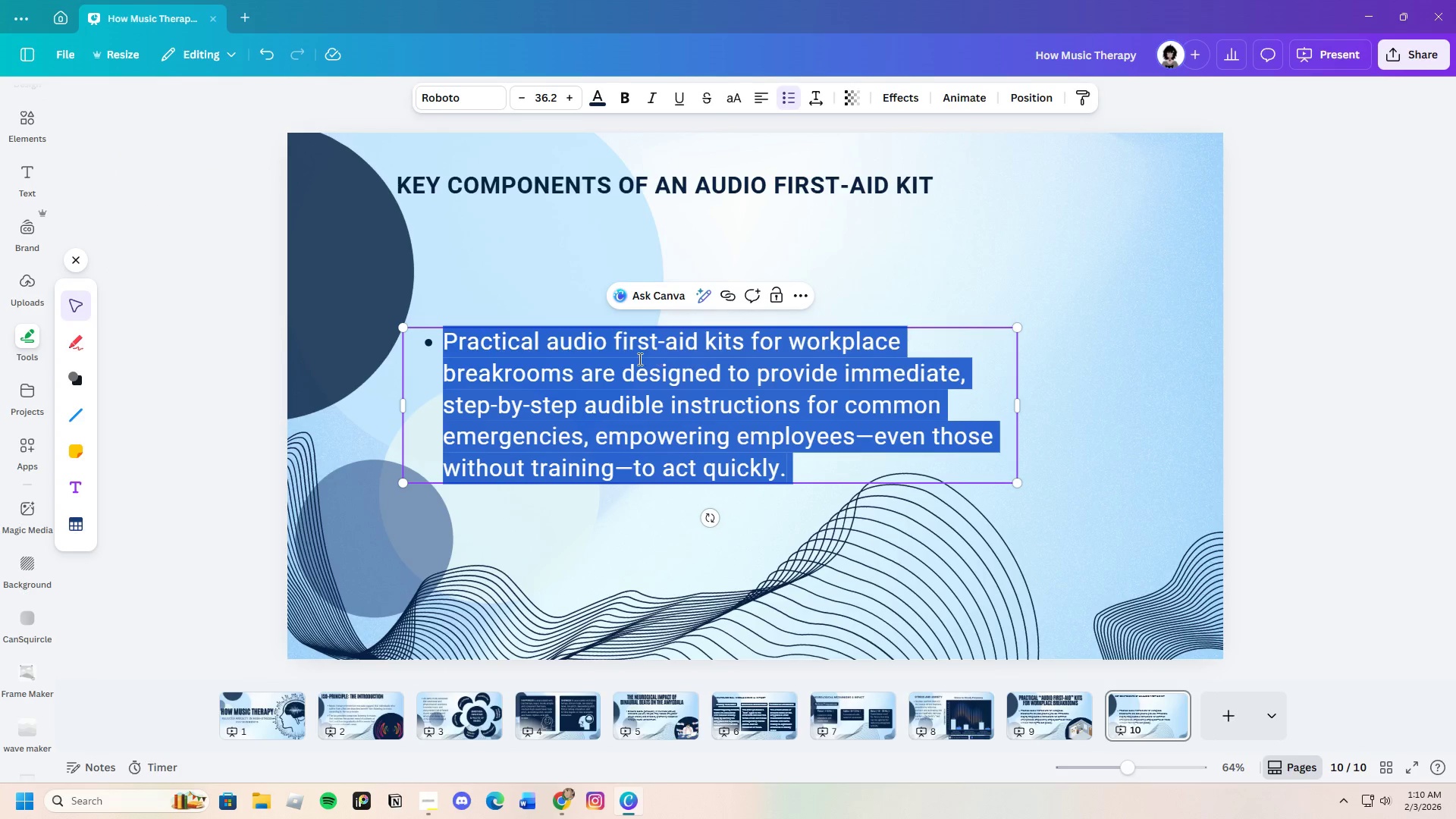 
left_click([638, 359])
 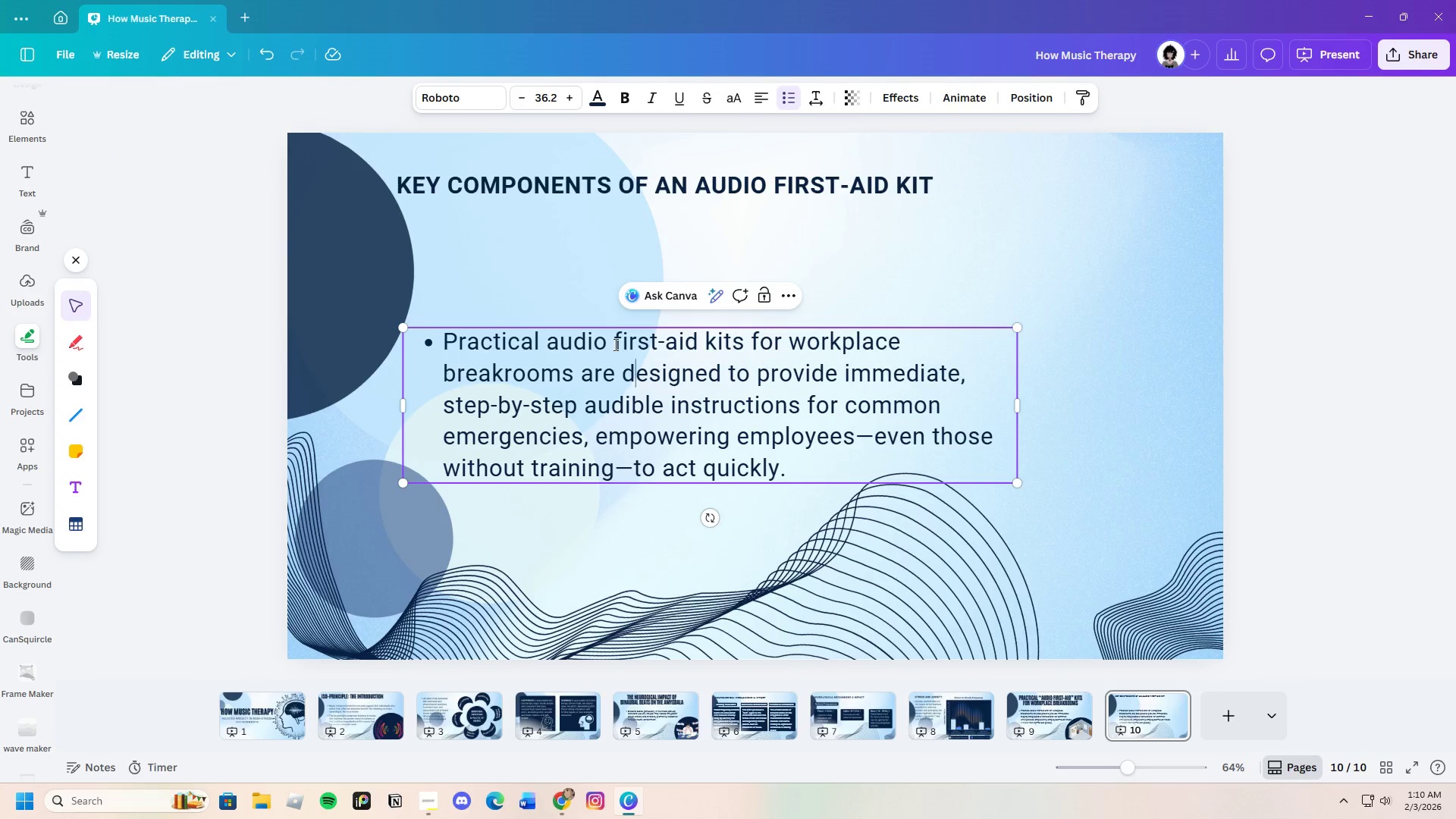 
left_click_drag(start_coordinate=[611, 340], to_coordinate=[823, 475])
 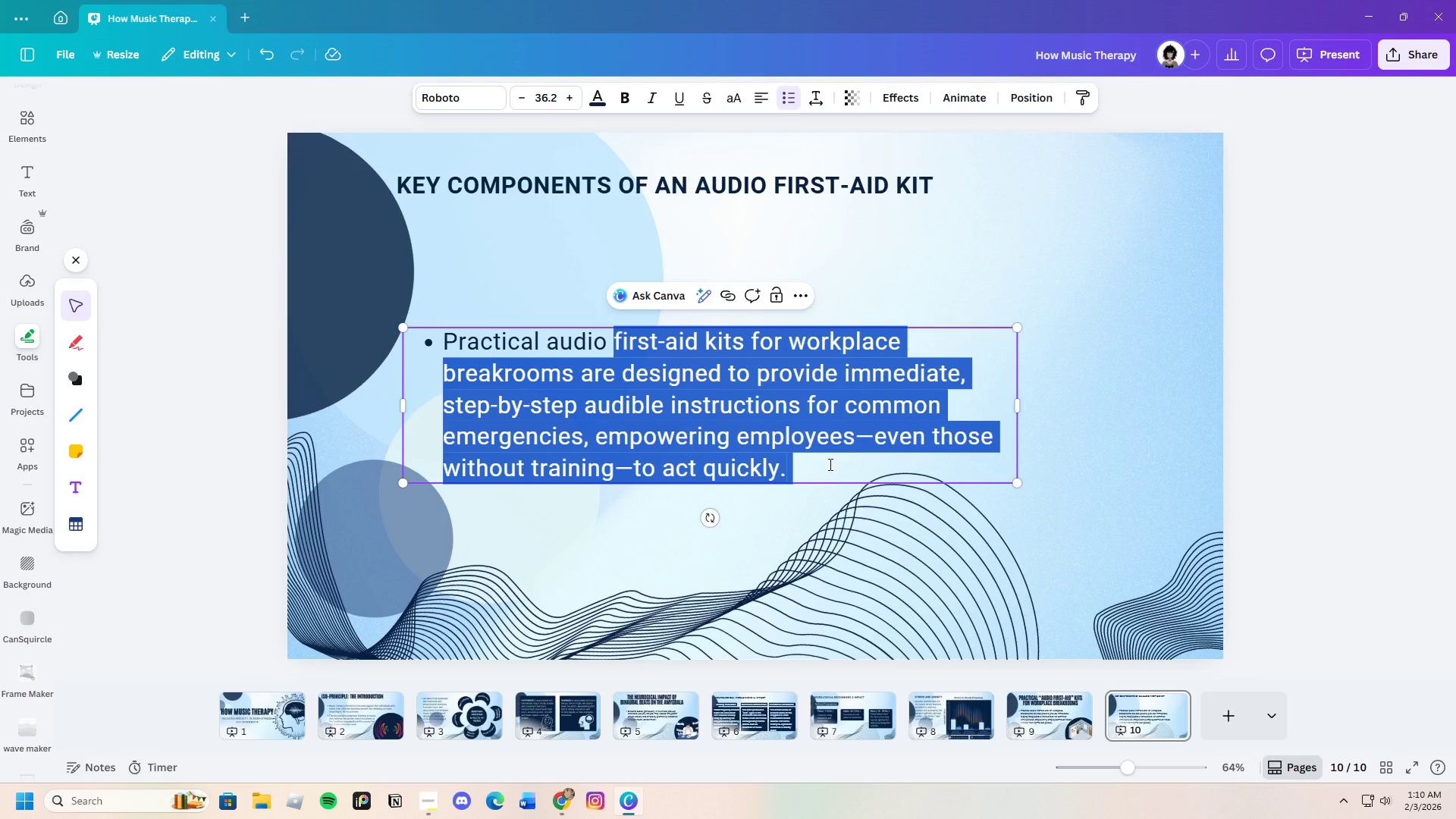 
key(Backspace)
 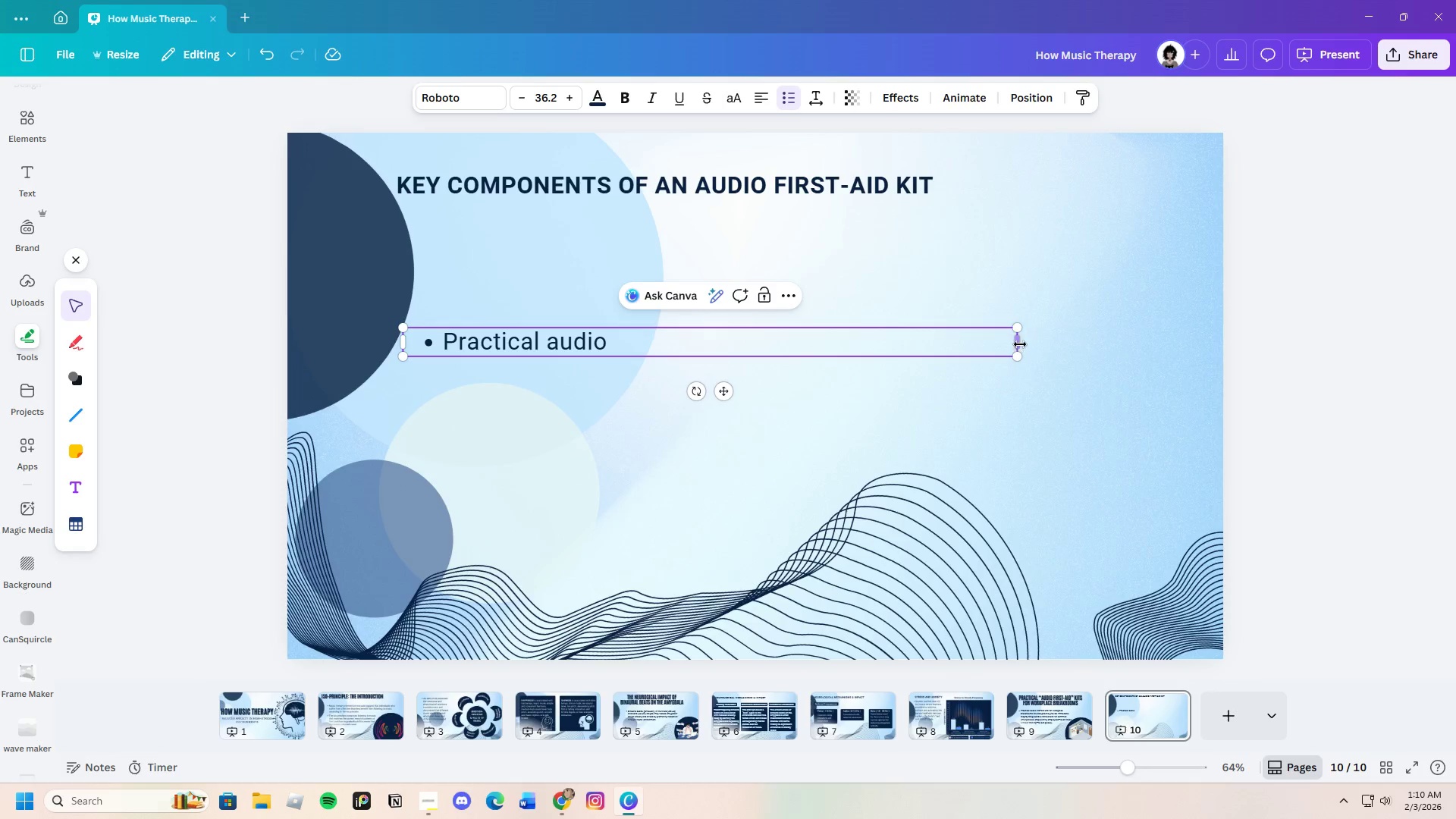 
left_click_drag(start_coordinate=[1021, 341], to_coordinate=[623, 367])
 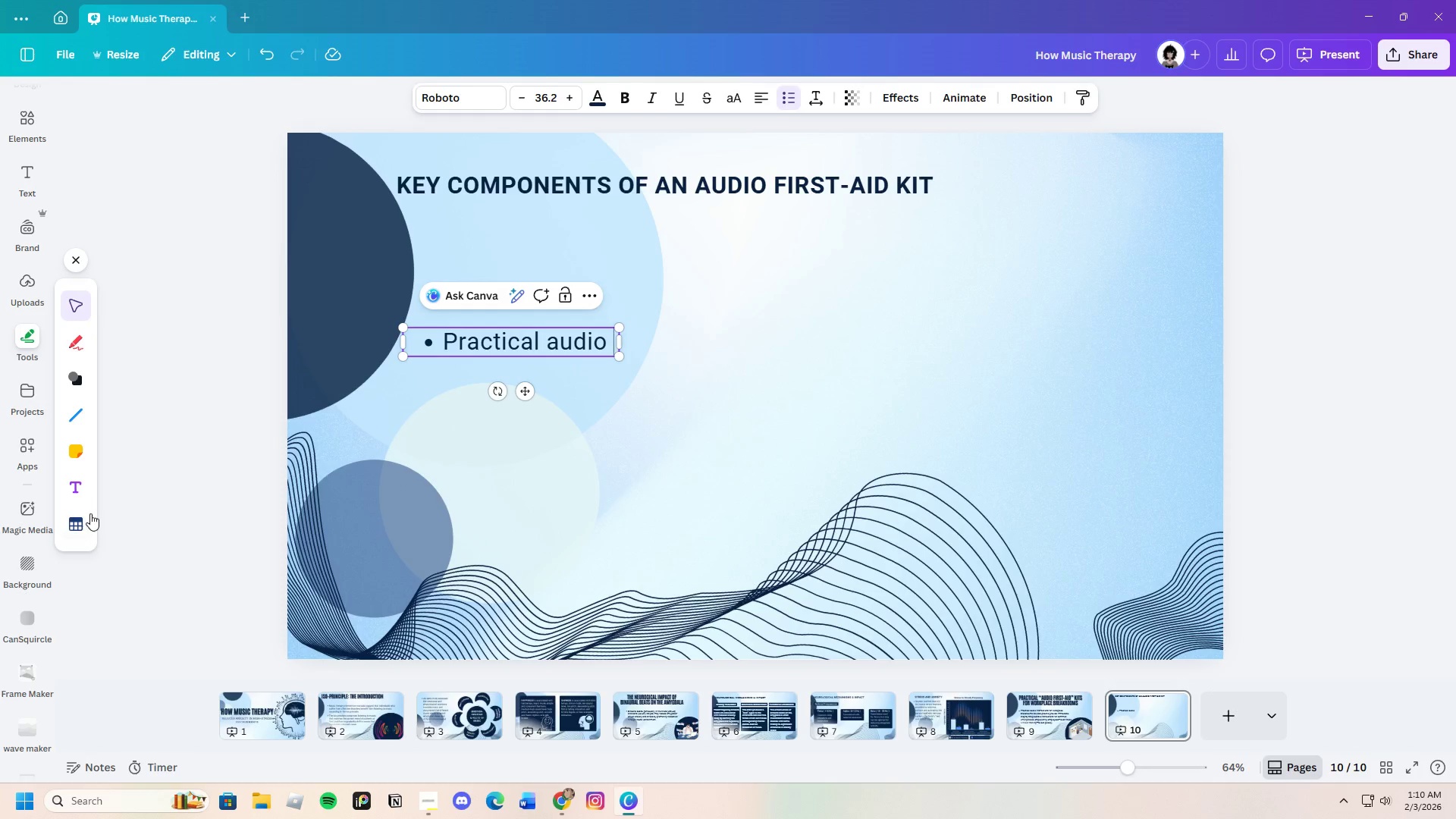 
wait(10.88)
 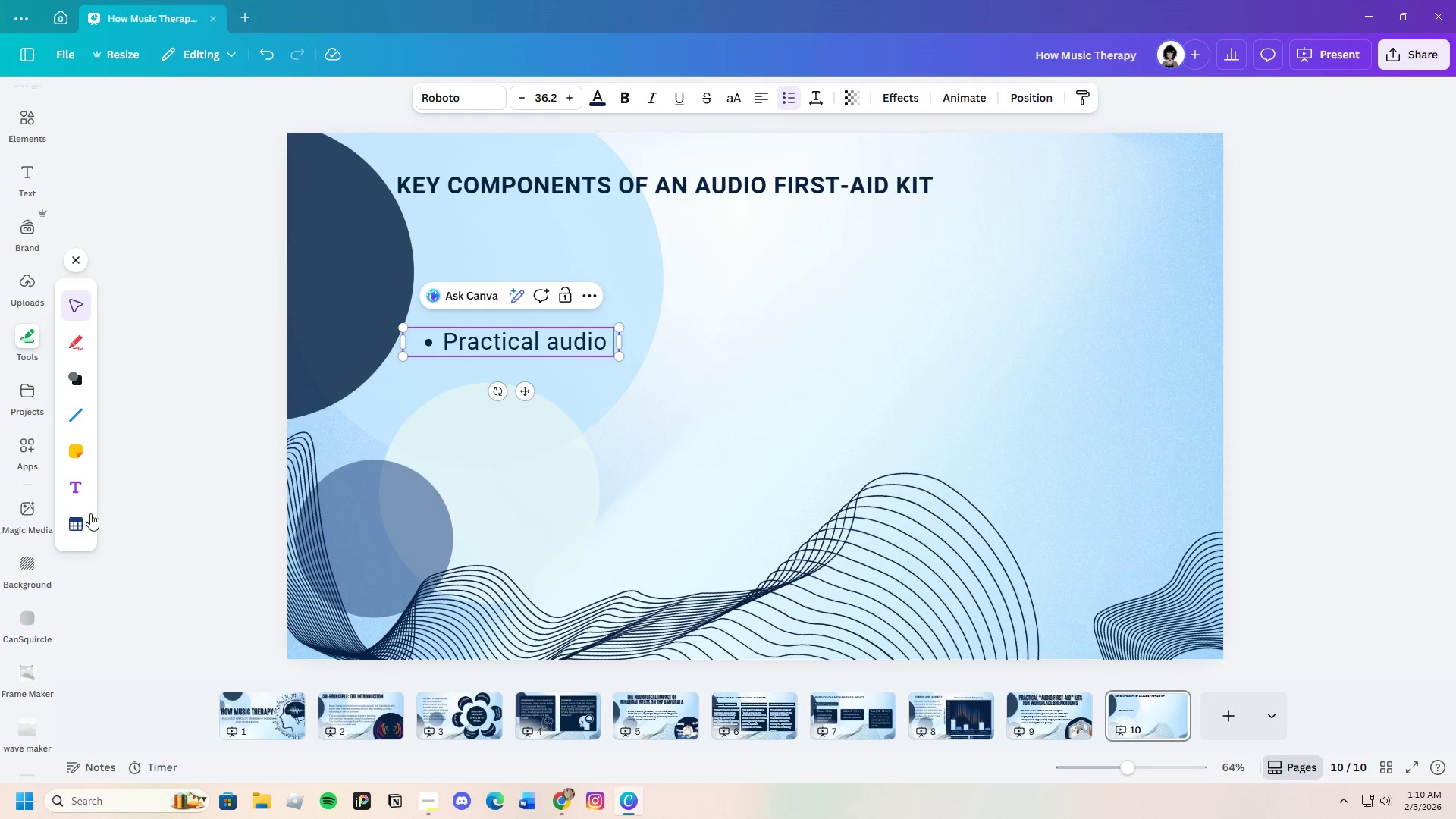 
left_click([77, 376])
 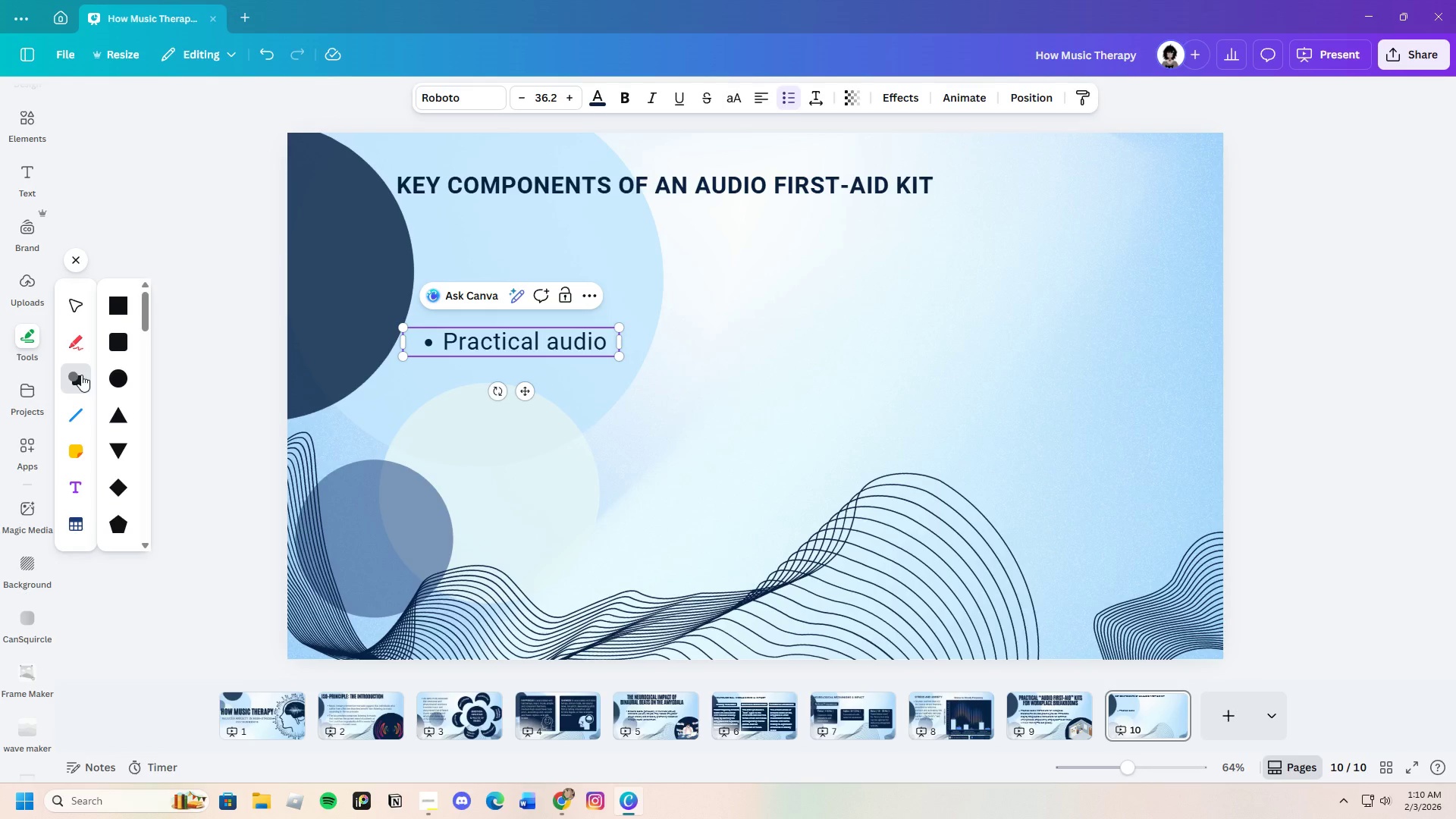 
left_click([121, 347])
 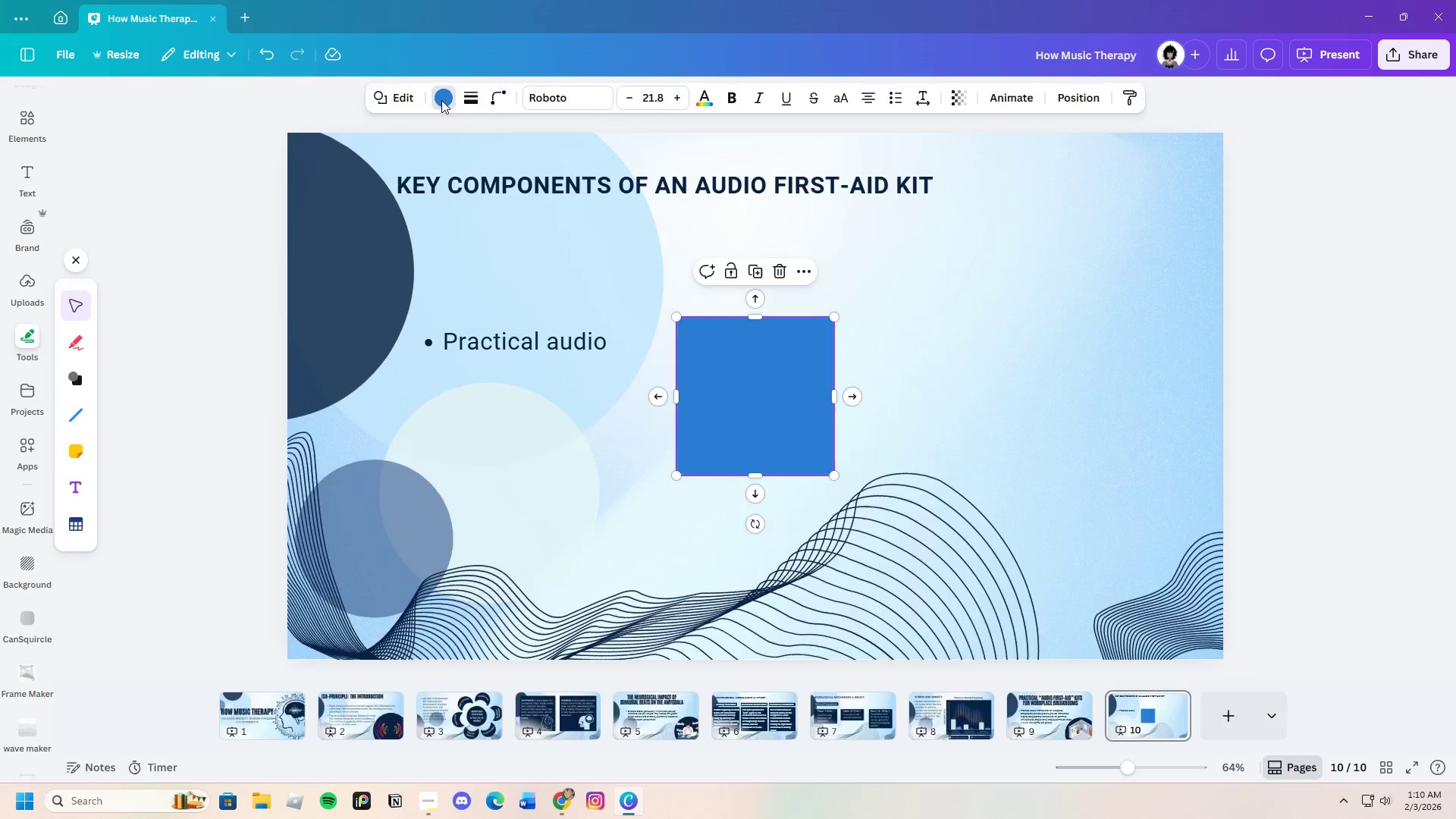 
wait(5.22)
 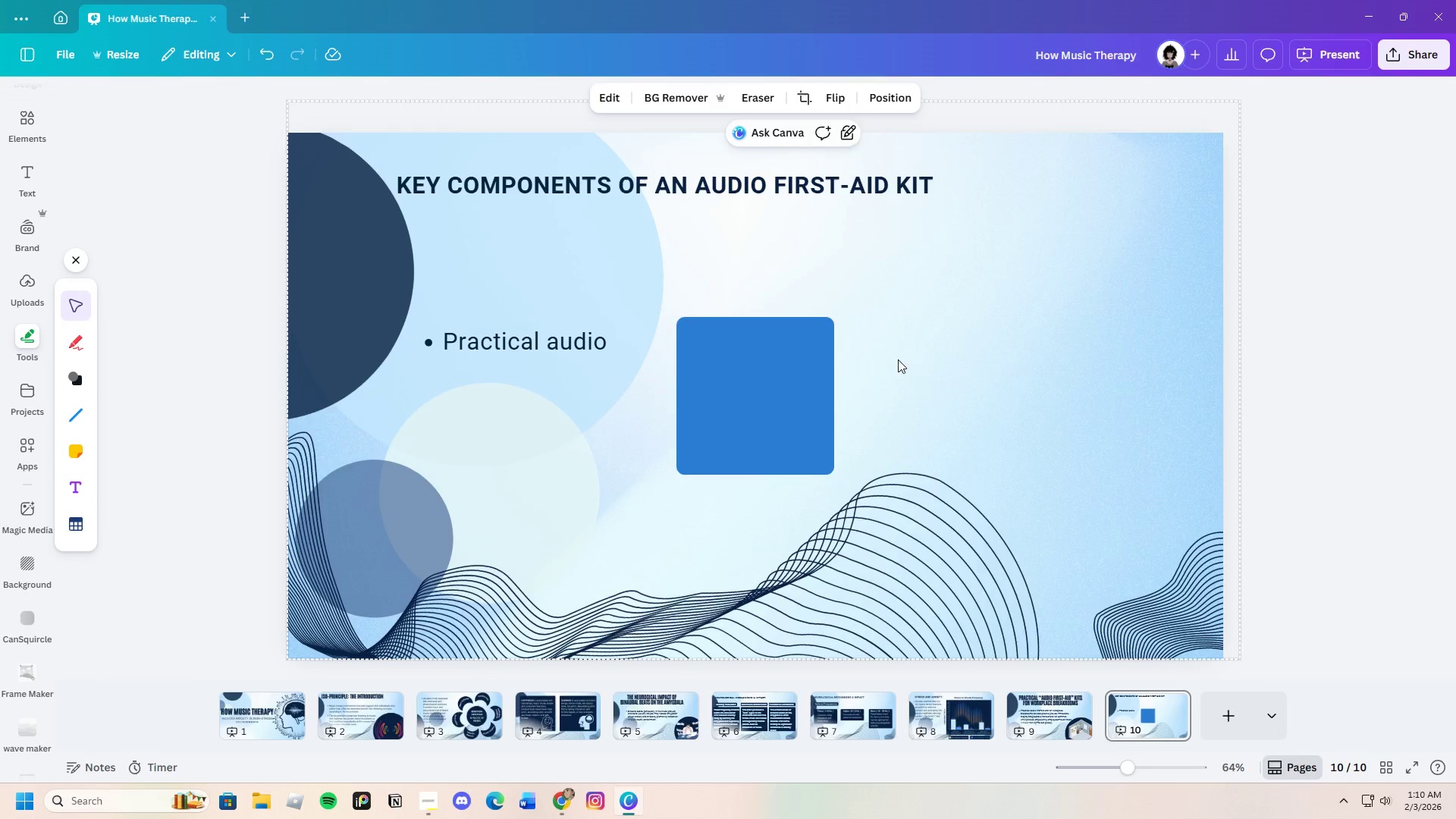 
left_click([288, 212])
 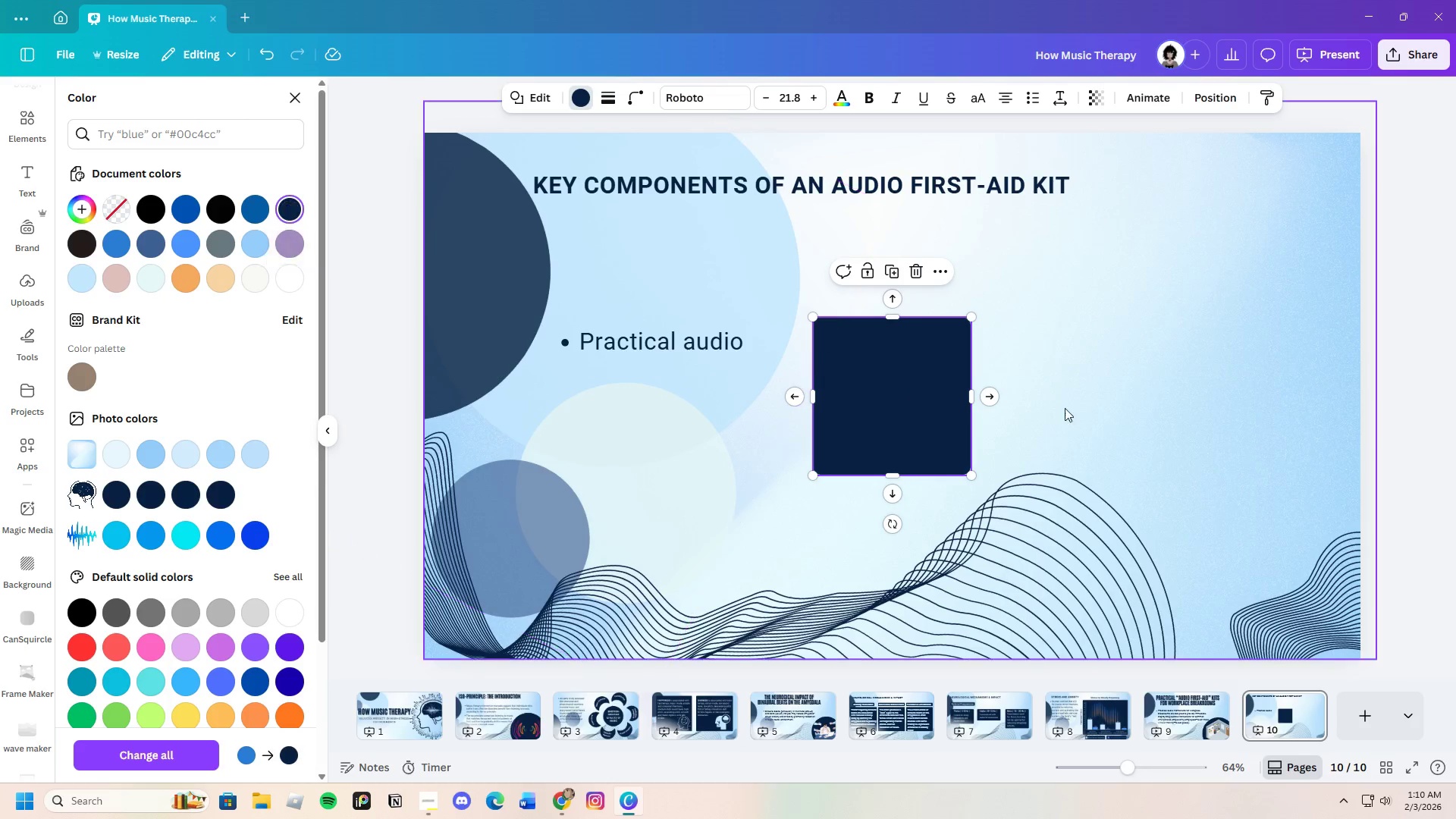 
left_click([1095, 388])
 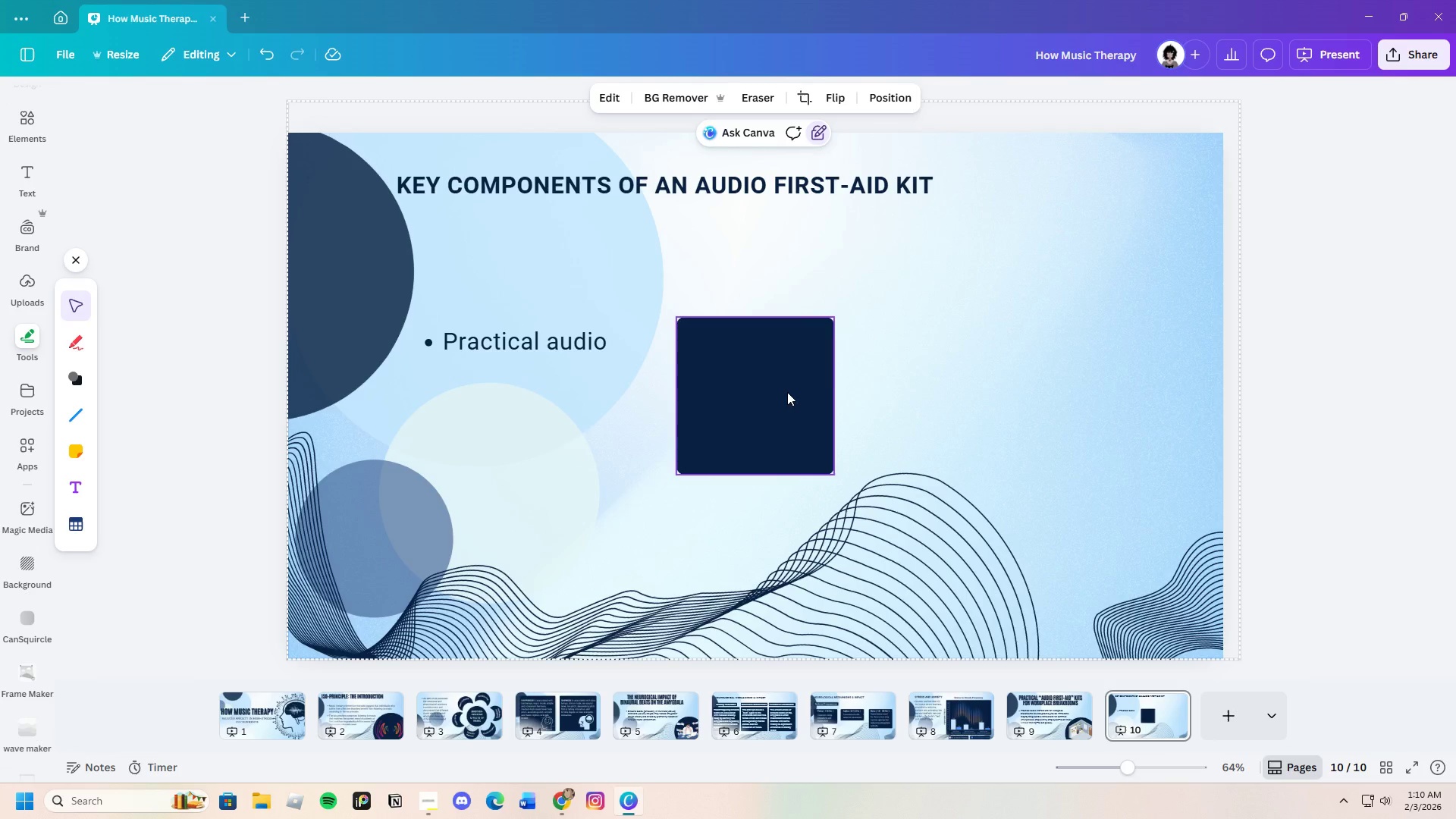 
left_click([779, 392])
 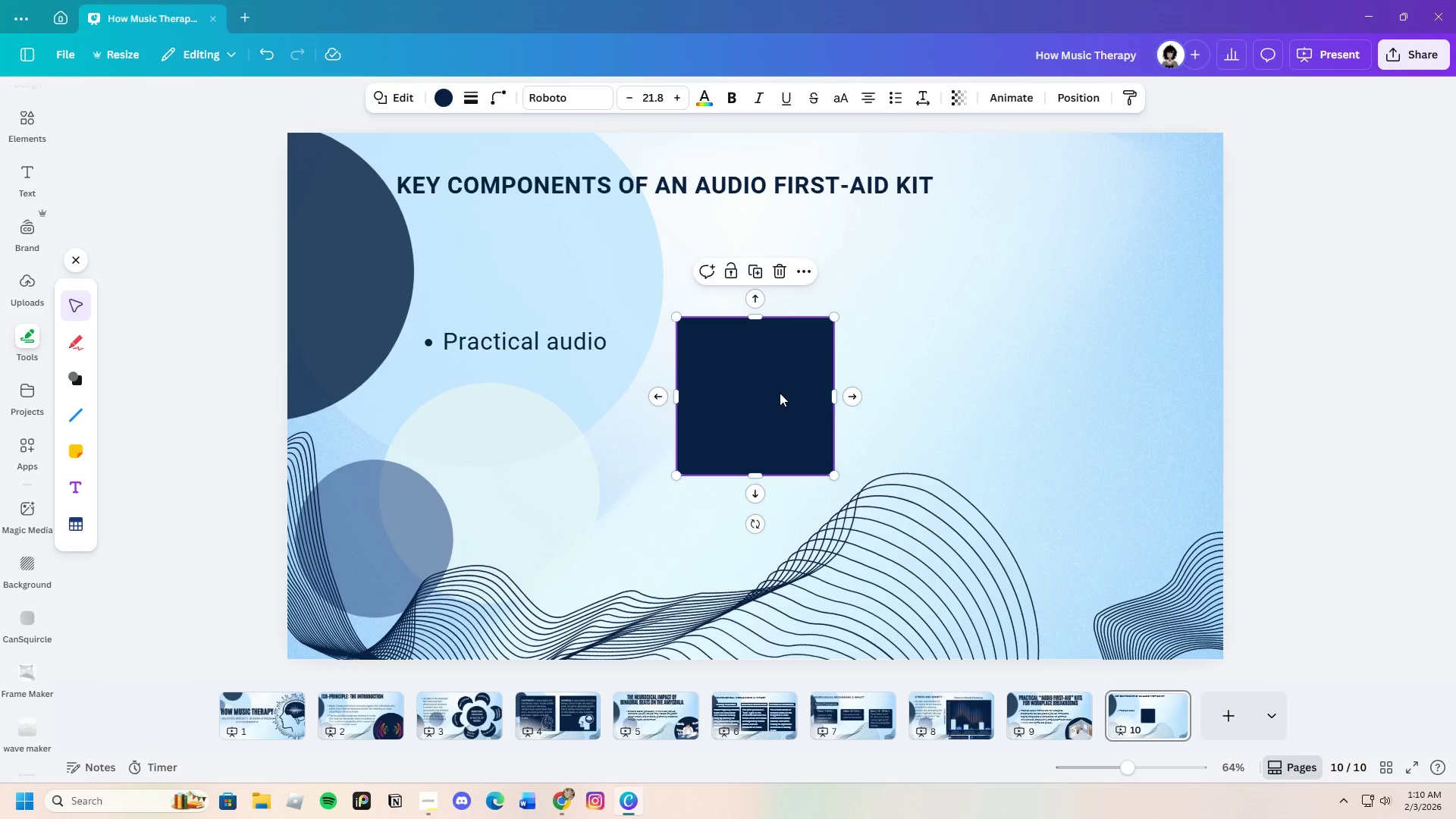 
left_click_drag(start_coordinate=[780, 393], to_coordinate=[538, 448])
 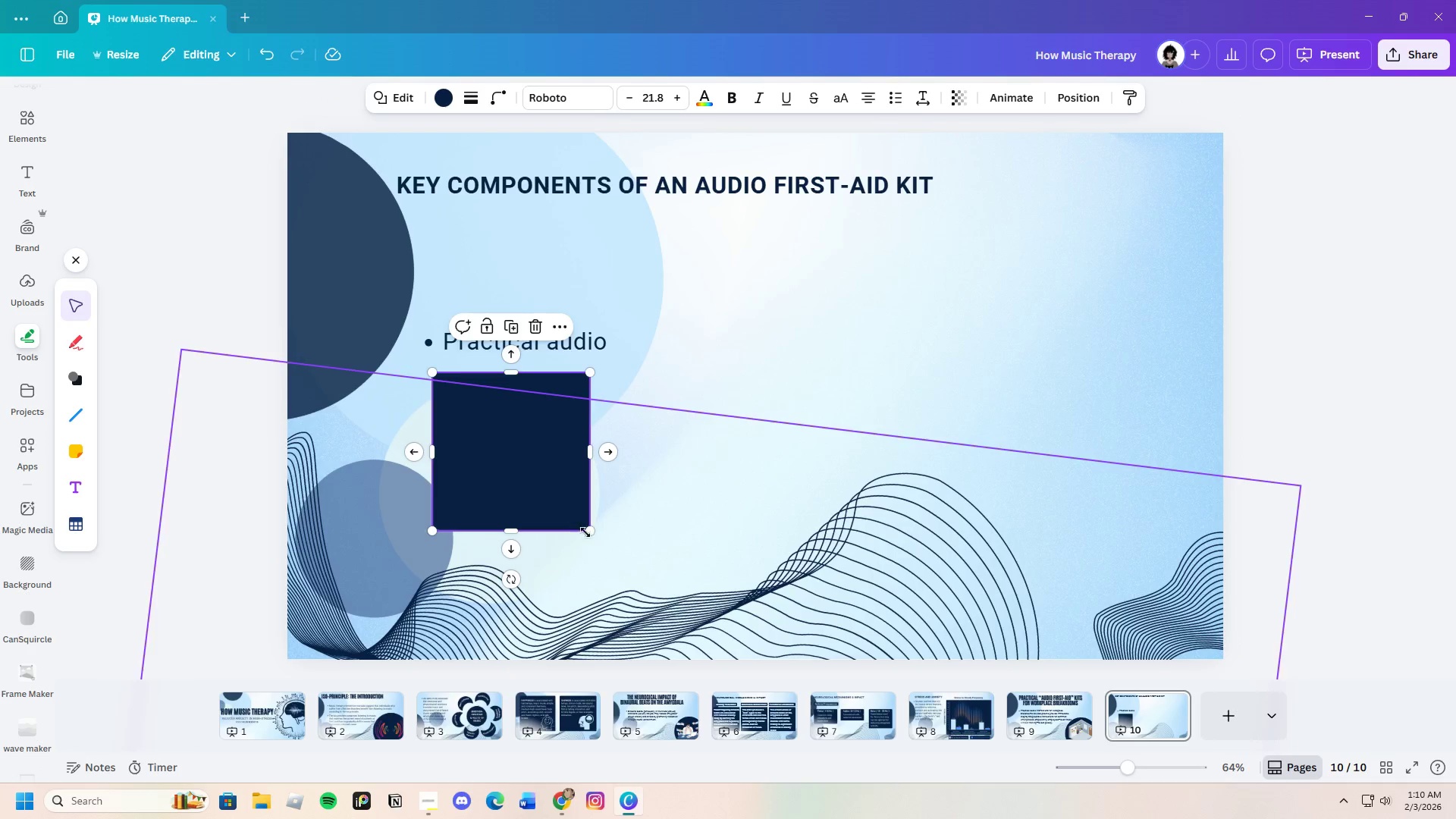 
left_click_drag(start_coordinate=[595, 532], to_coordinate=[778, 639])
 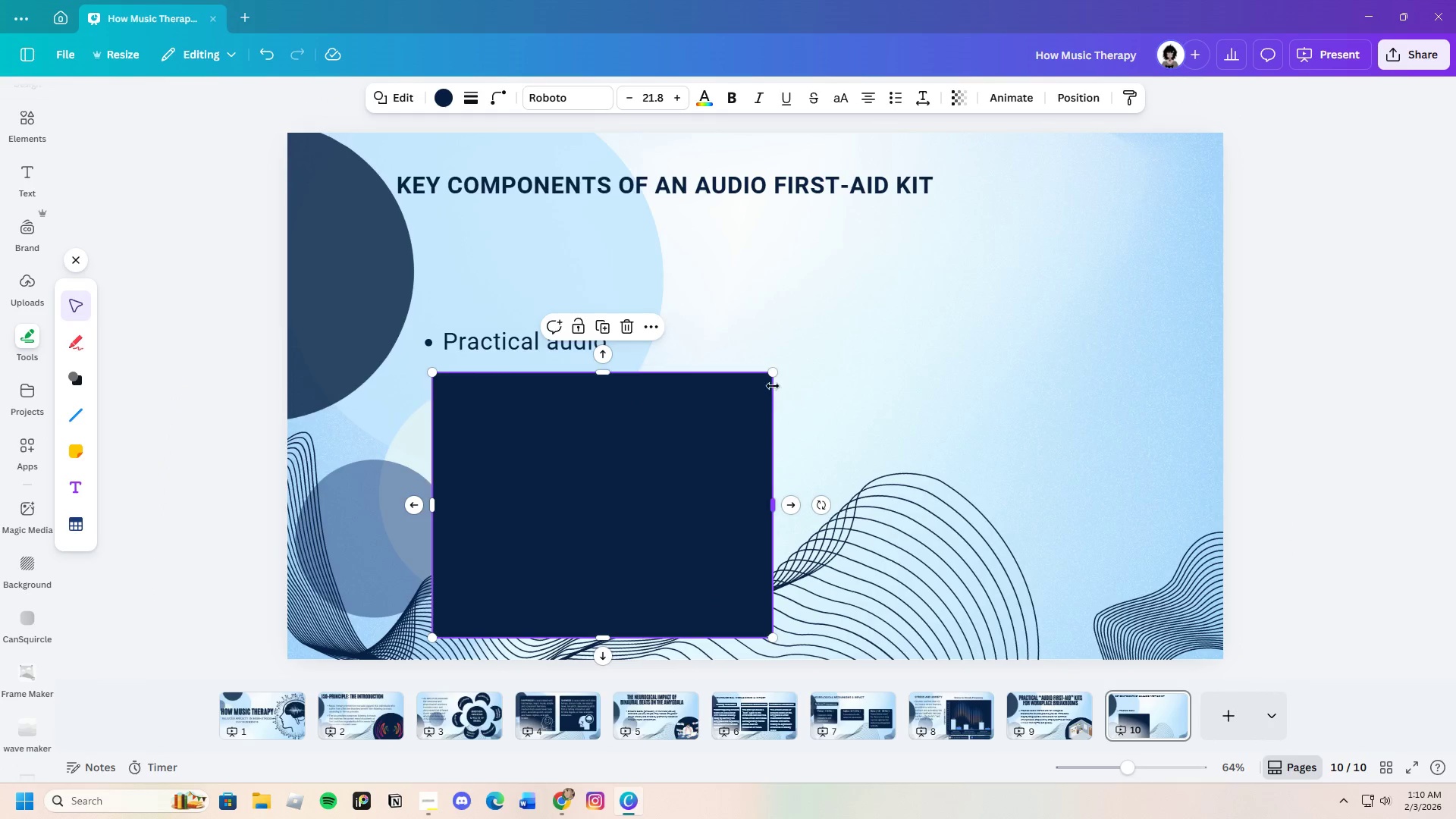 
left_click_drag(start_coordinate=[768, 372], to_coordinate=[766, 365])
 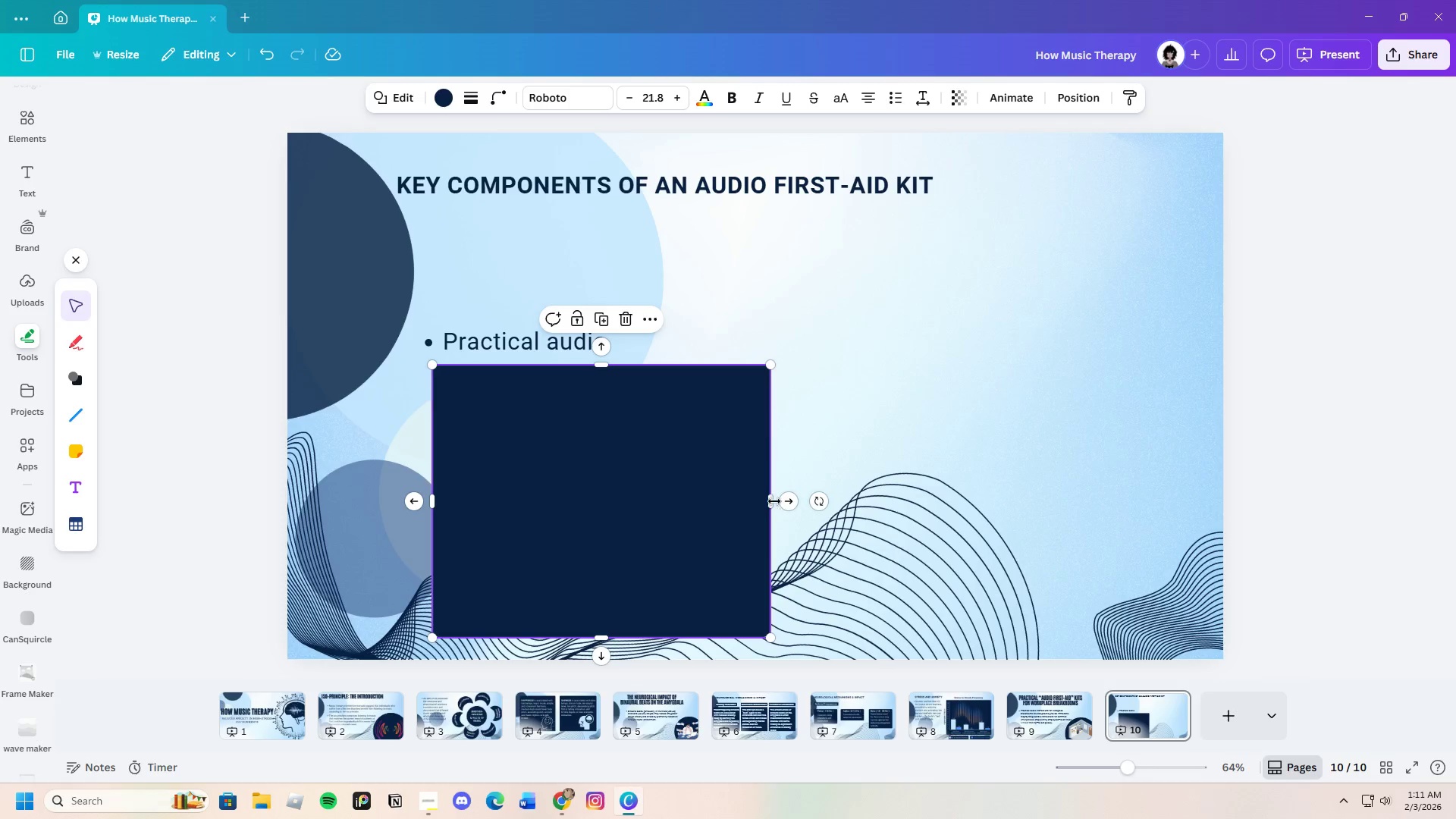 
left_click_drag(start_coordinate=[774, 499], to_coordinate=[750, 511])
 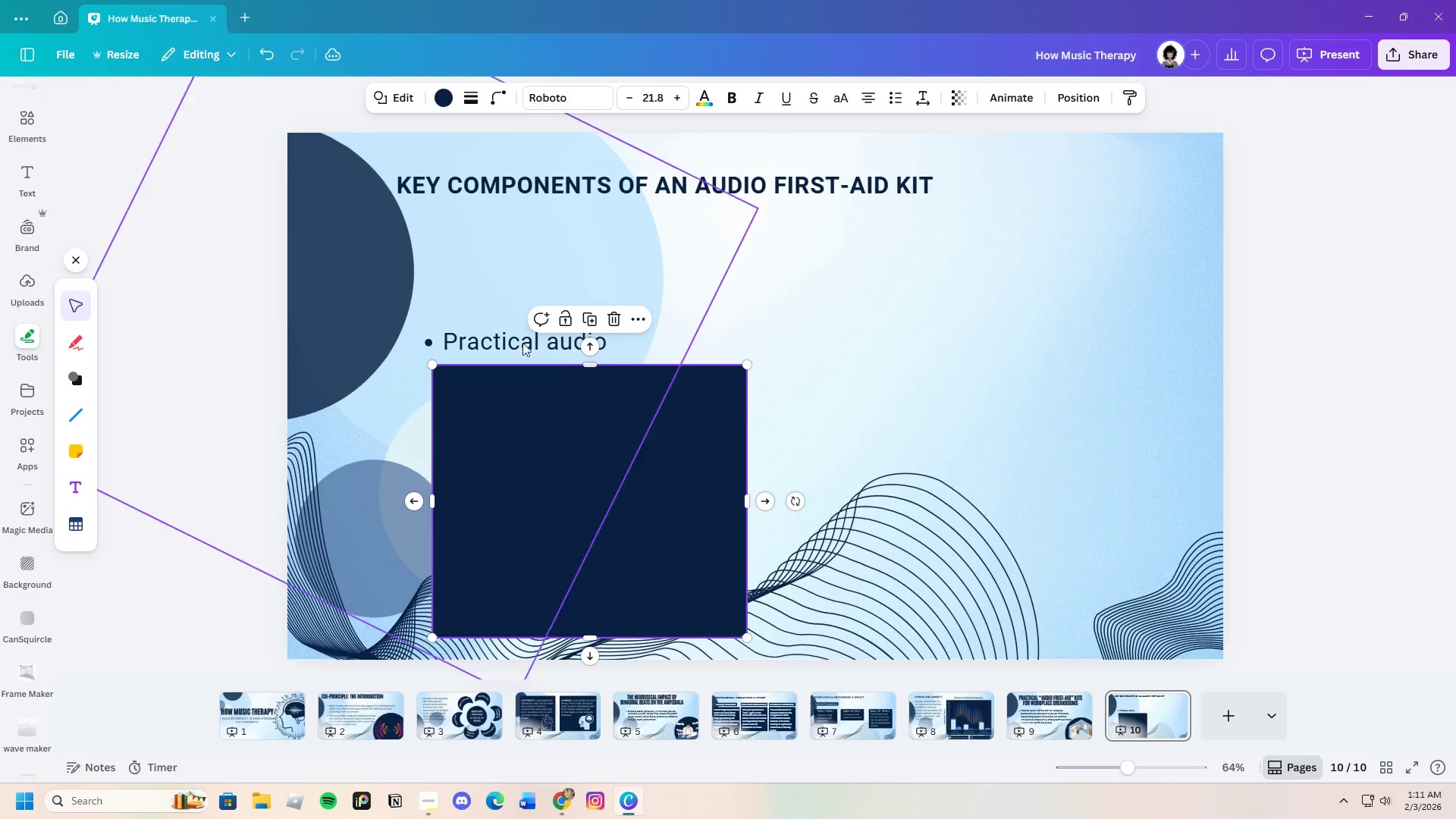 
left_click([520, 337])
 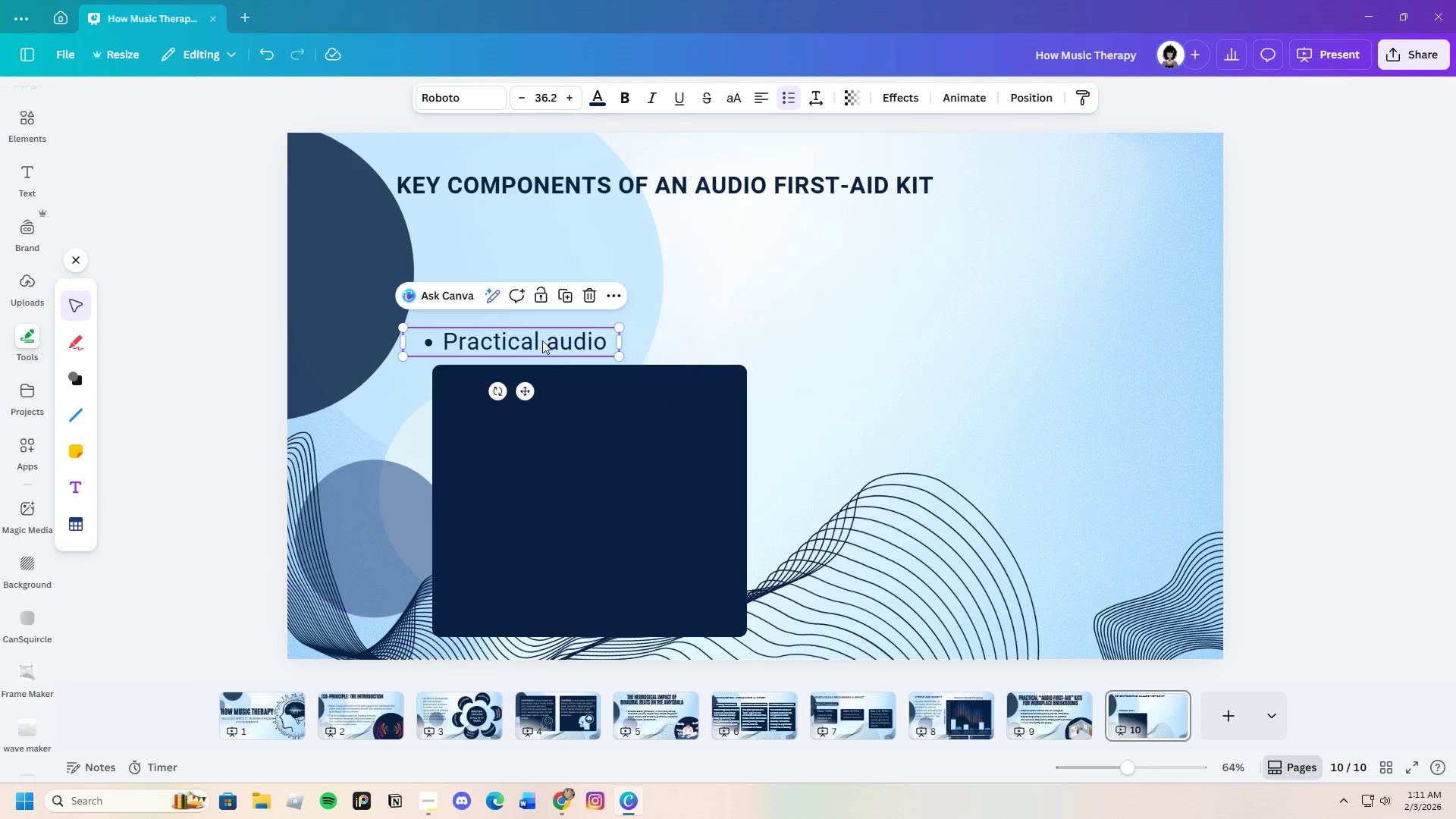 
left_click_drag(start_coordinate=[543, 339], to_coordinate=[594, 265])
 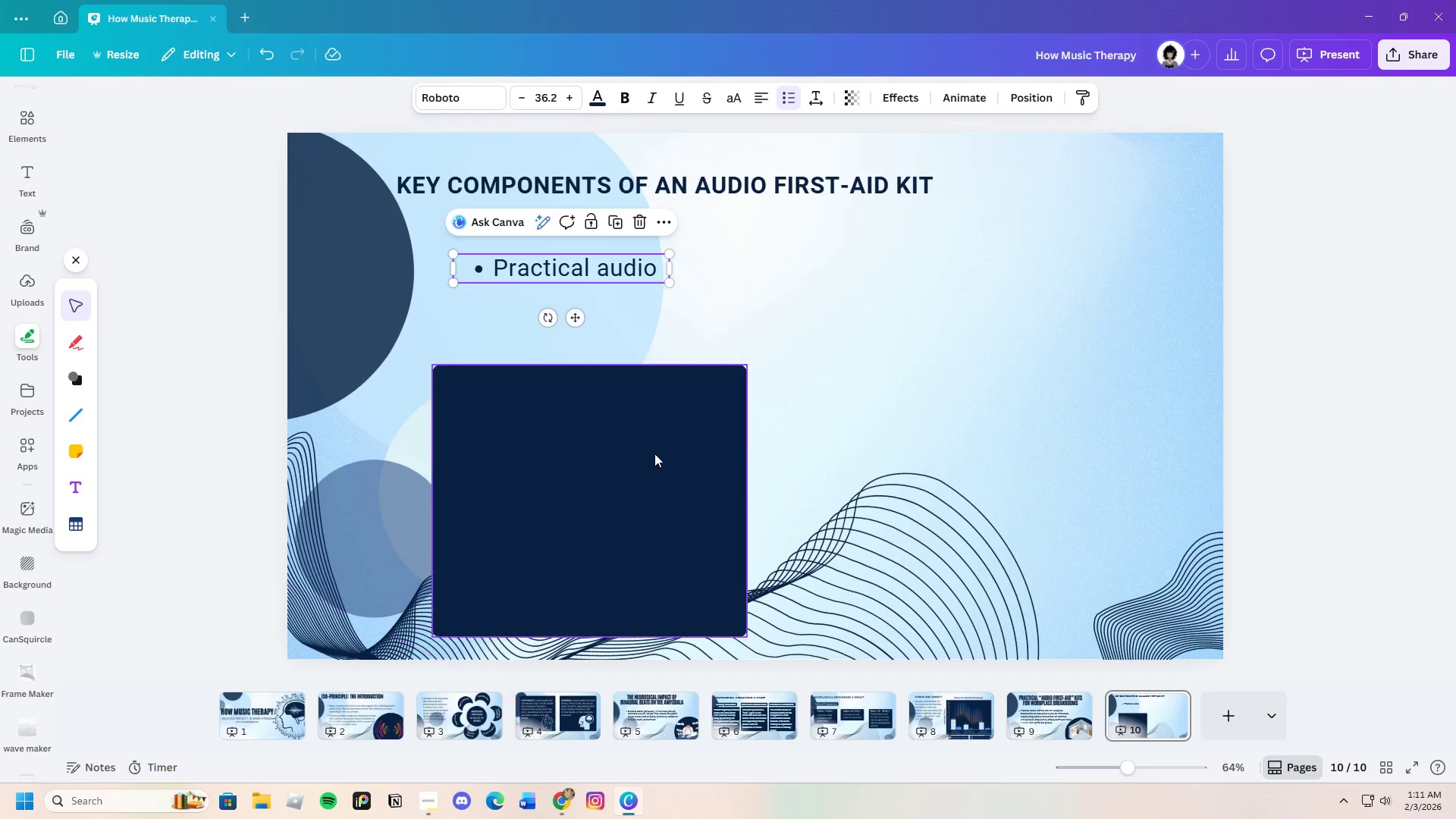 
left_click_drag(start_coordinate=[654, 453], to_coordinate=[567, 381])
 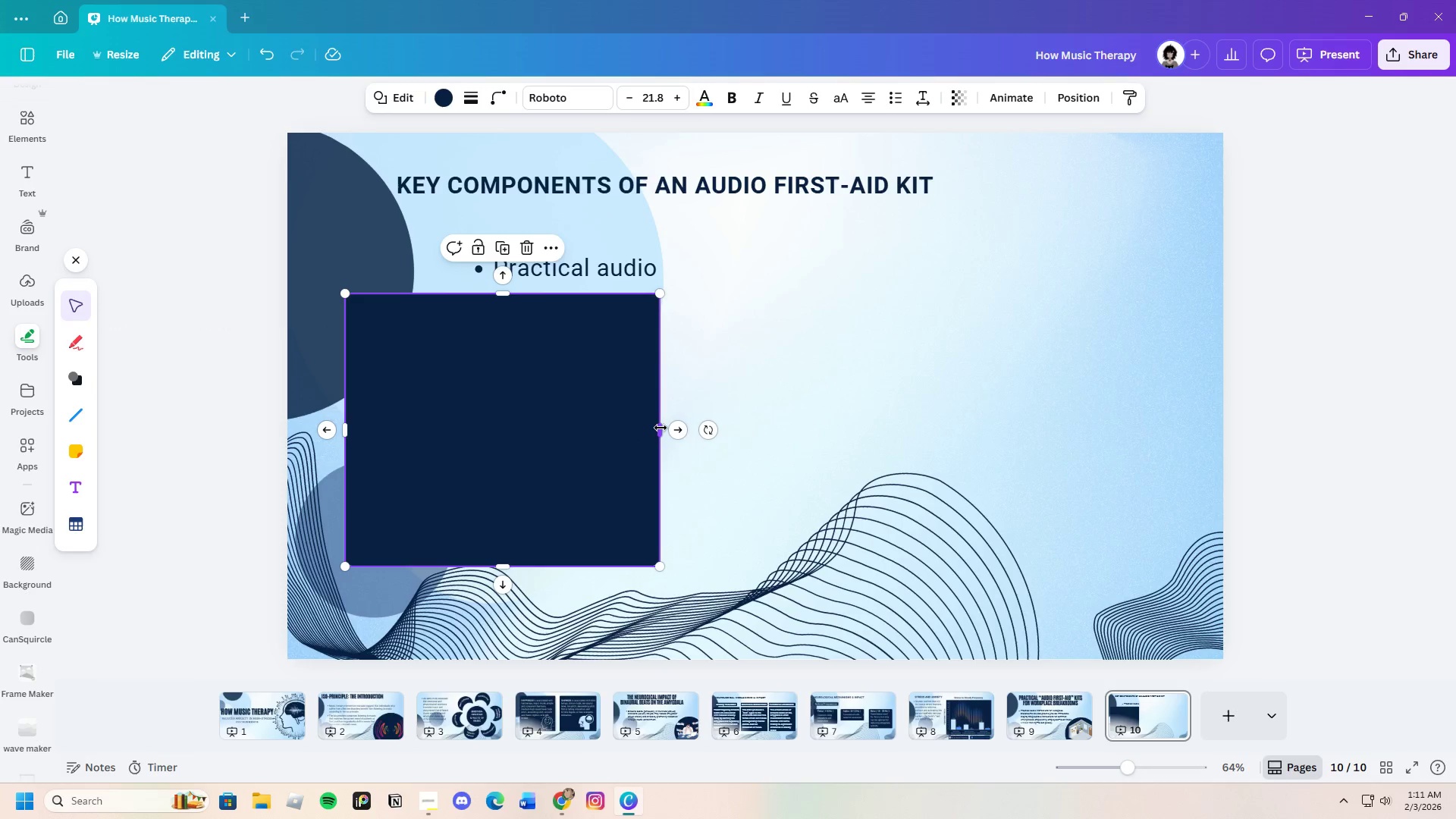 
left_click_drag(start_coordinate=[660, 428], to_coordinate=[602, 430])
 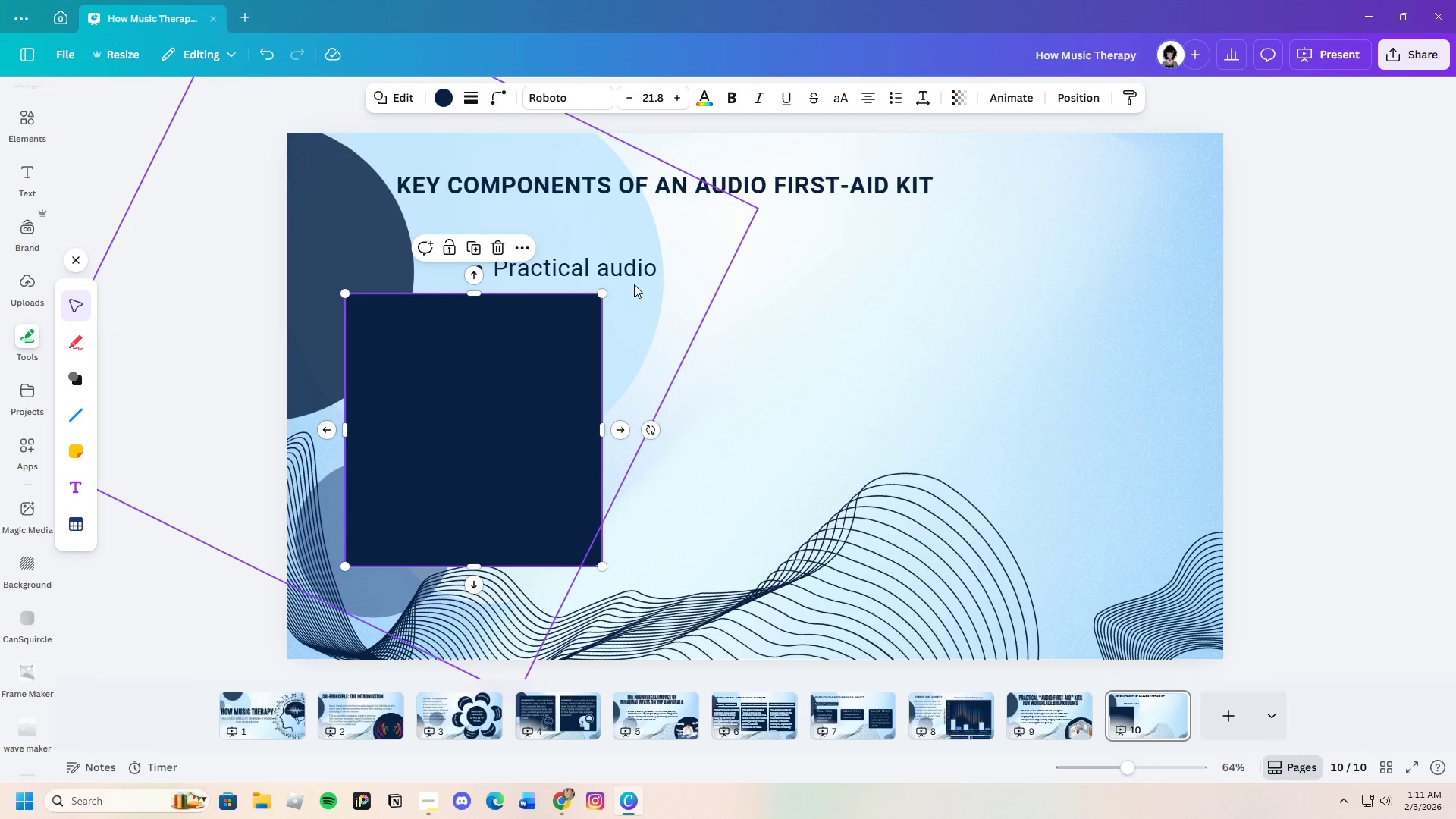 
left_click([634, 275])
 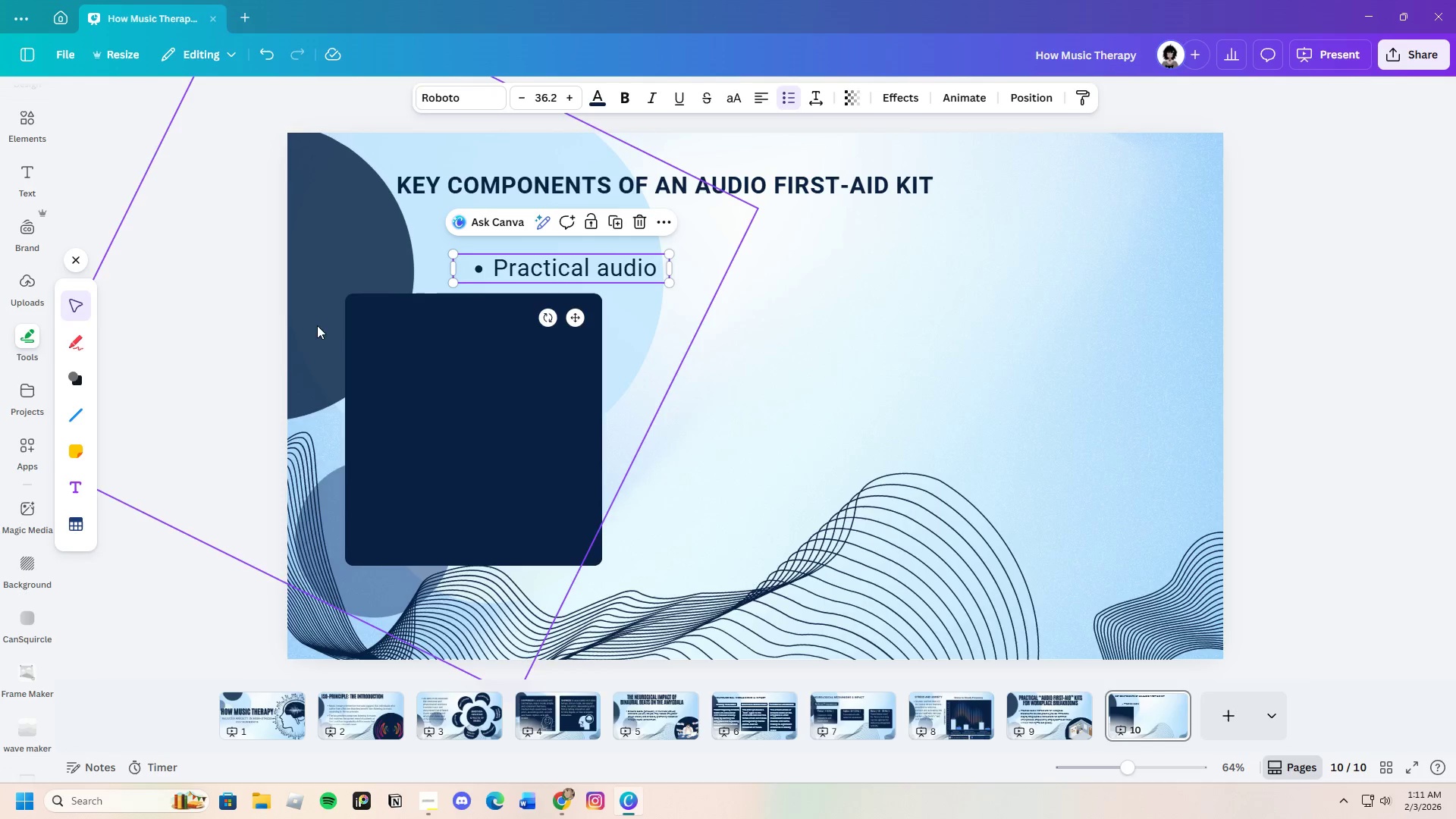 
left_click_drag(start_coordinate=[547, 268], to_coordinate=[456, 261])
 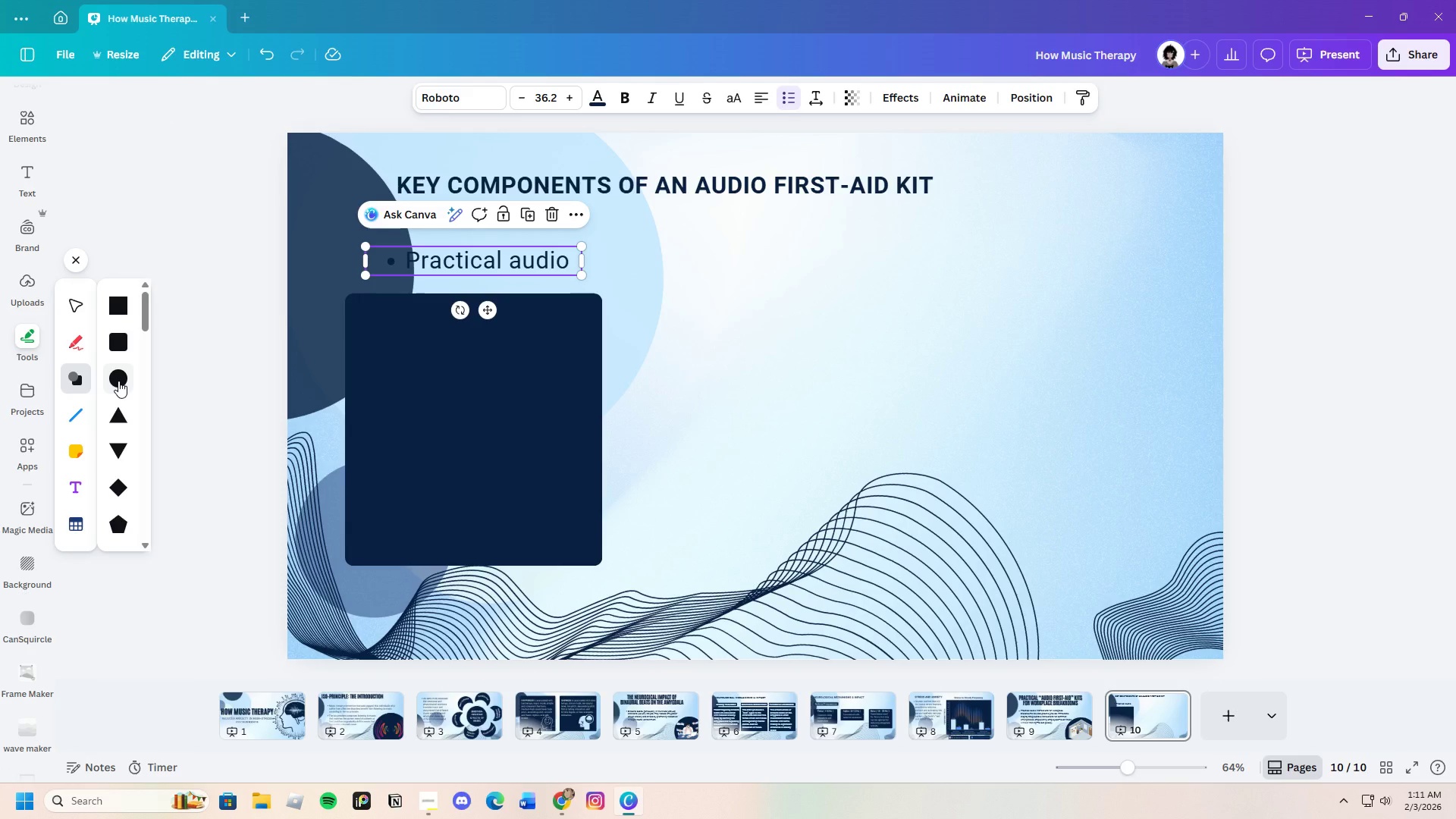 
wait(5.42)
 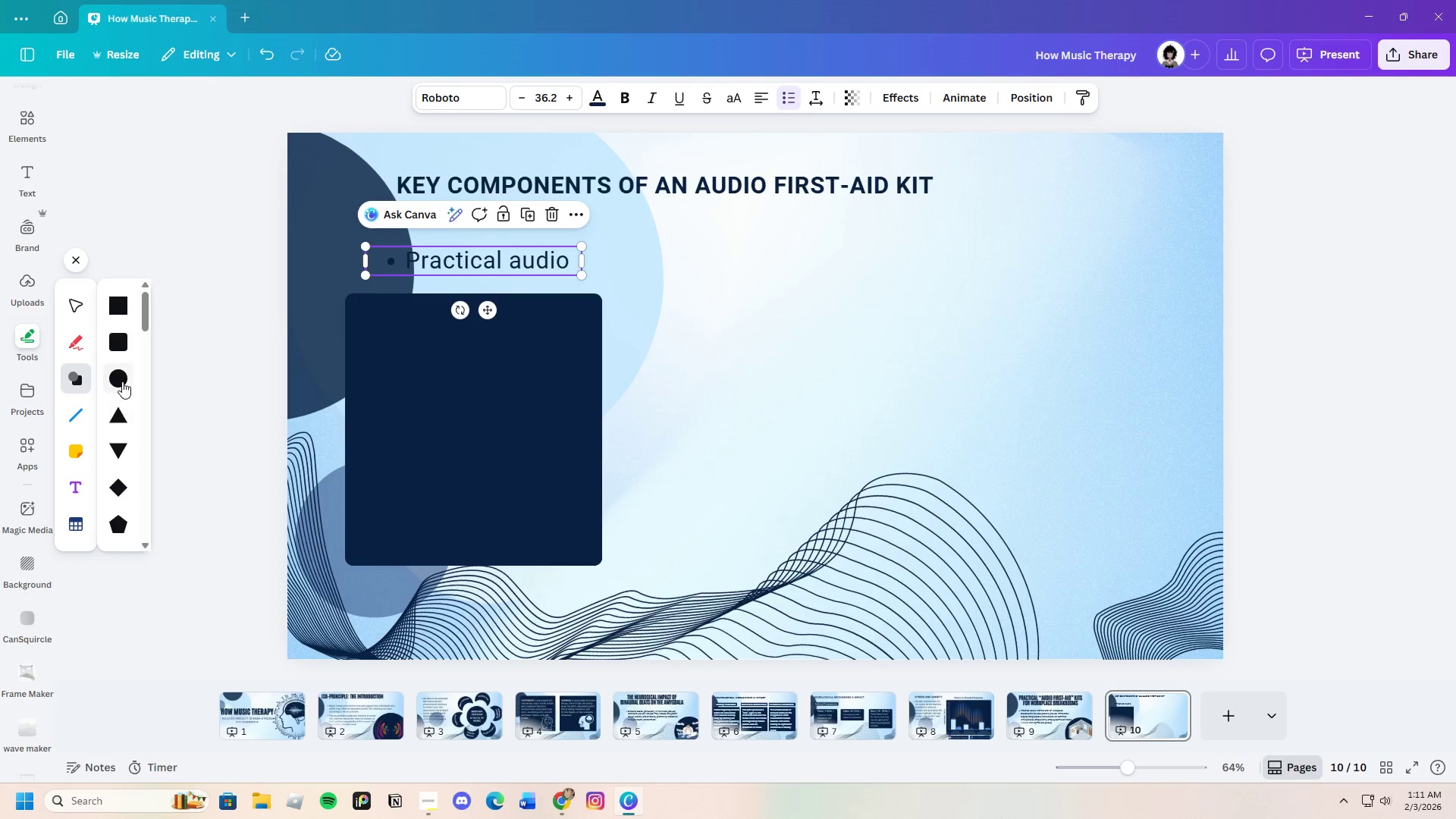 
left_click([770, 729])
 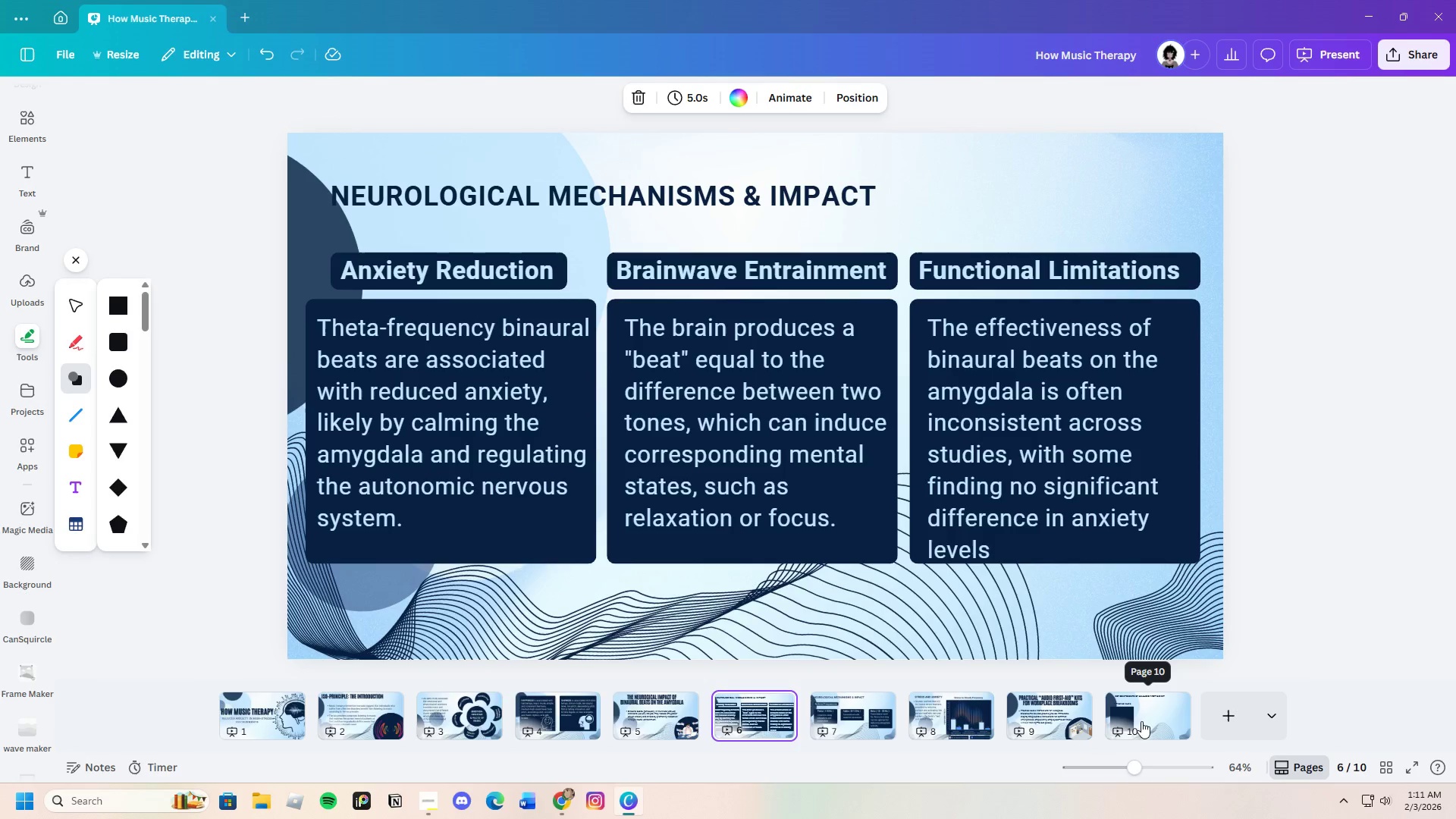 
left_click([1148, 720])
 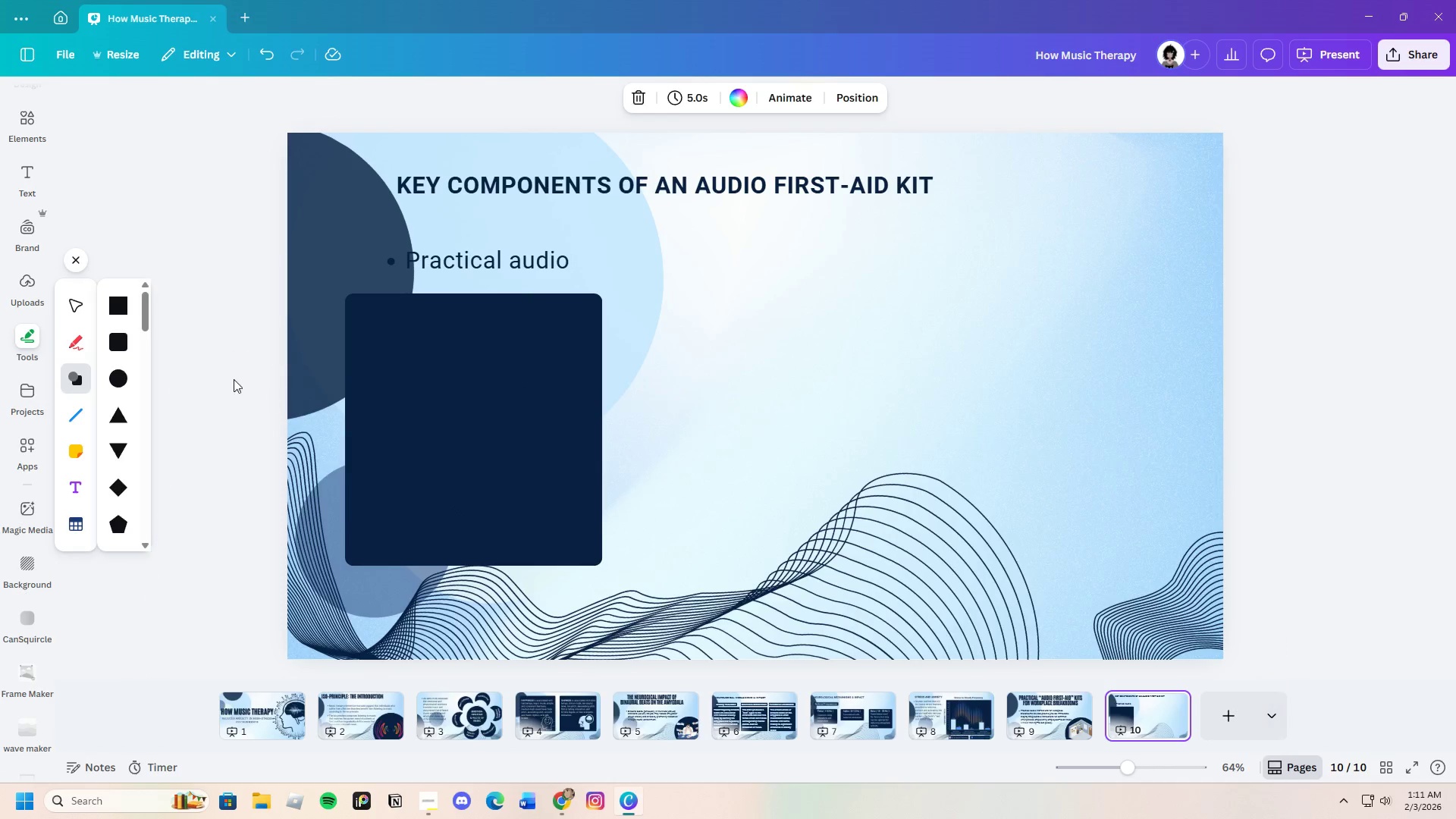 
left_click([120, 347])
 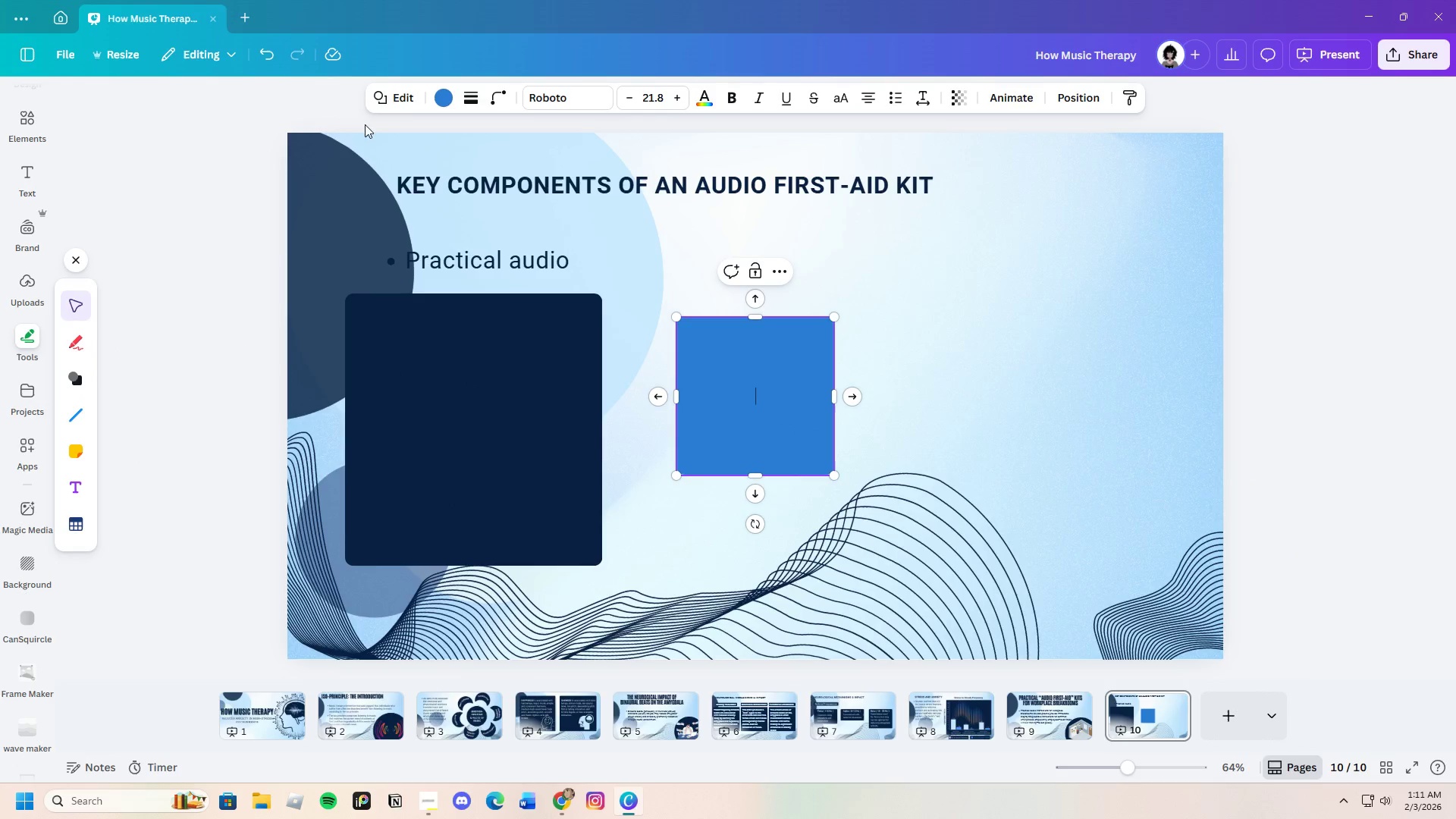 
left_click([455, 98])
 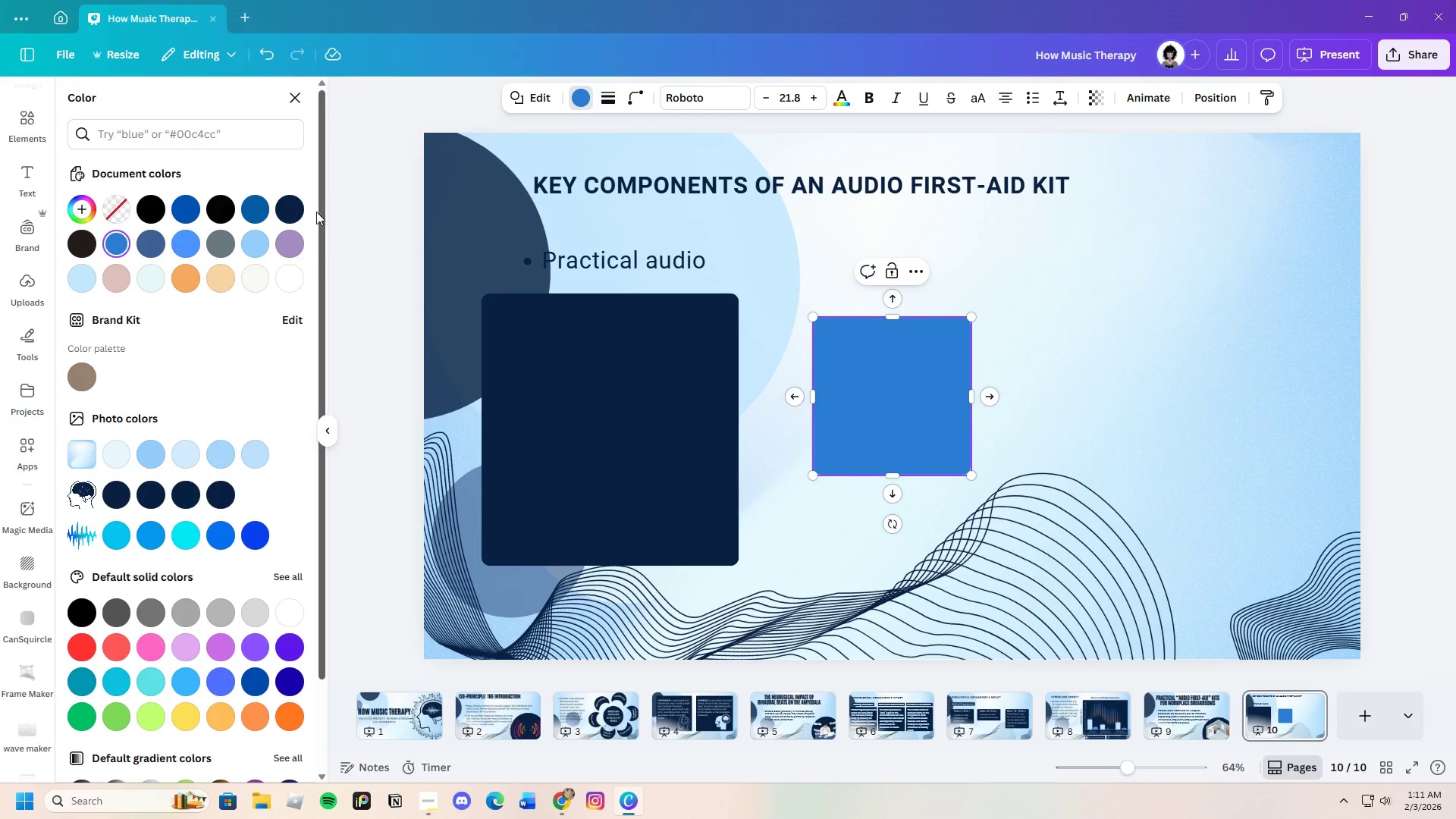 
left_click([295, 213])
 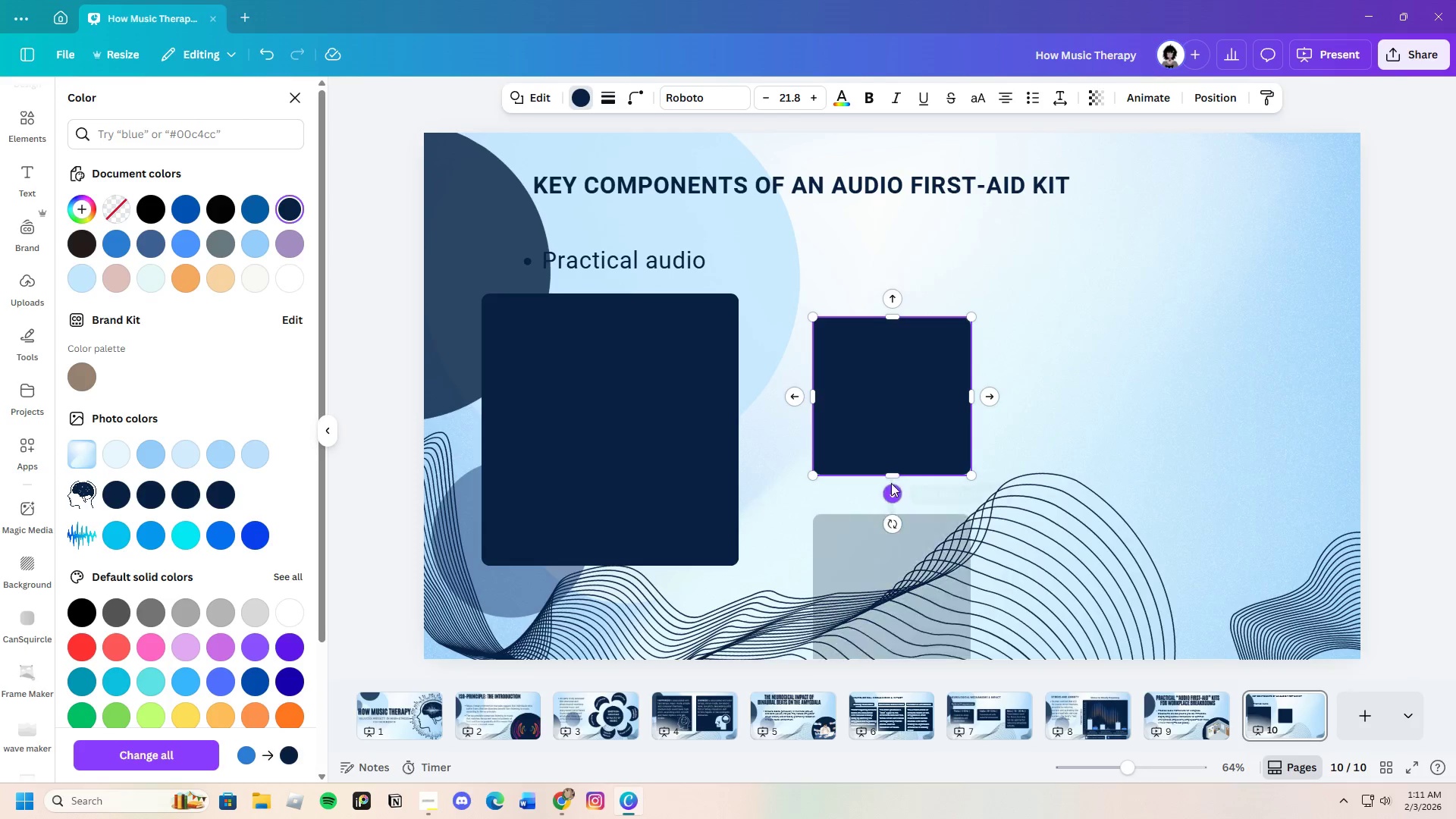 
left_click_drag(start_coordinate=[893, 477], to_coordinate=[907, 349])
 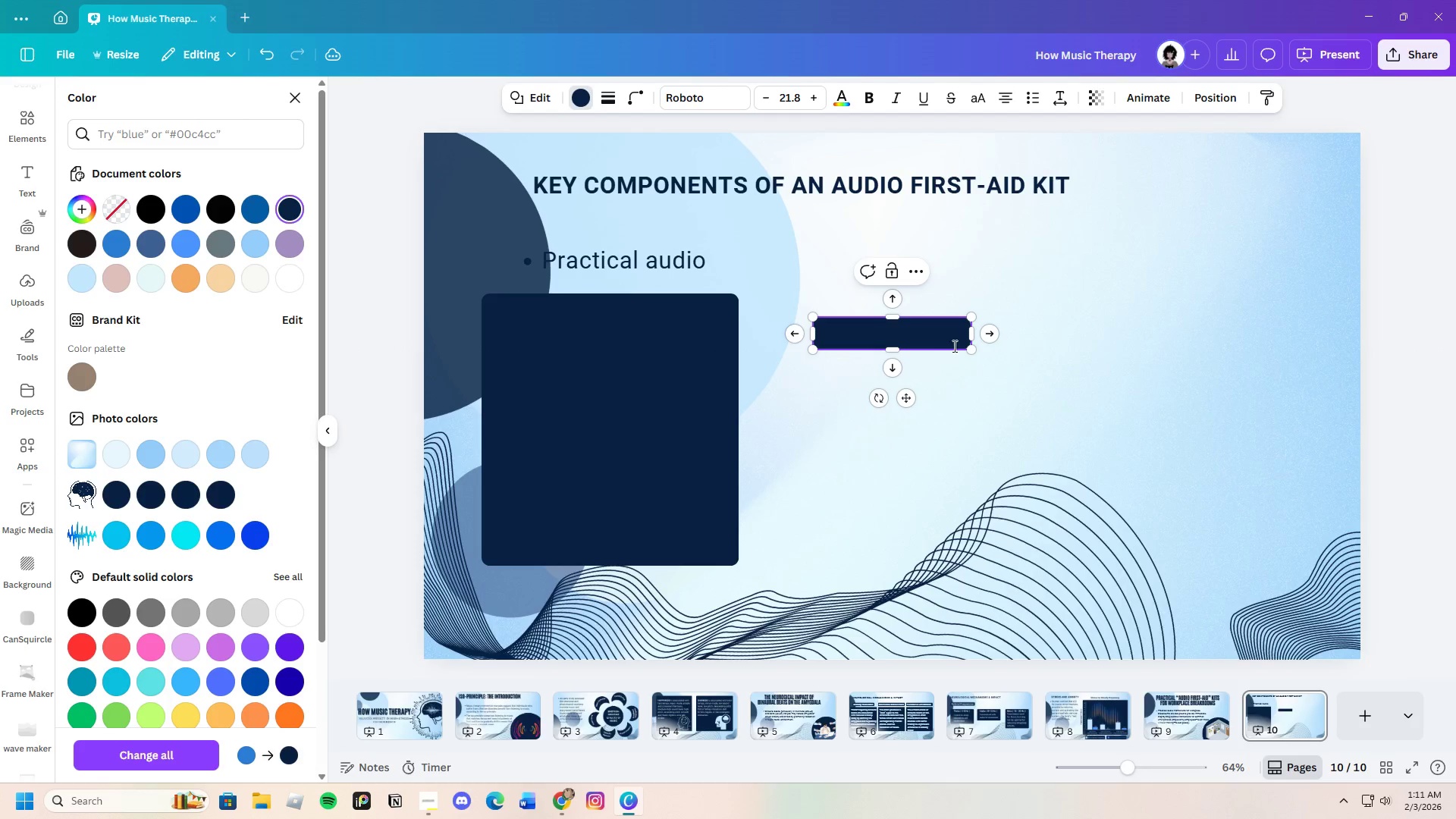 
left_click([1046, 373])
 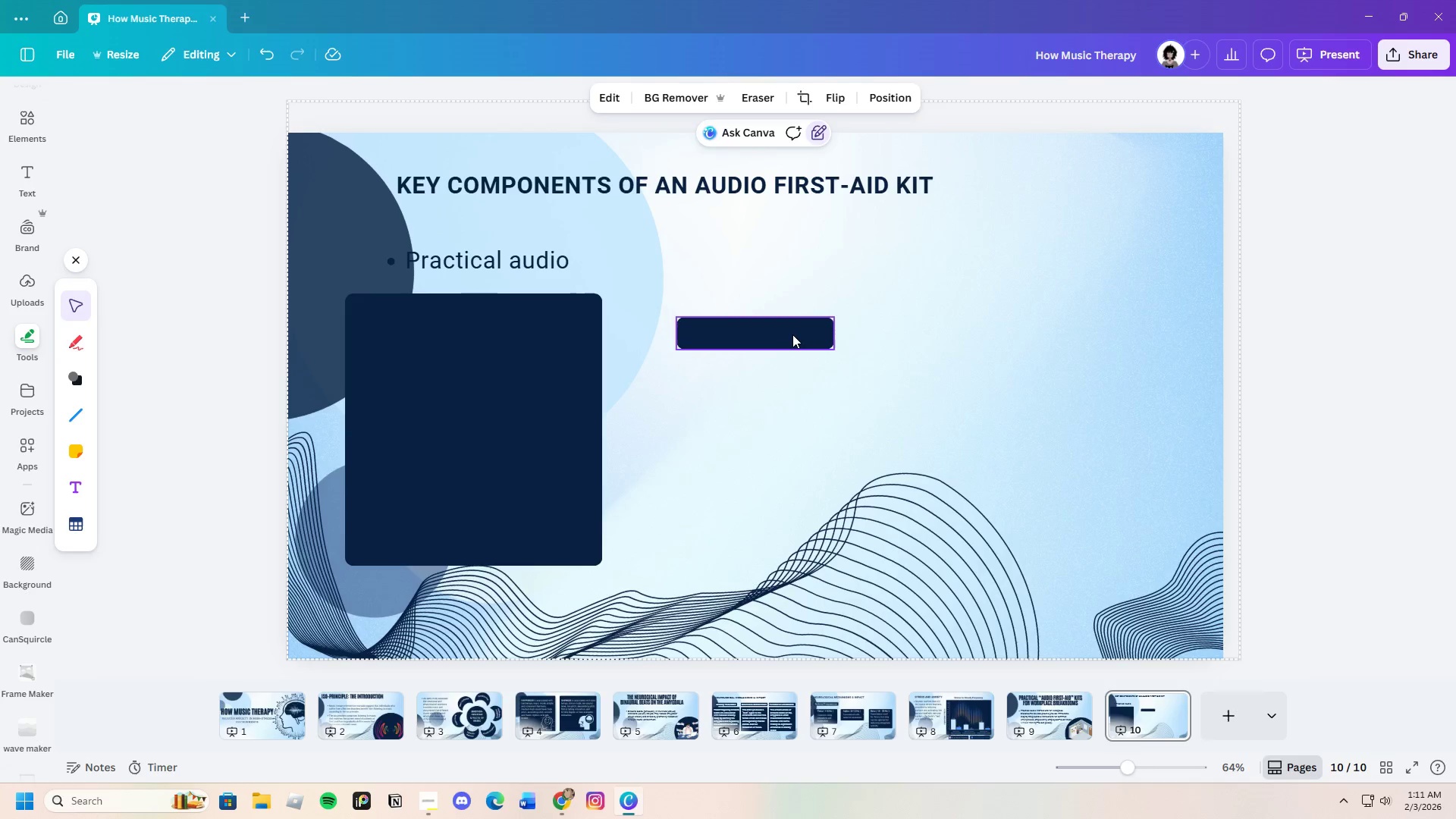 
left_click_drag(start_coordinate=[792, 334], to_coordinate=[489, 259])
 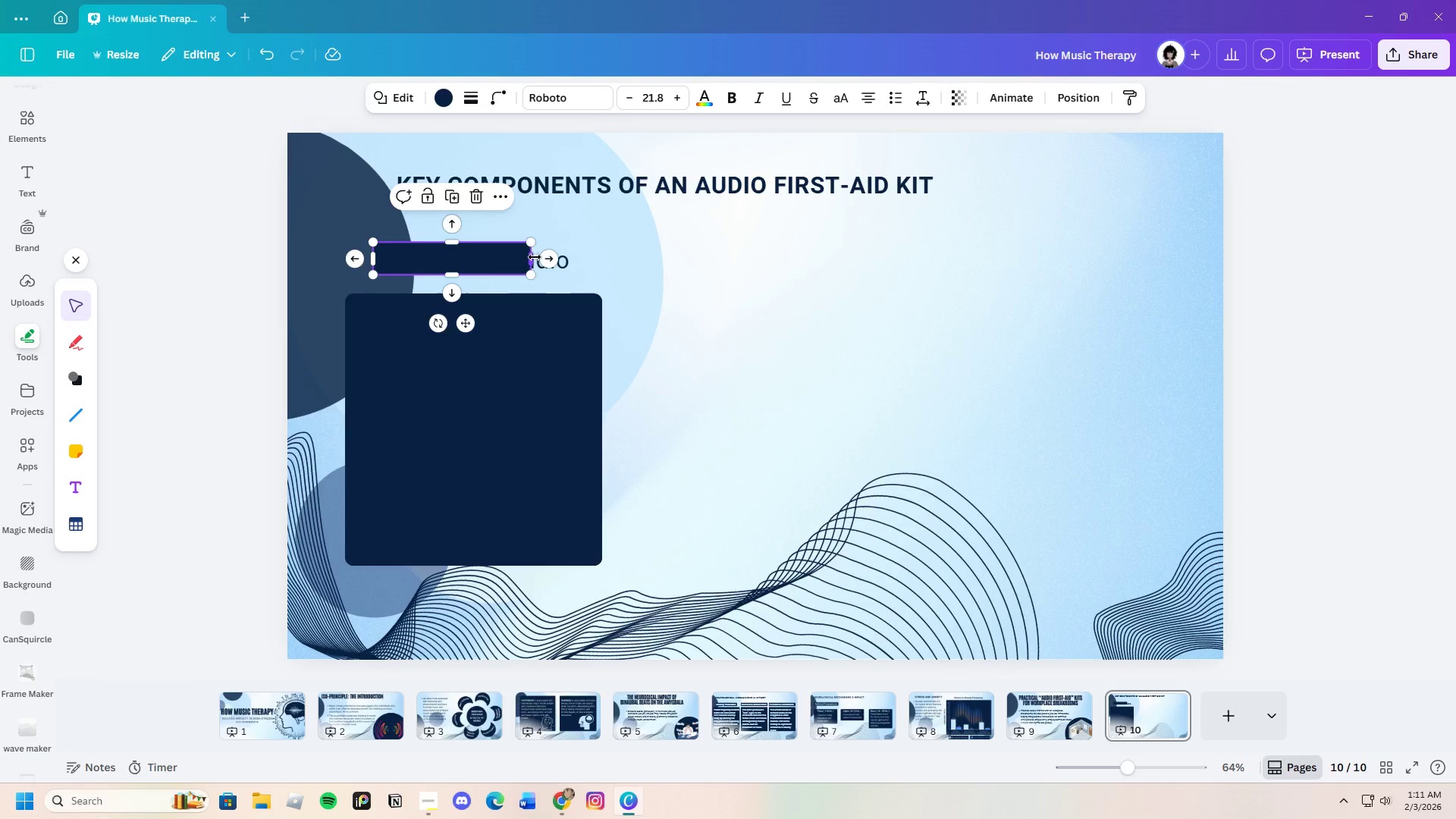 
left_click_drag(start_coordinate=[535, 257], to_coordinate=[602, 265])
 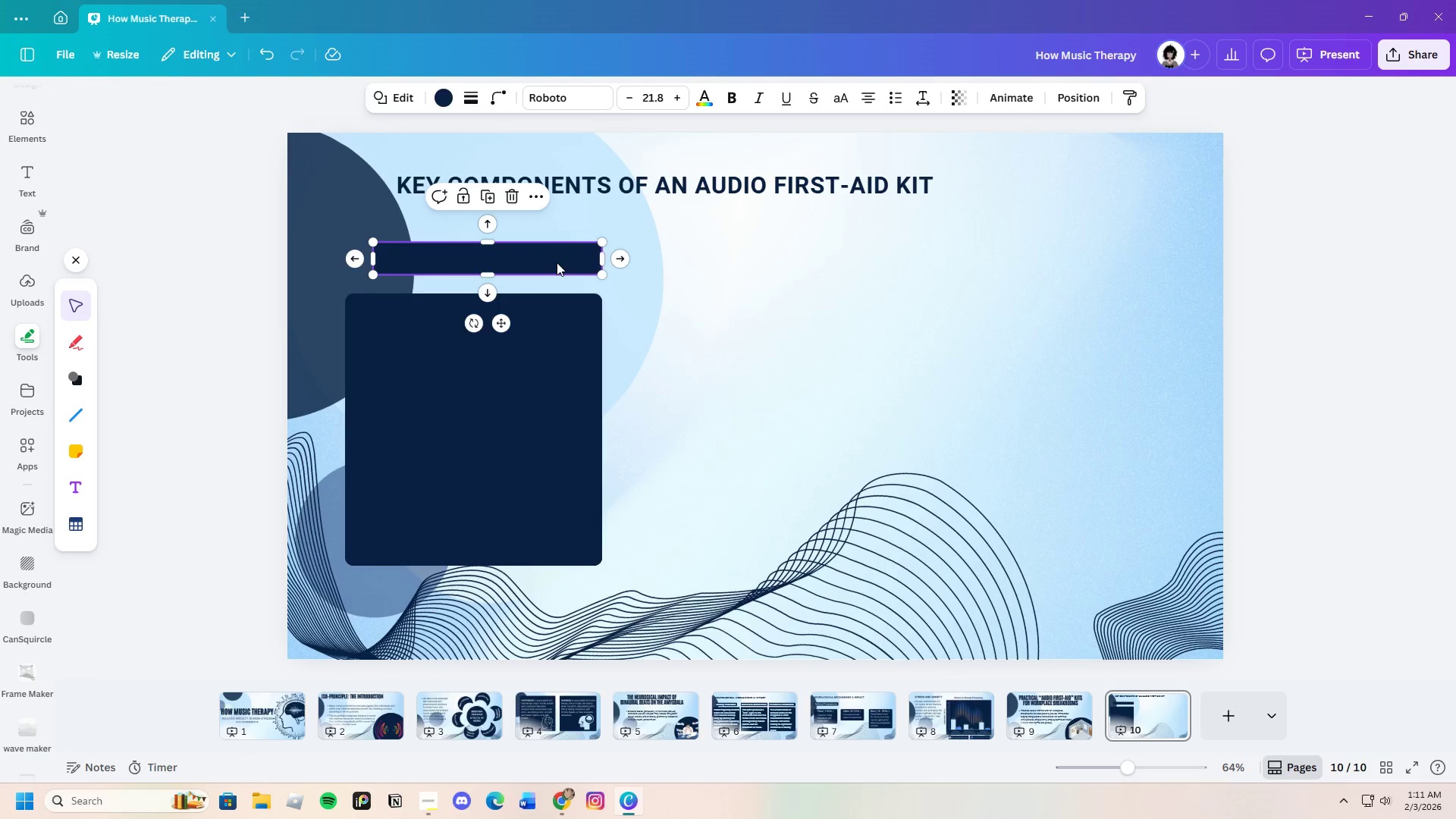 
right_click([557, 262])
 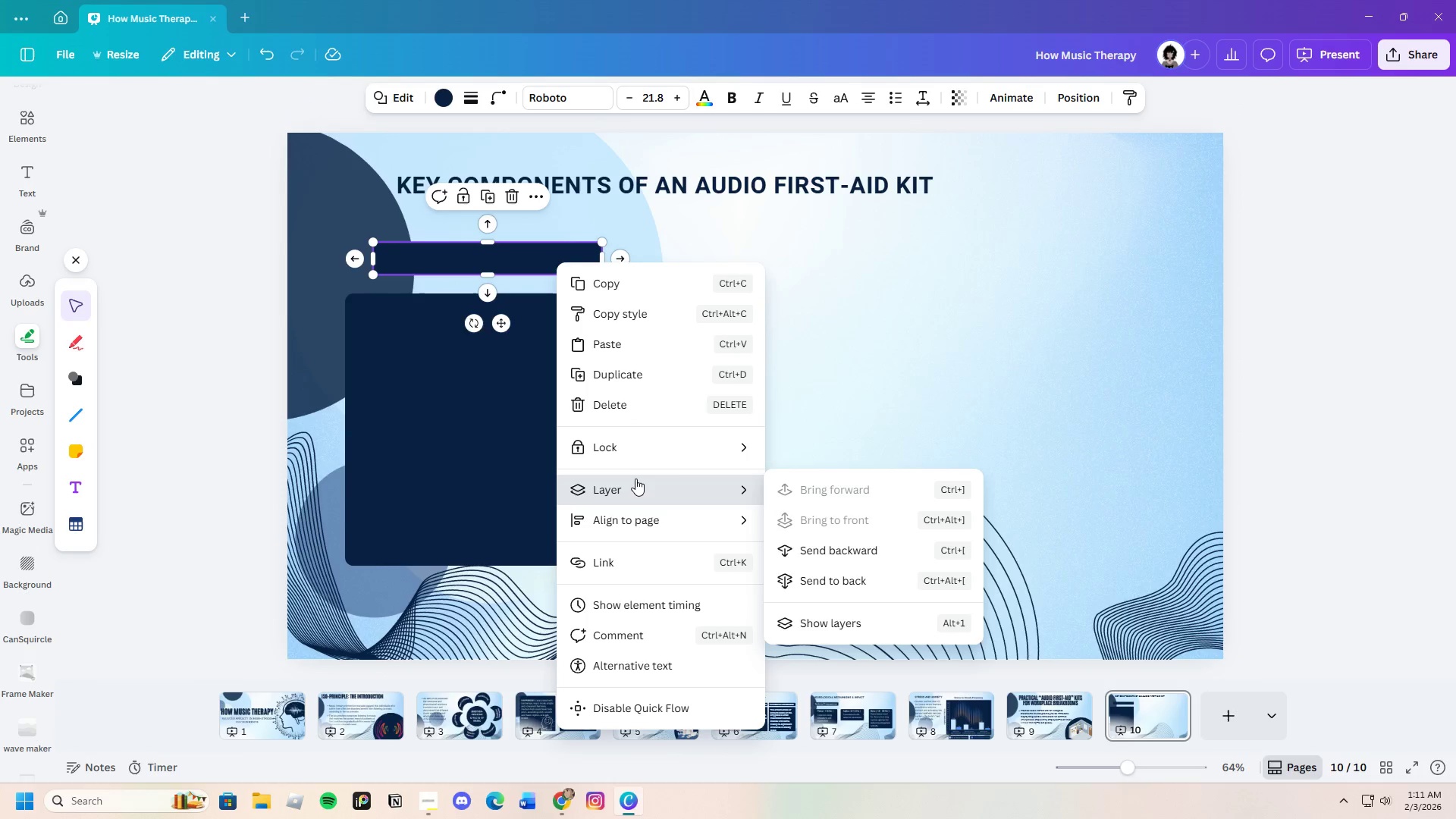 
left_click([802, 554])
 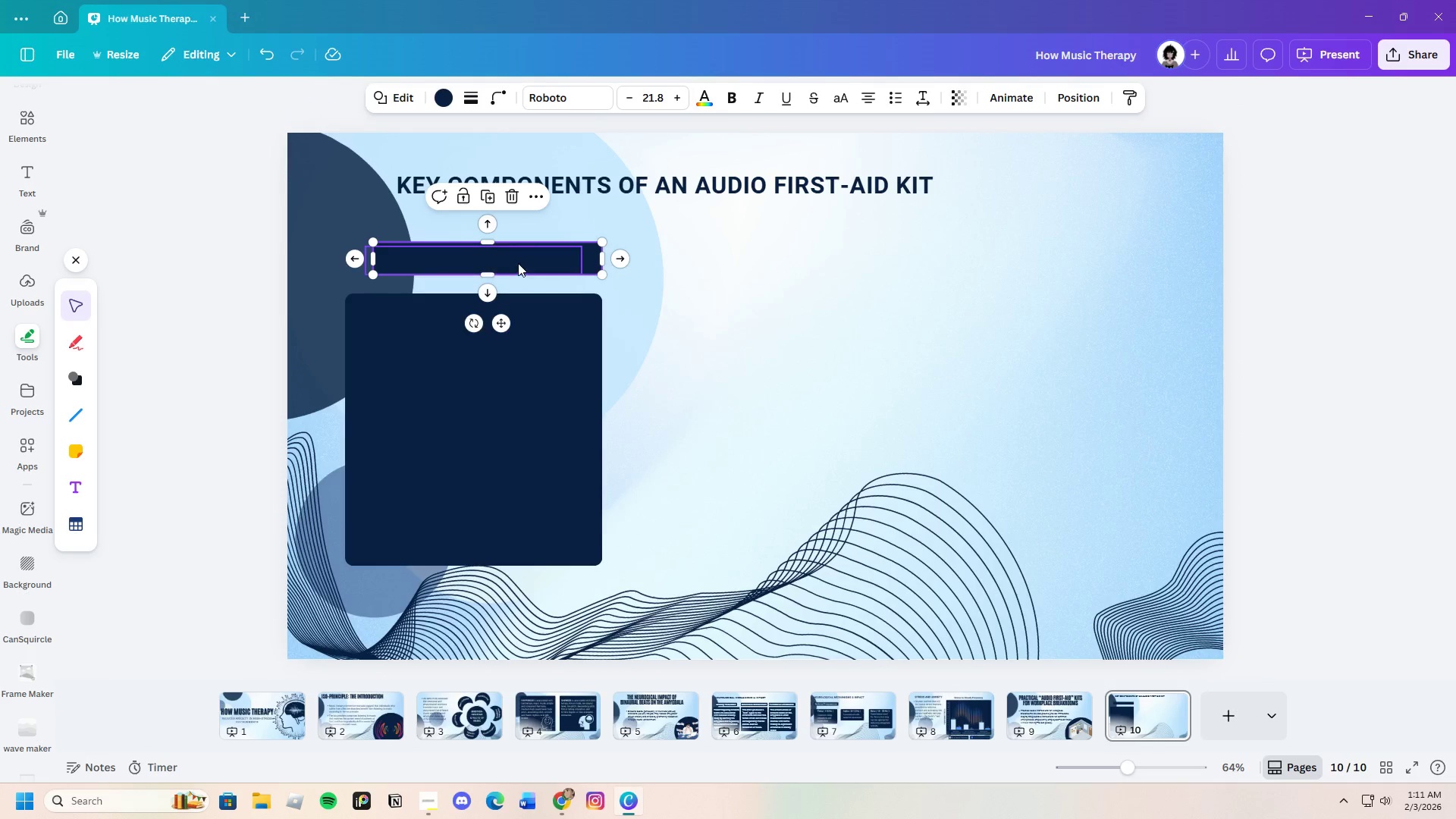 
left_click([518, 263])
 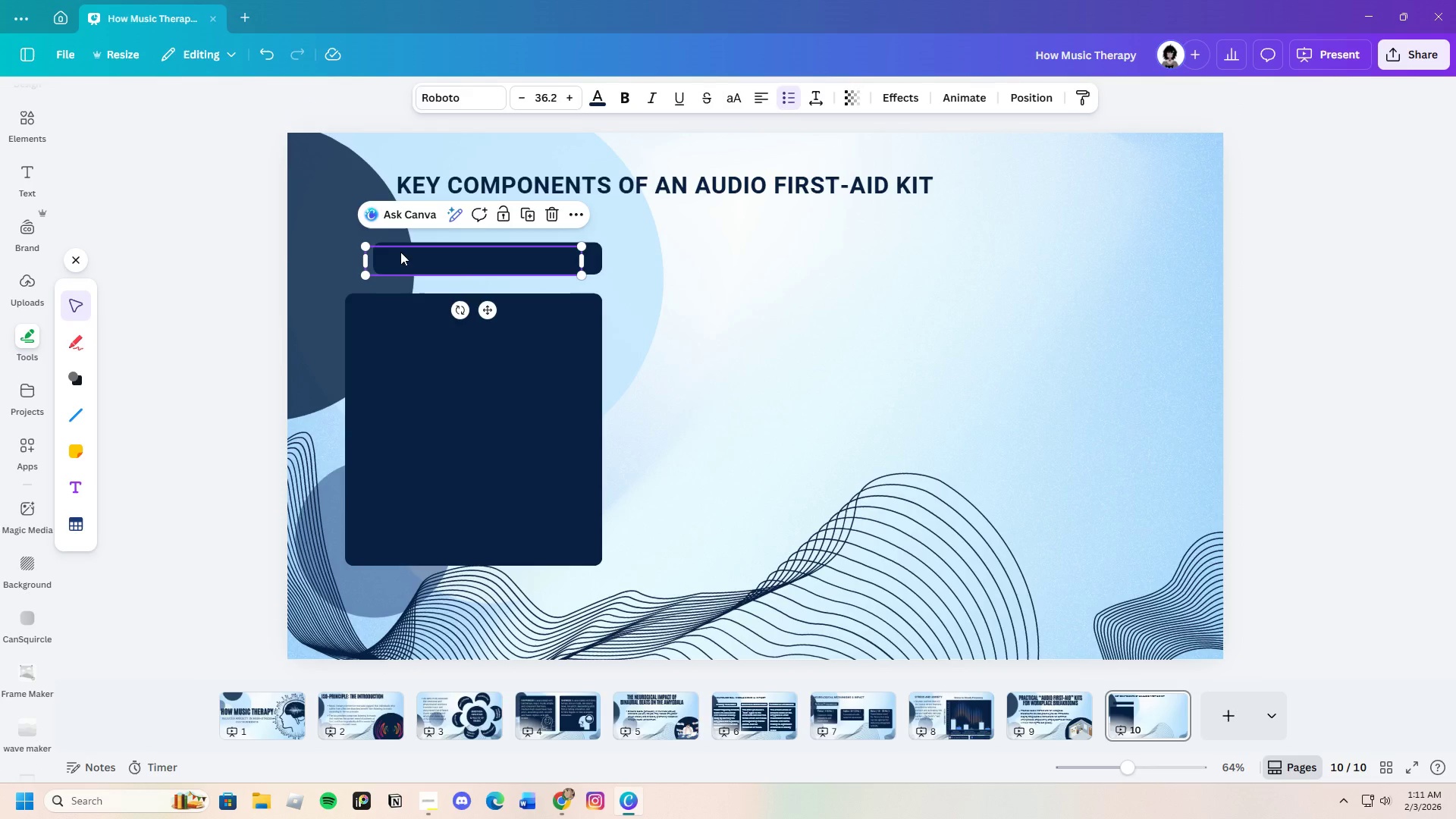 
left_click([382, 255])
 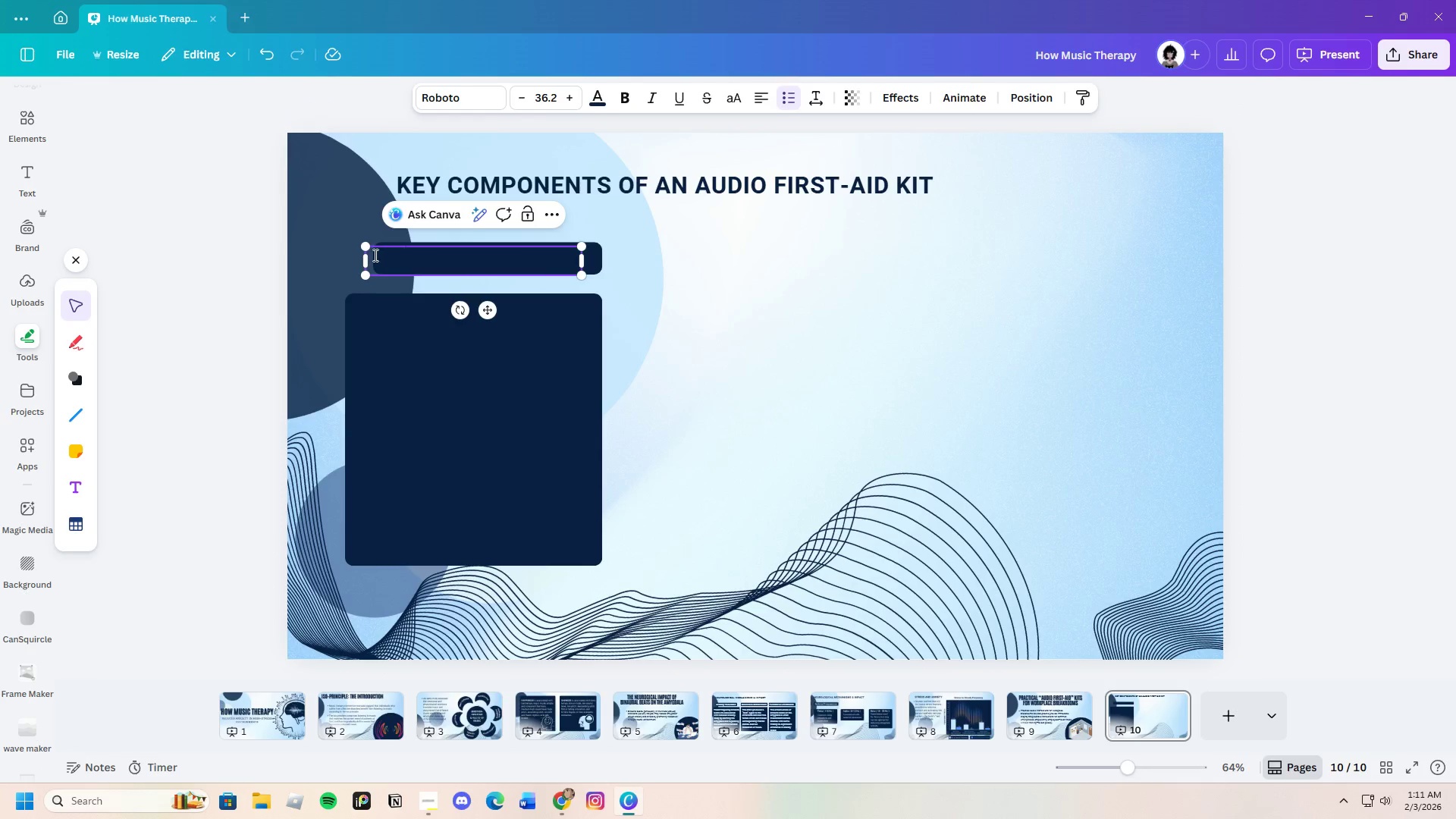 
left_click_drag(start_coordinate=[374, 255], to_coordinate=[620, 291])
 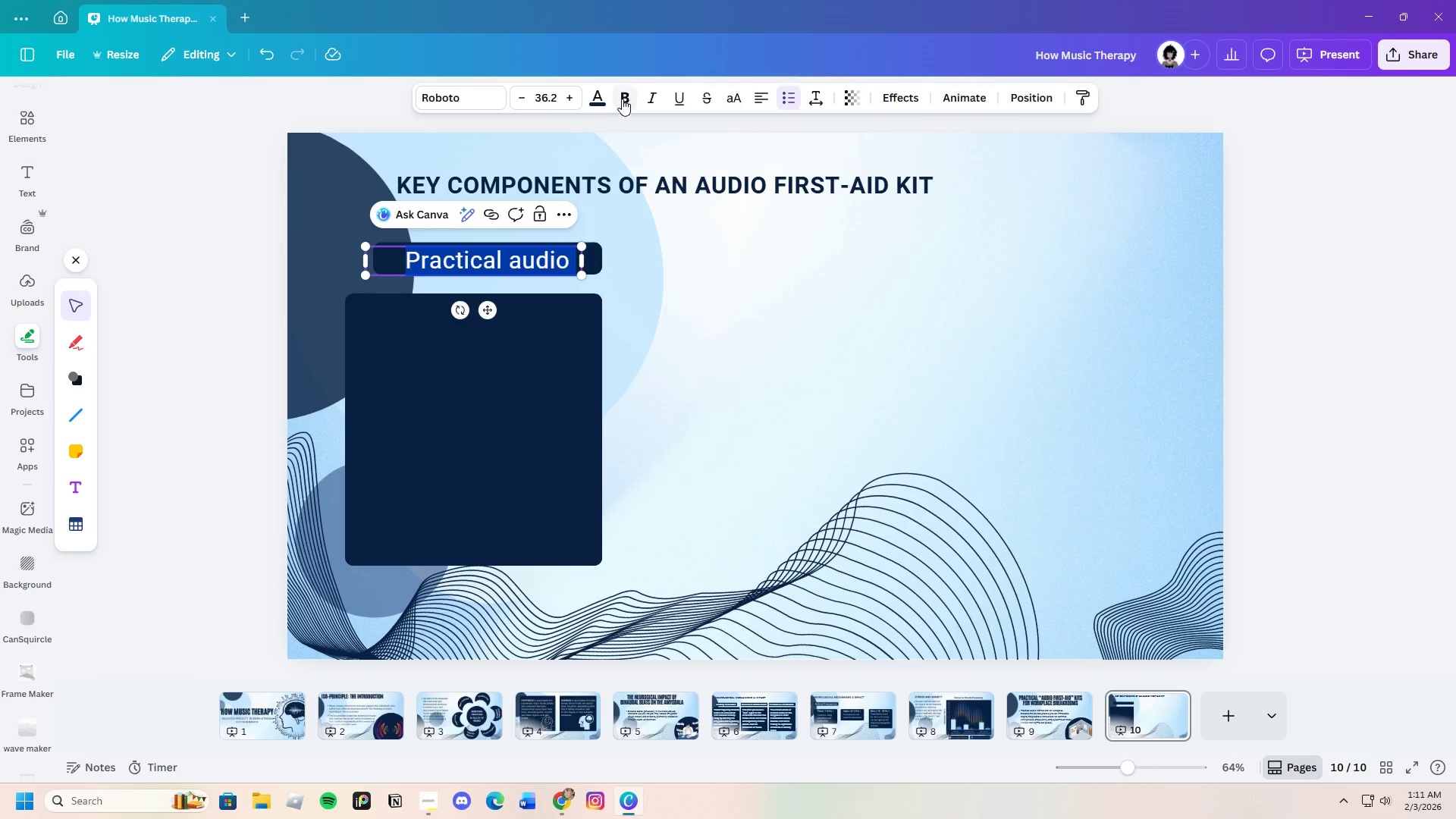 
left_click([620, 98])
 